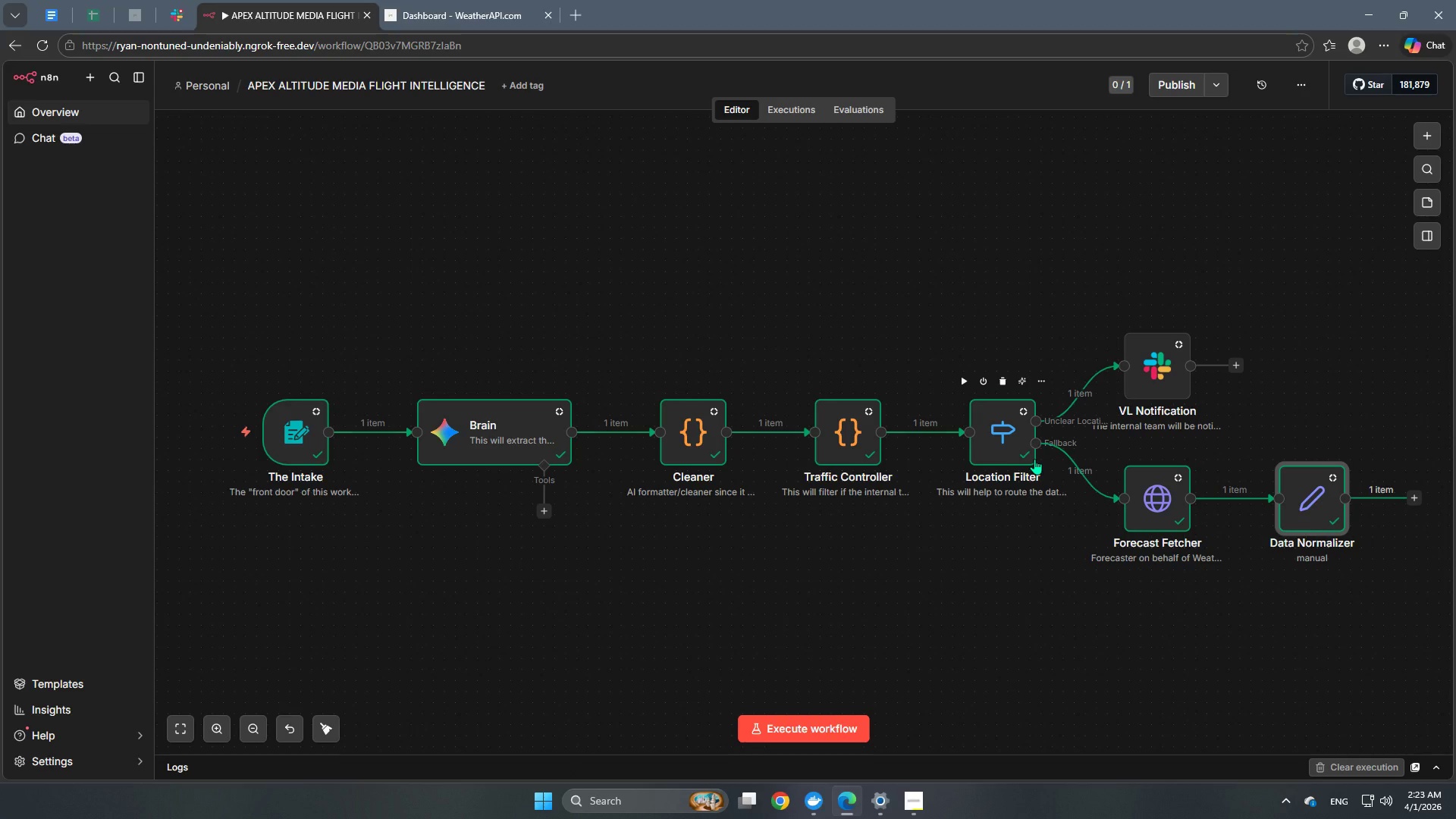 
mouse_move([1015, 526])
 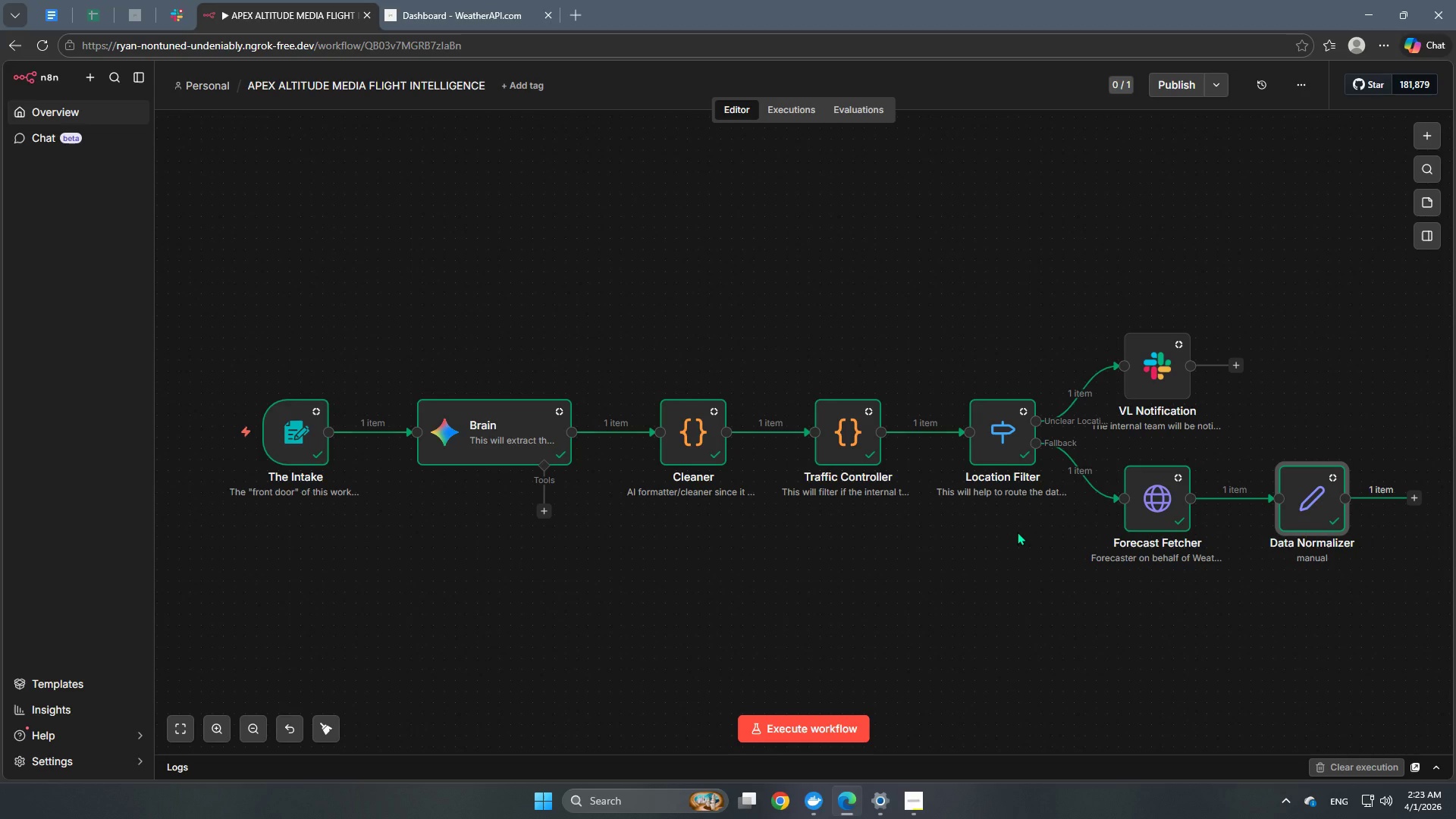 
wait(24.5)
 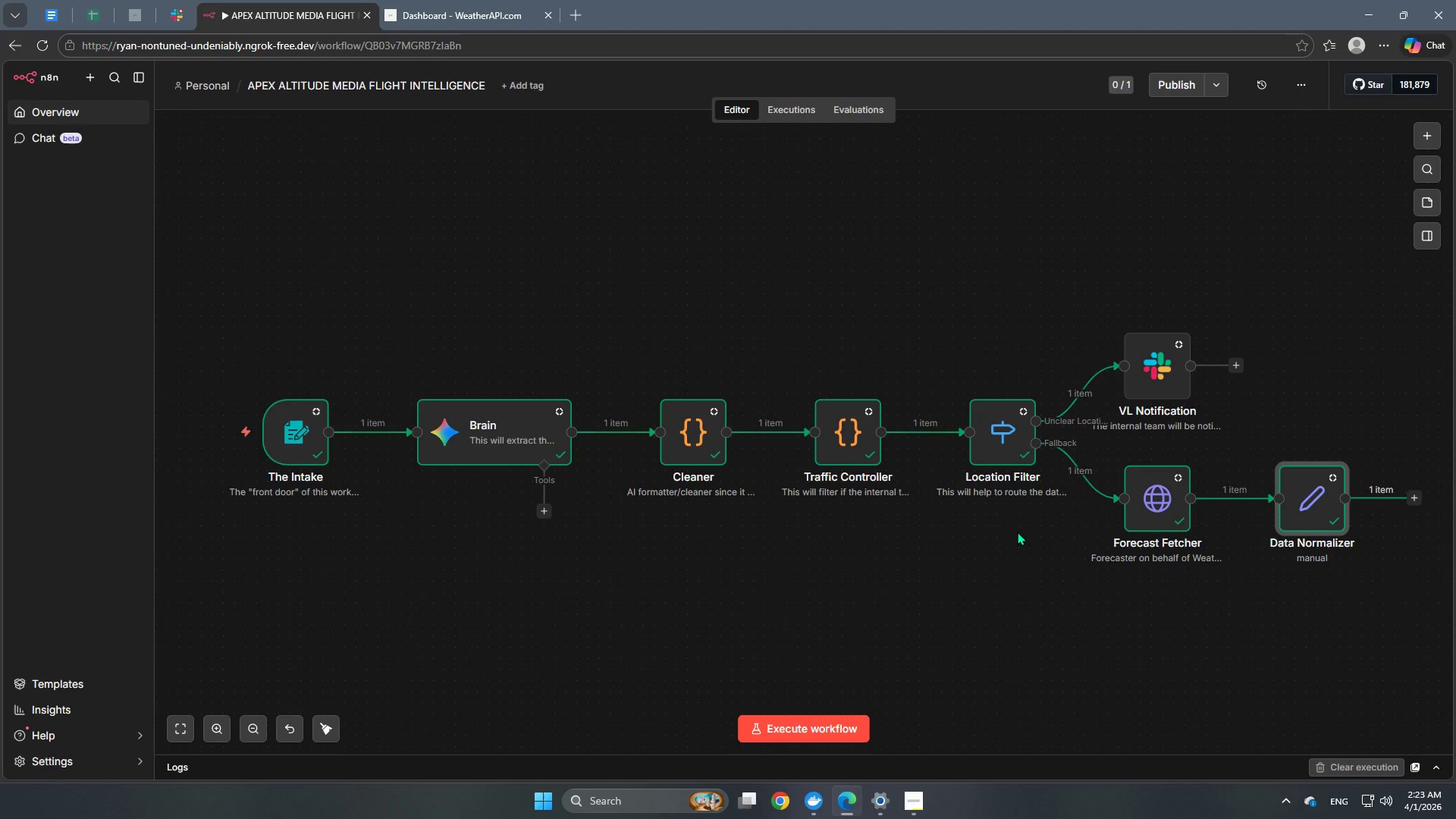 
left_click([1420, 496])
 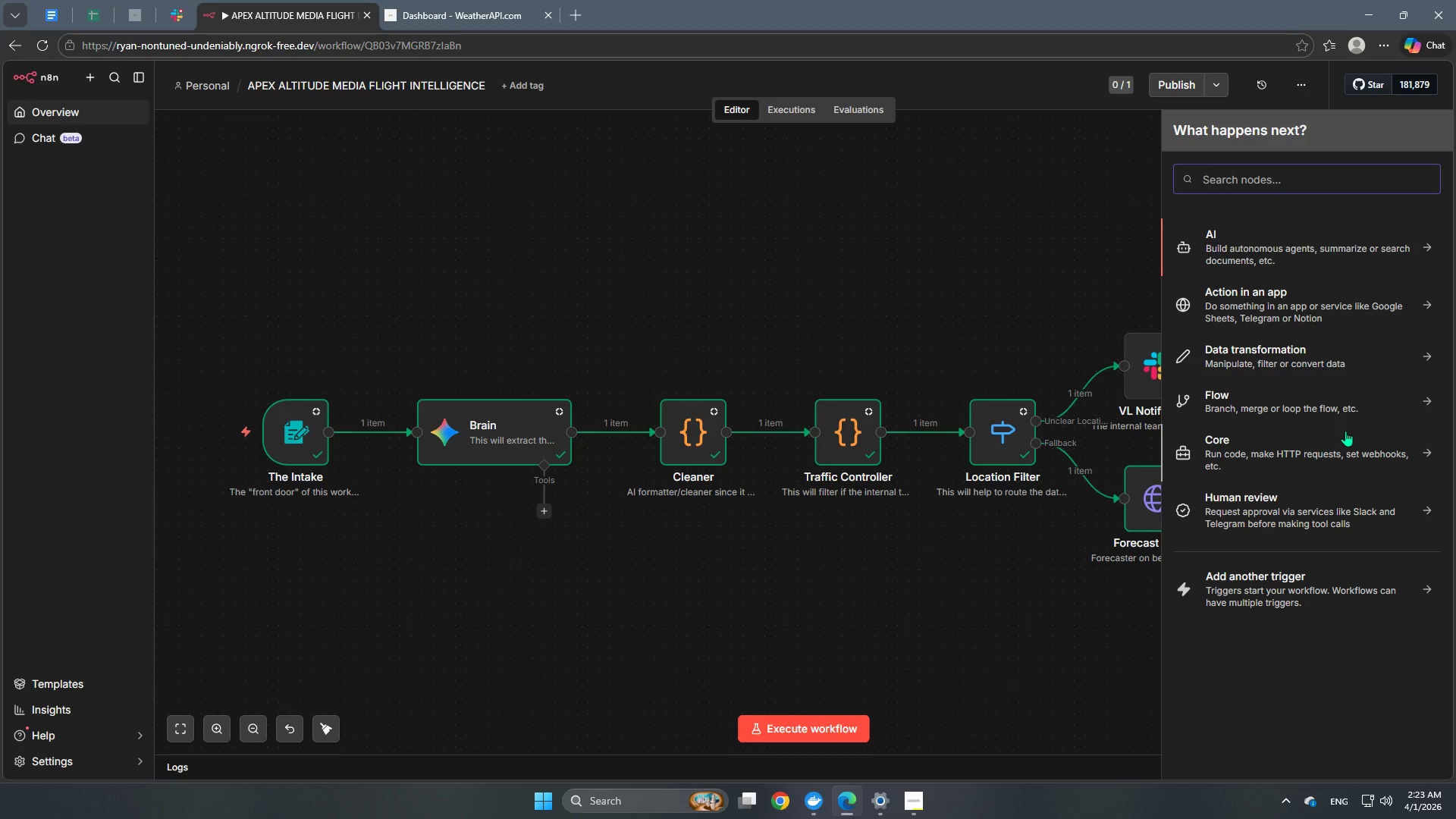 
type(IF)
 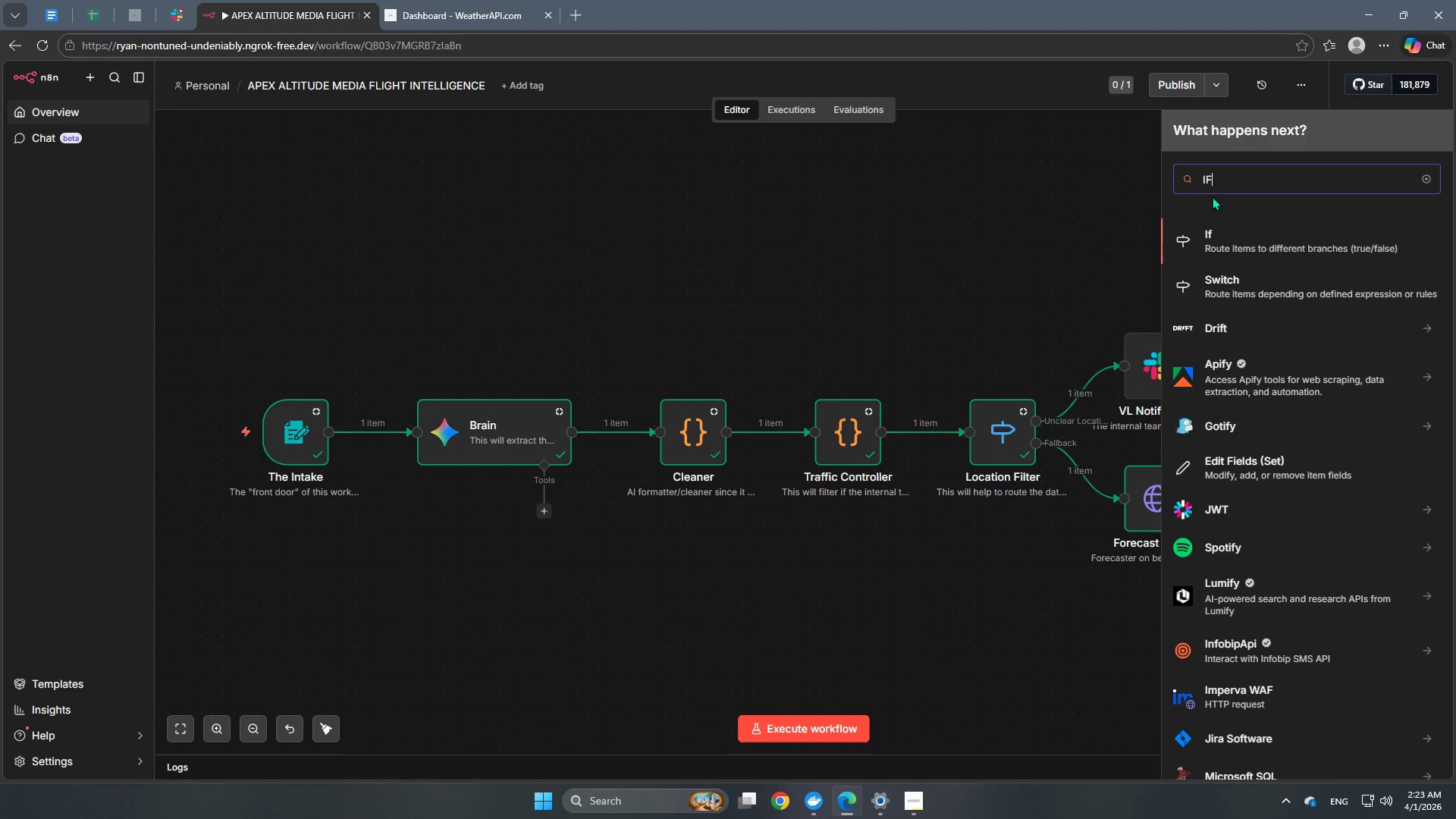 
left_click([1226, 235])
 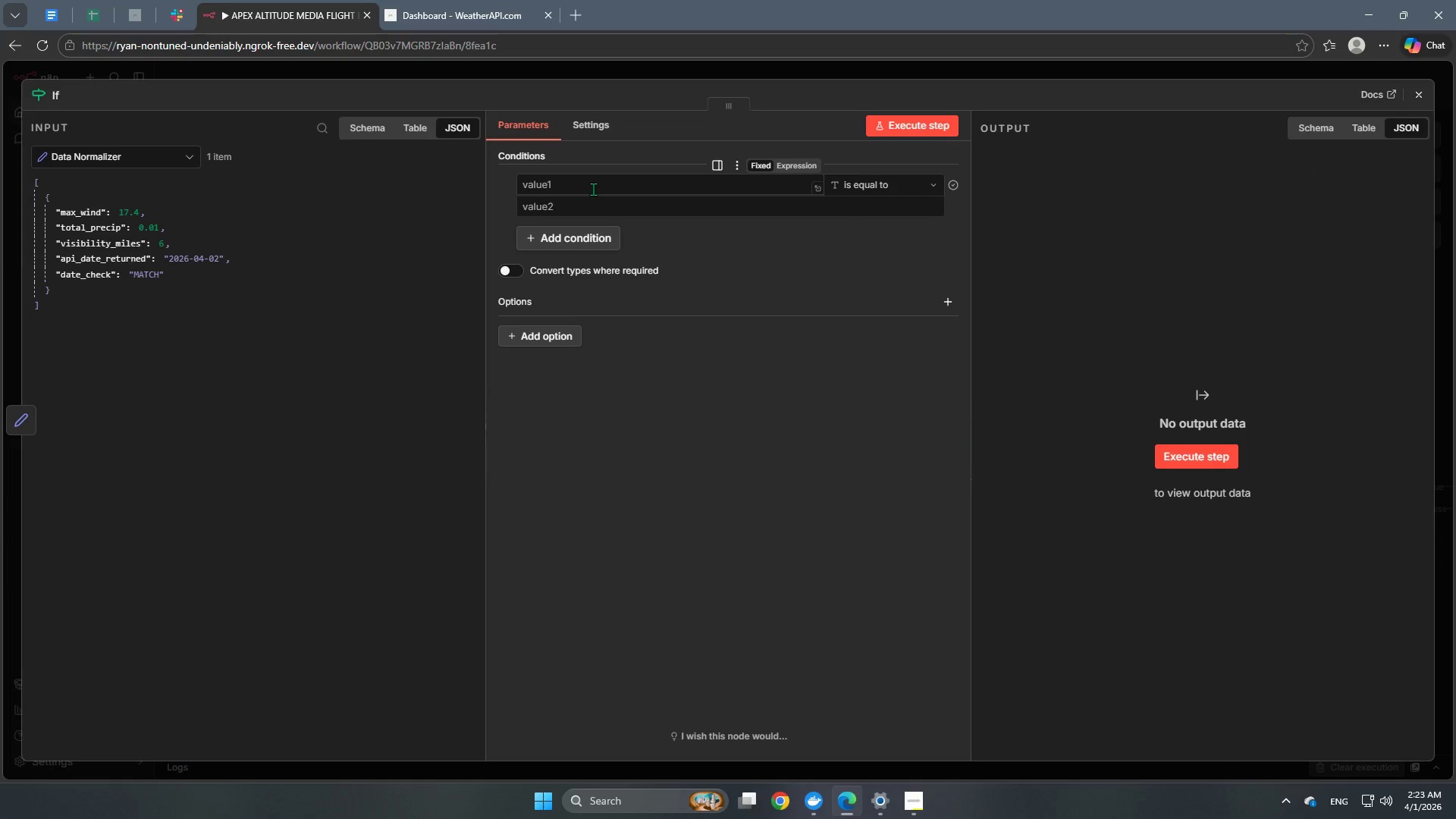 
left_click([587, 122])
 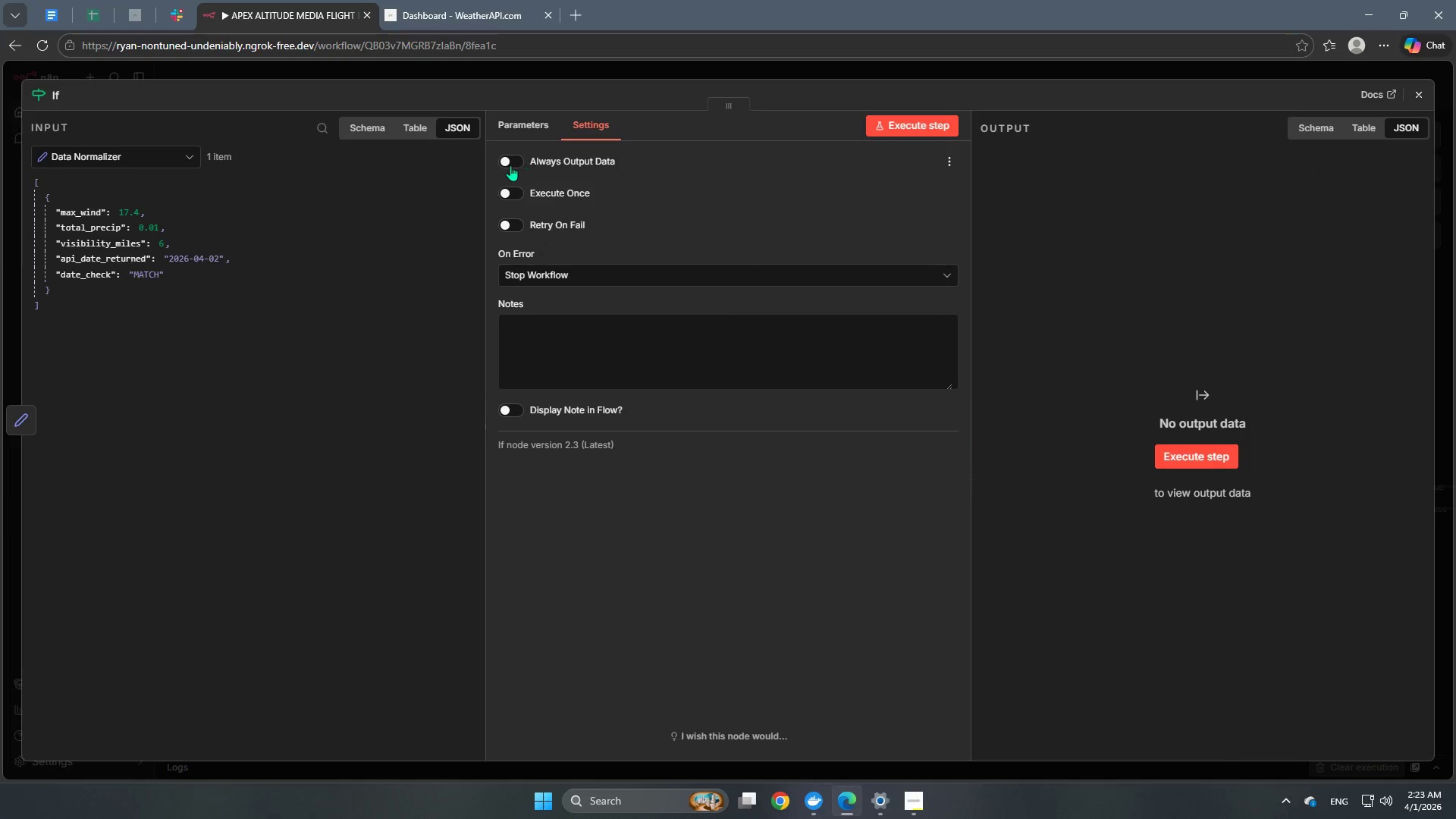 
left_click([508, 157])
 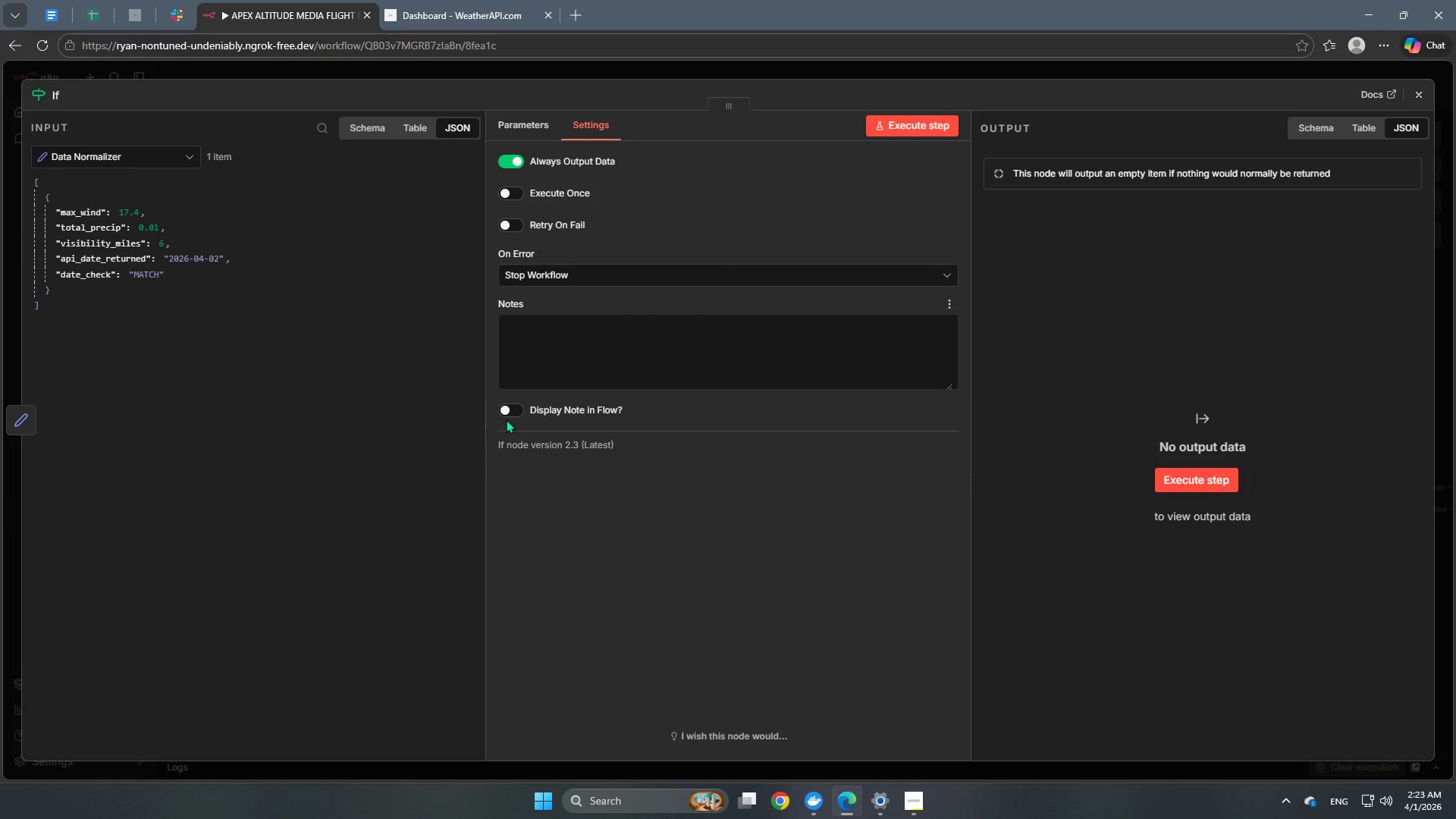 
left_click([507, 413])
 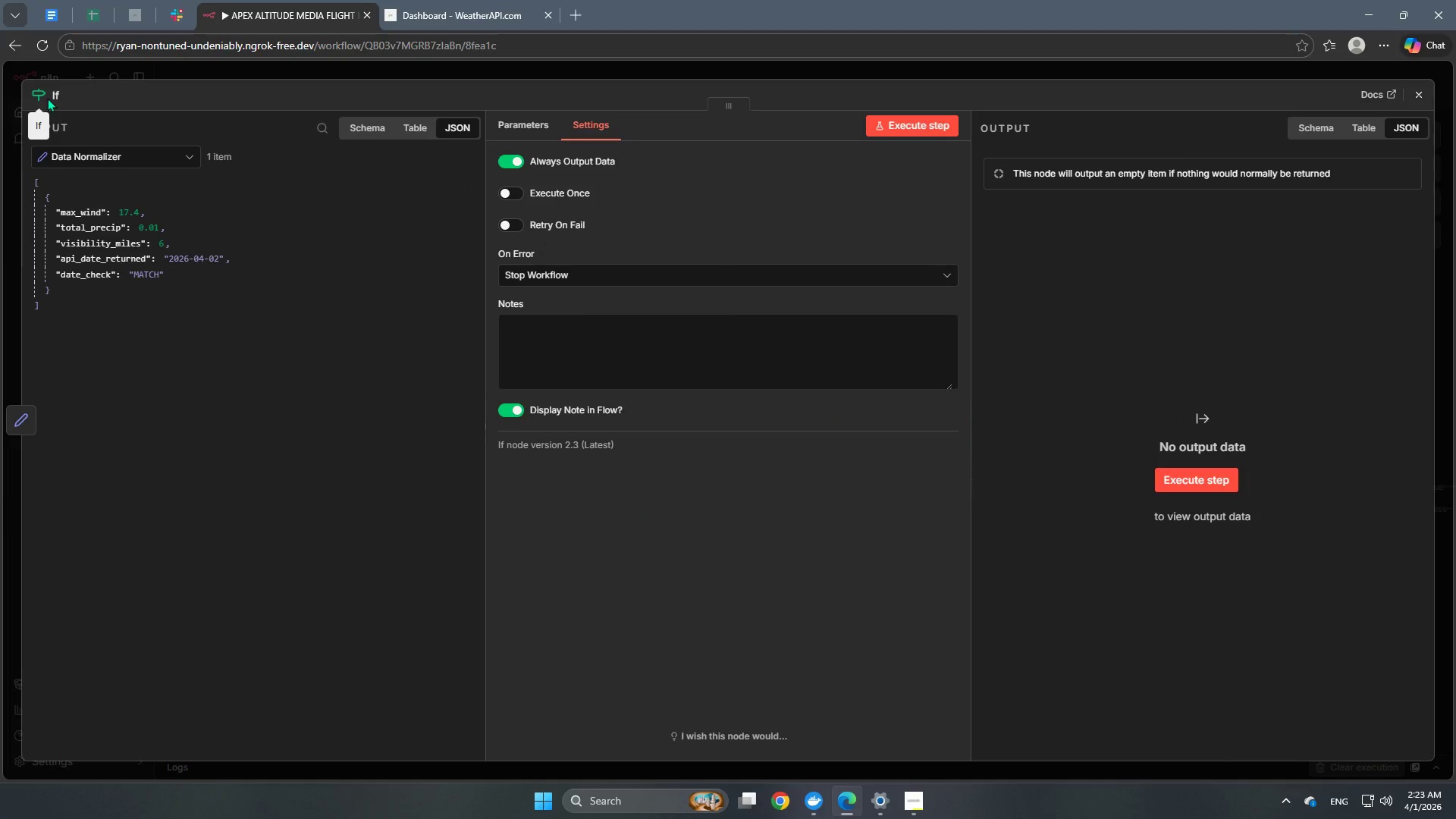 
left_click([56, 98])
 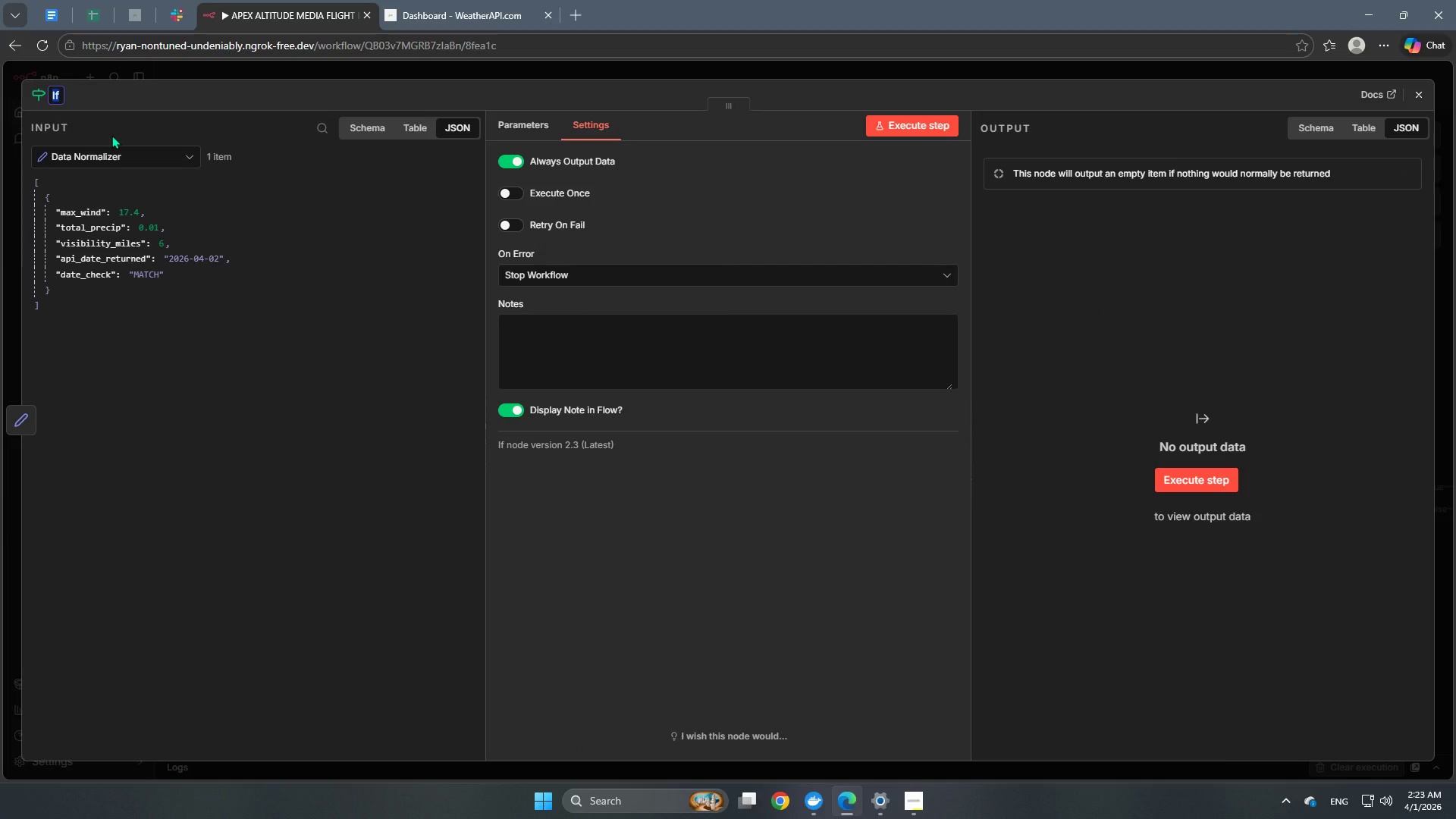 
type(sAFET)
key(Backspace)
key(Backspace)
key(Backspace)
key(Backspace)
key(Backspace)
type(Safety Gate)
 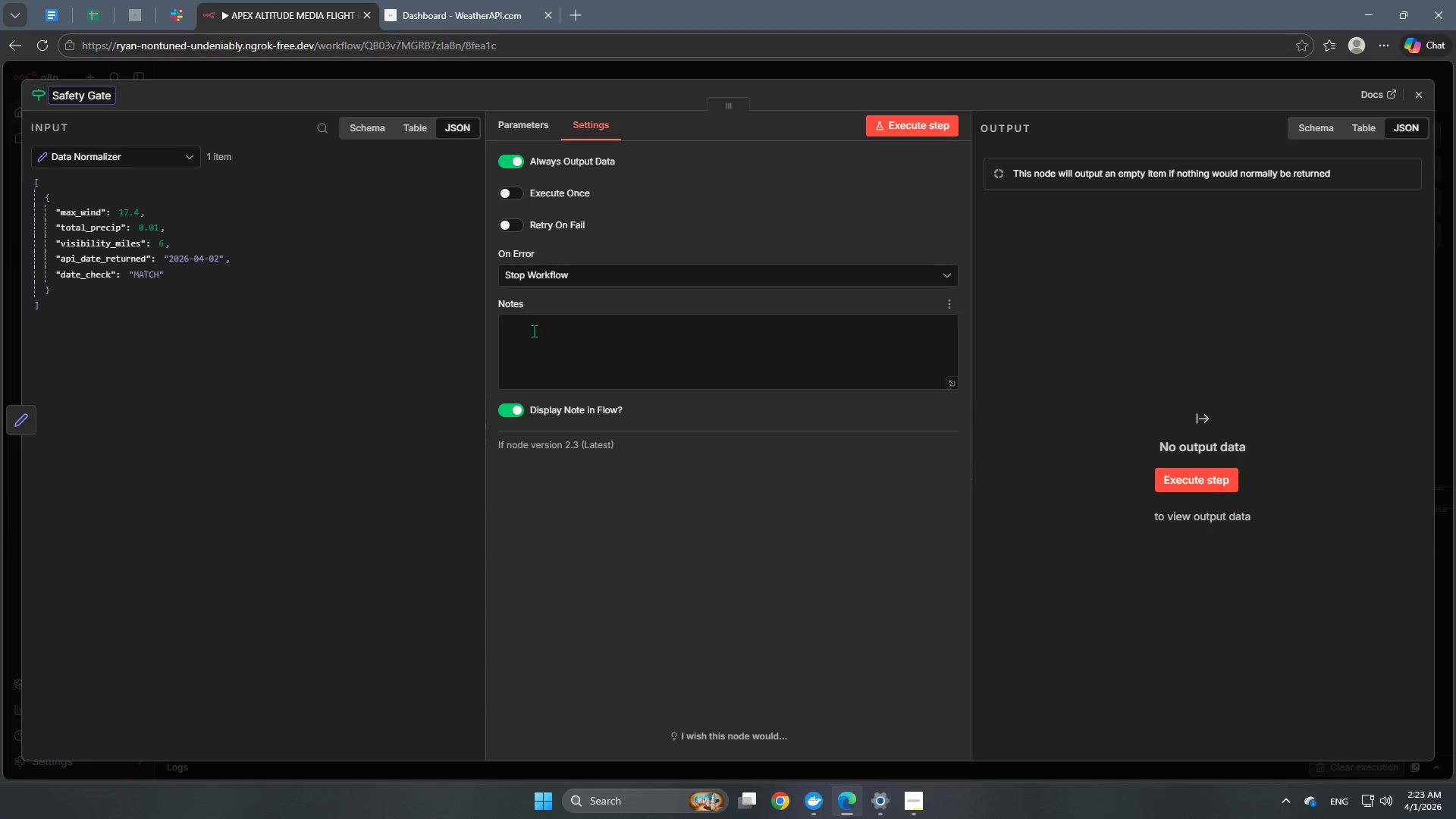 
left_click([534, 331])
 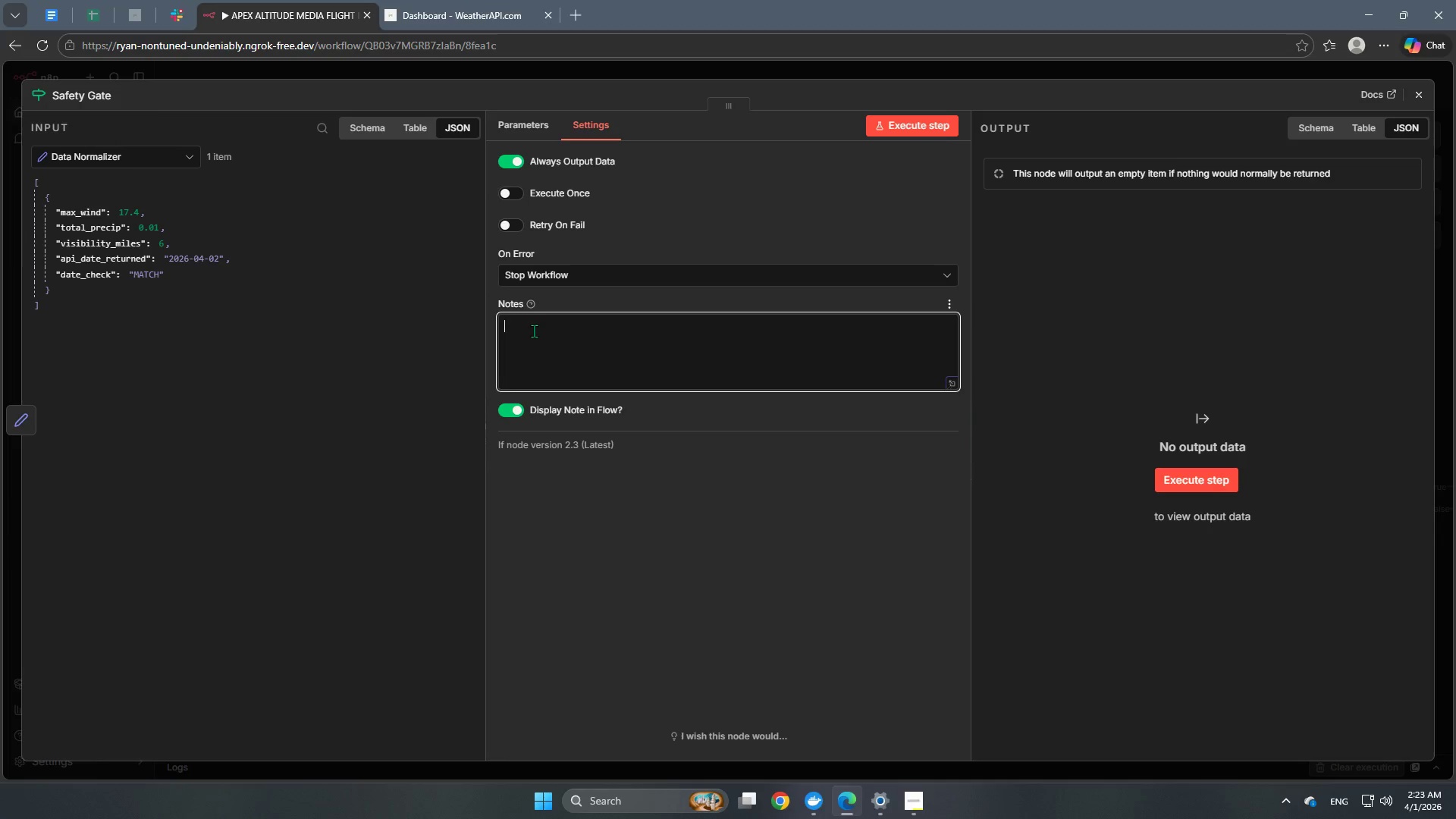 
type(This node will hjel)
key(Backspace)
key(Backspace)
key(Backspace)
type(elp decide if a drone can fly or not)
 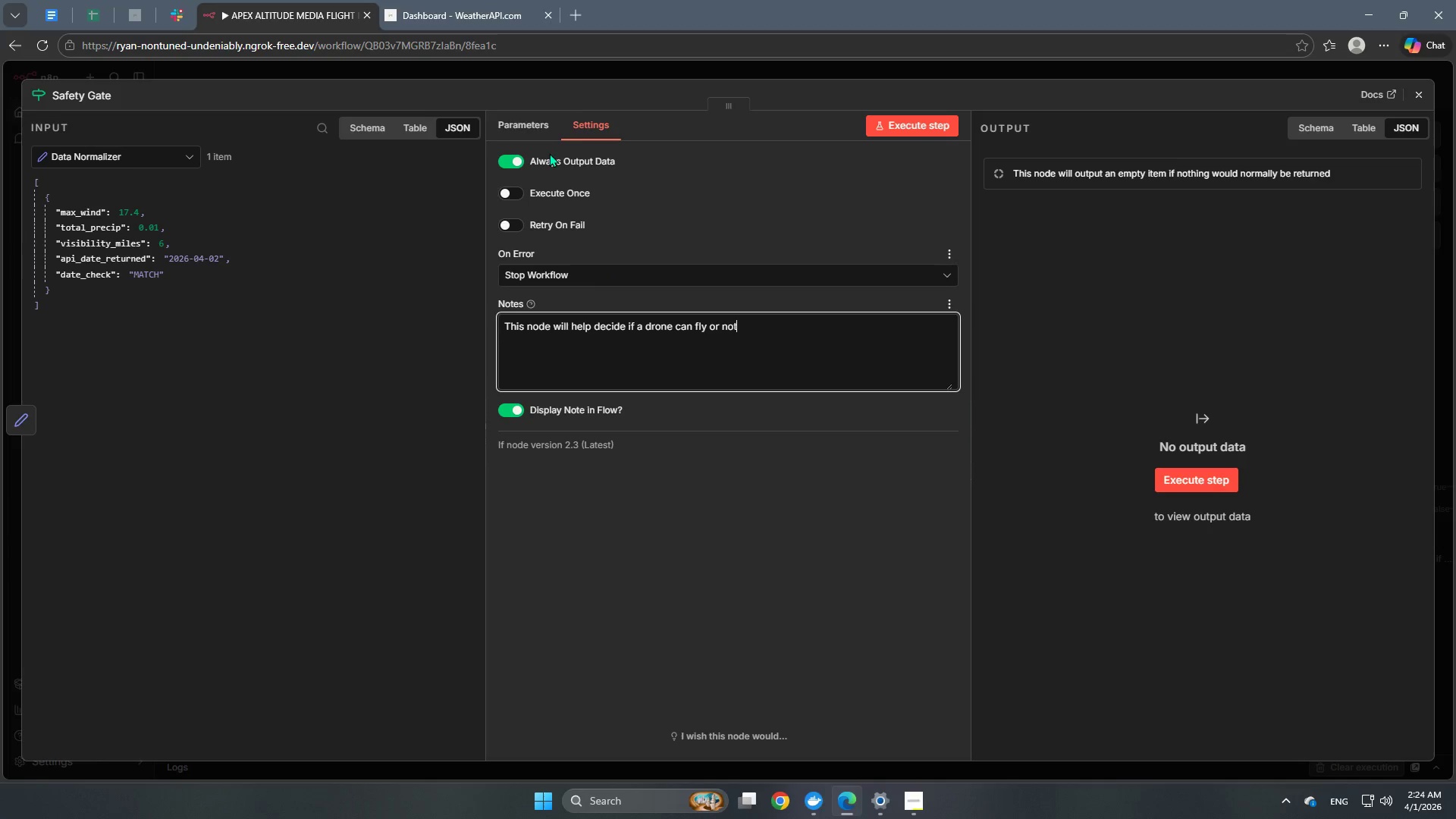 
left_click([535, 126])
 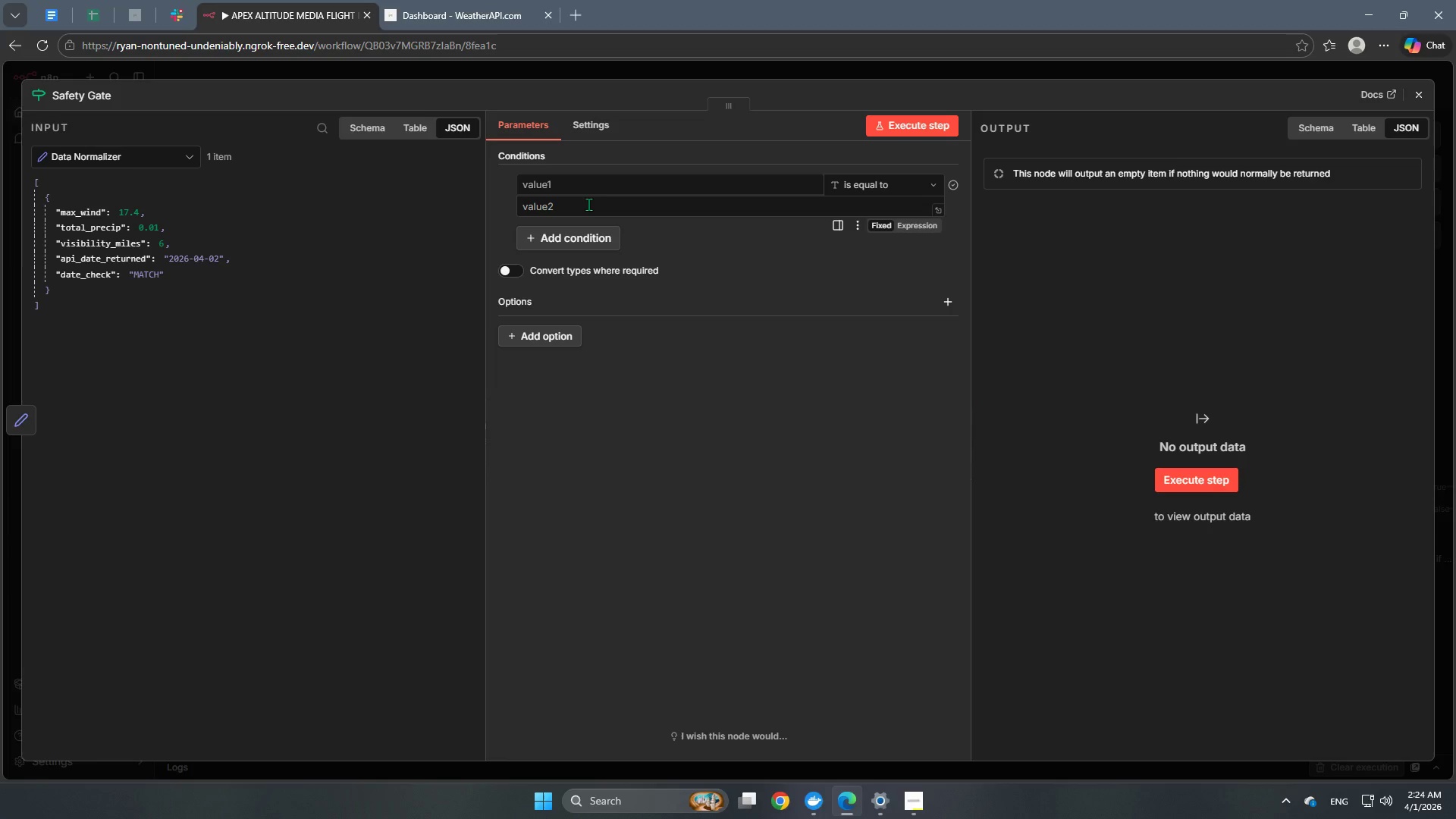 
left_click([606, 190])
 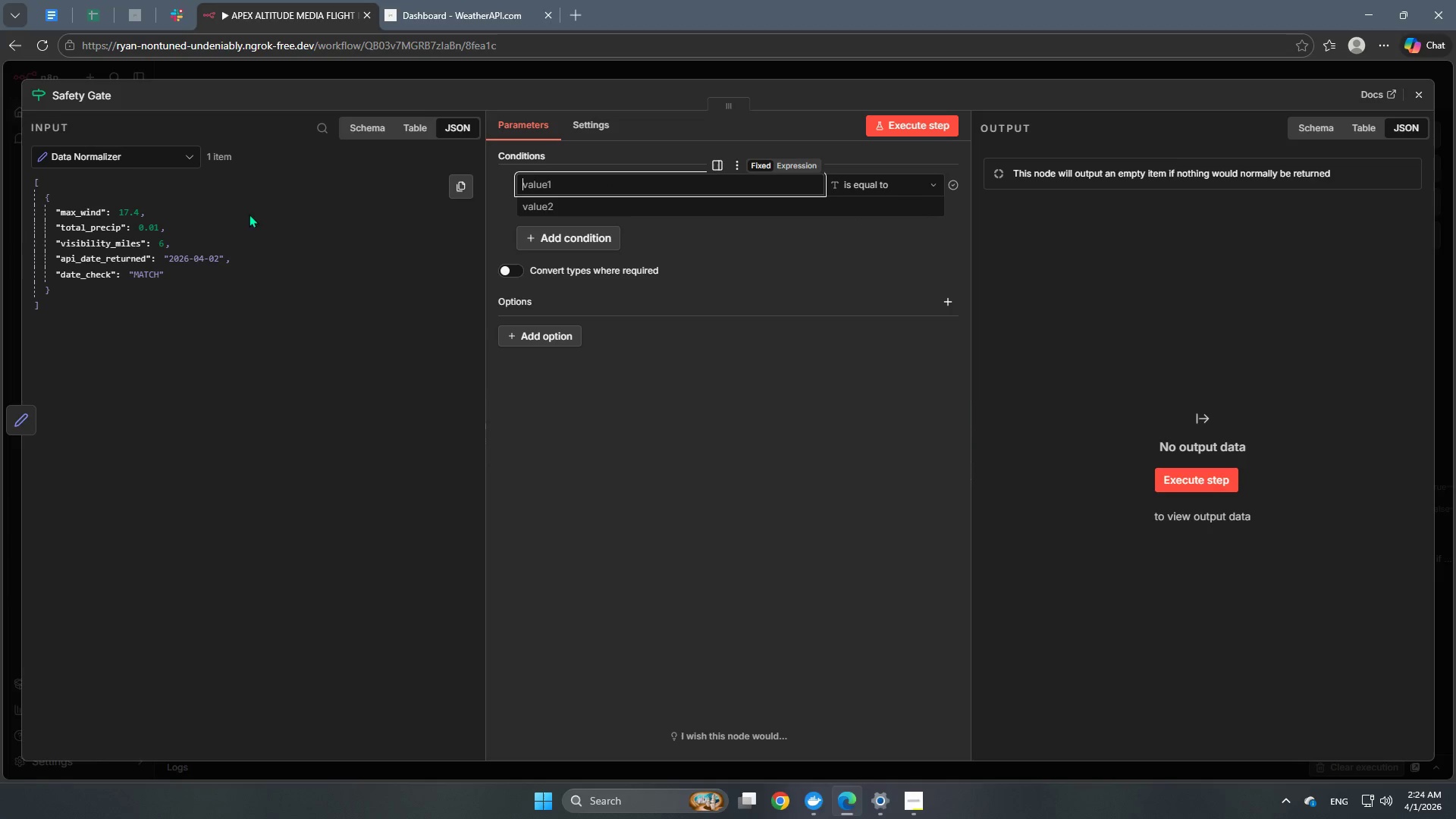 
left_click_drag(start_coordinate=[86, 214], to_coordinate=[565, 180])
 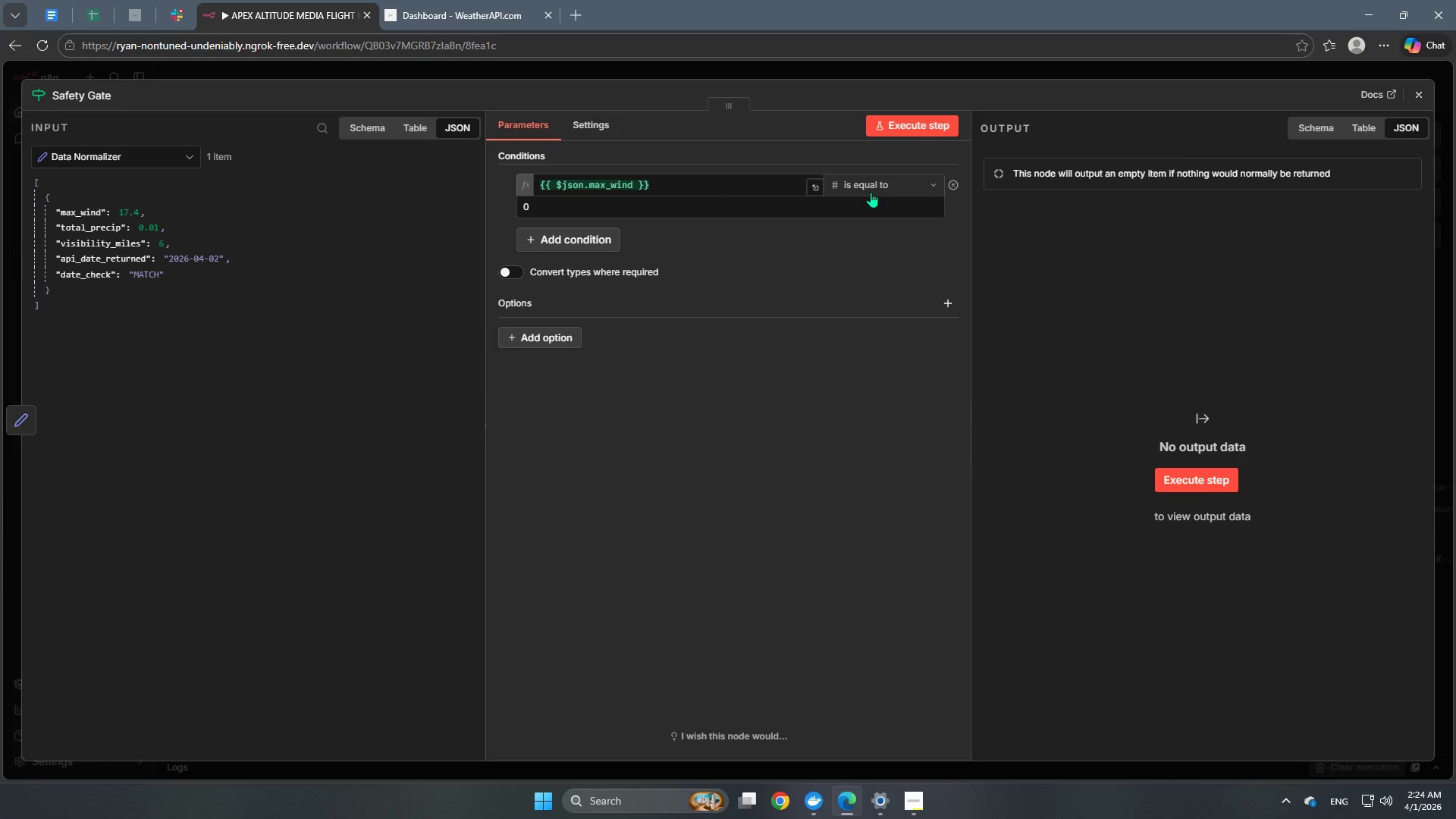 
left_click([852, 210])
 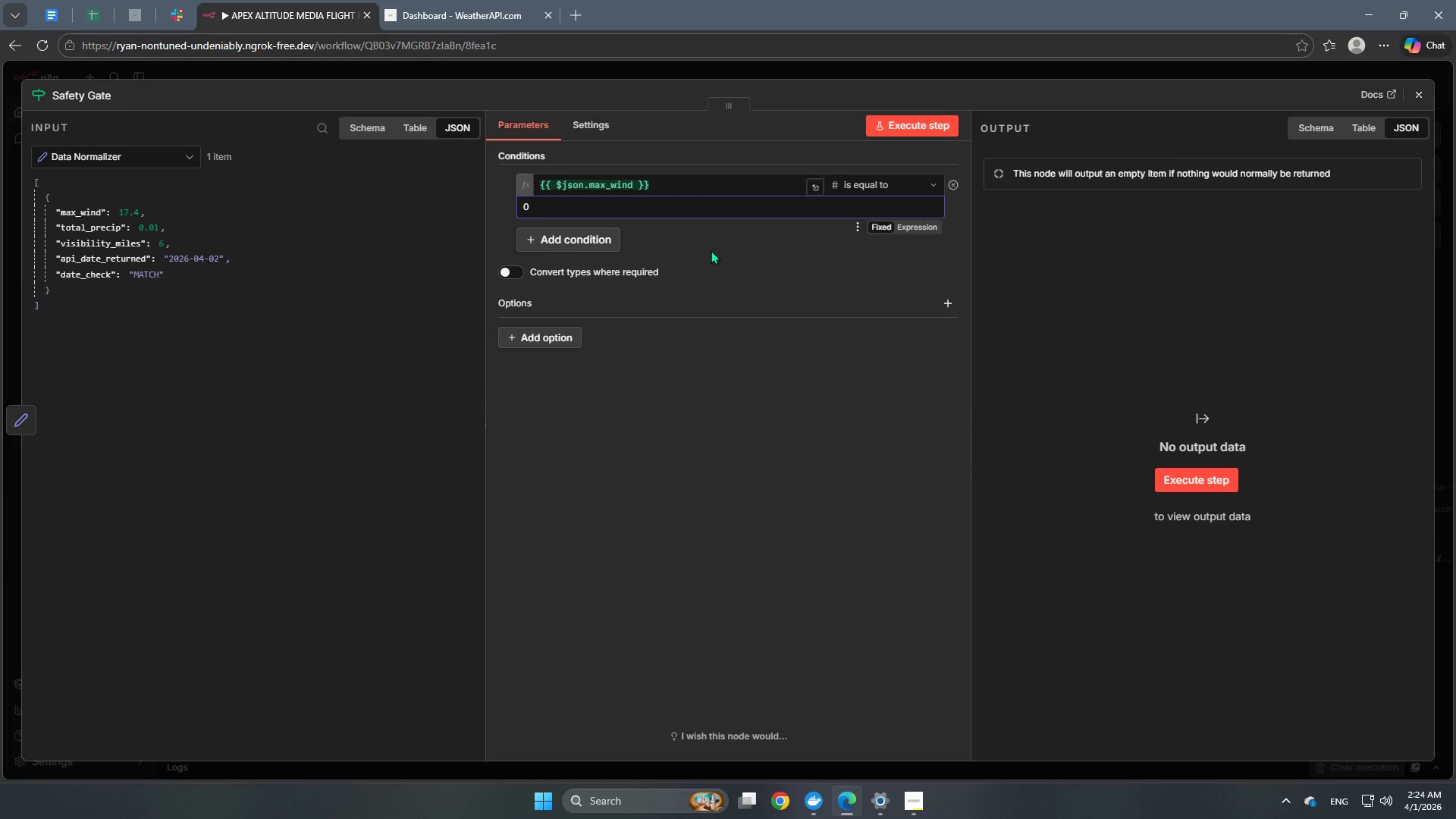 
hold_key(key=Backspace, duration=0.34)
 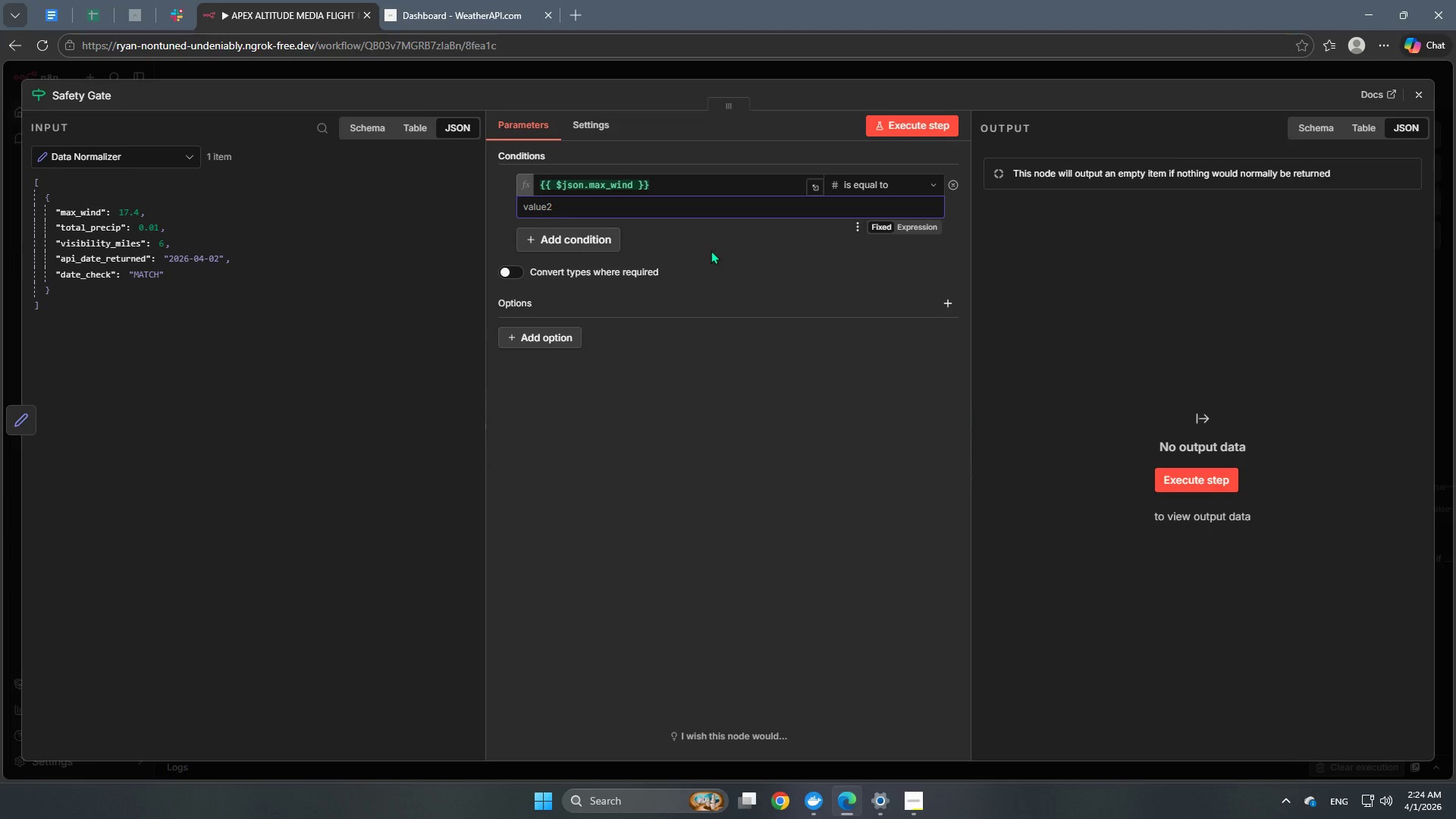 
key(Numpad2)
 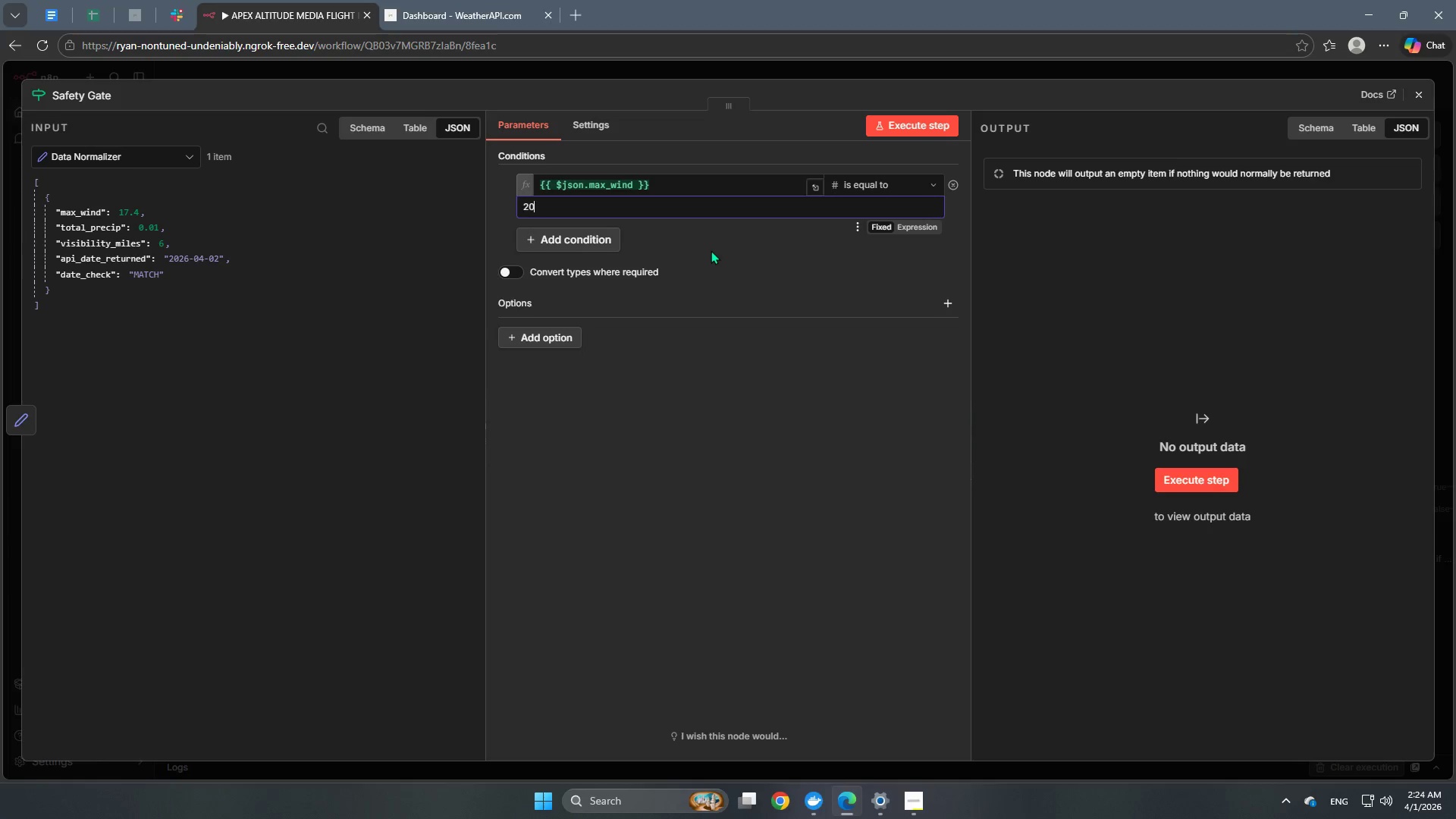 
key(Numpad0)
 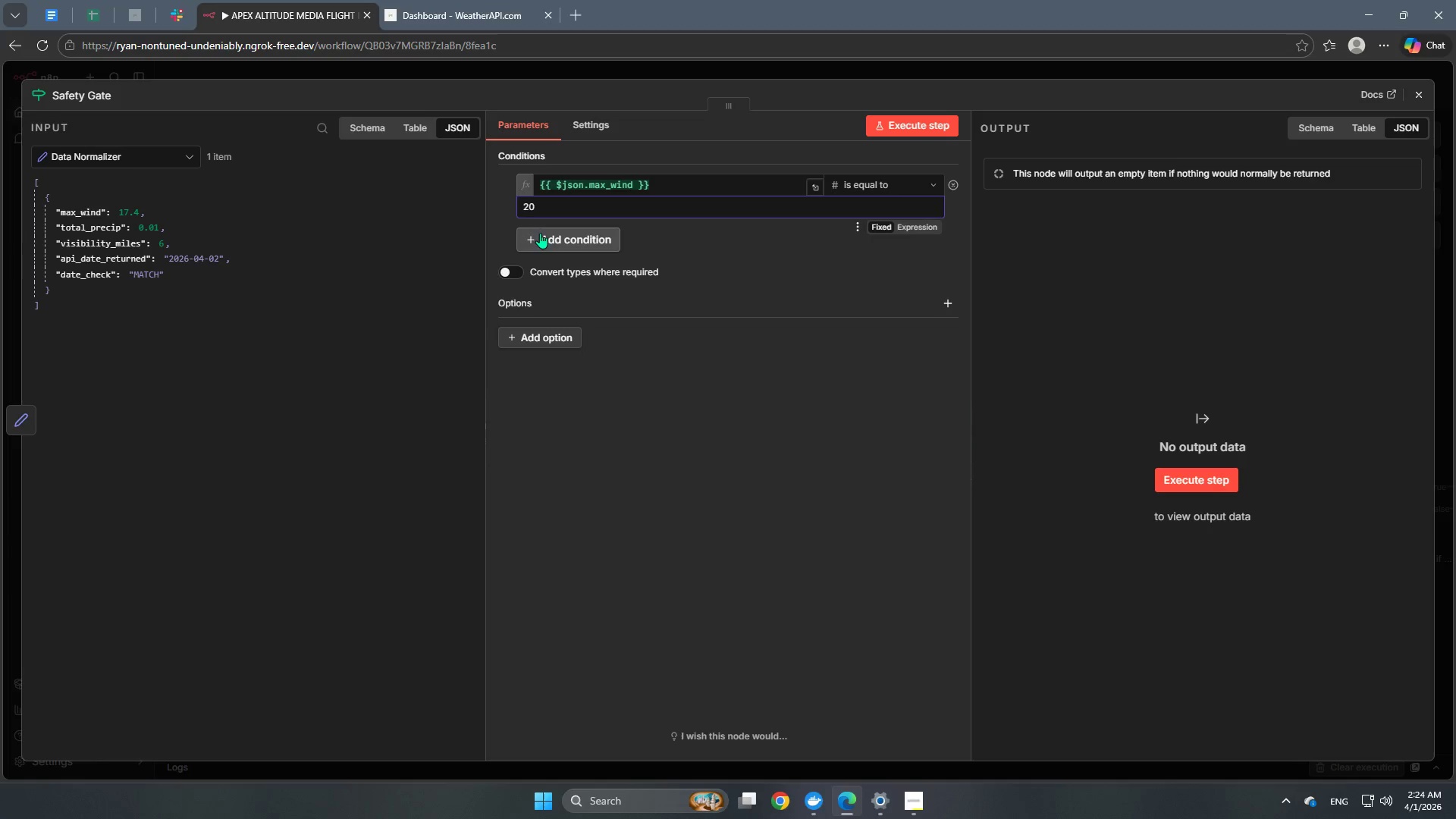 
left_click([544, 233])
 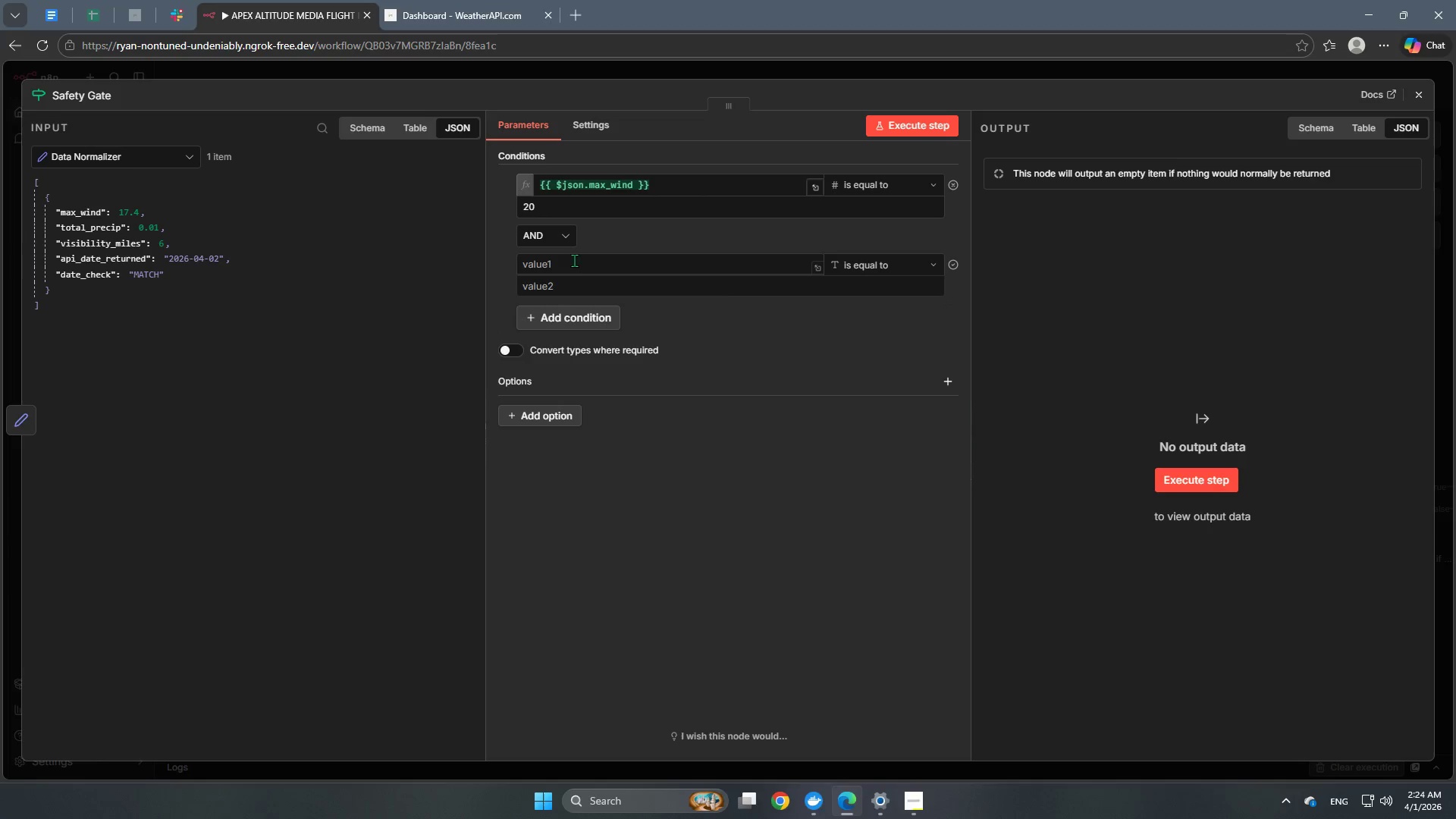 
left_click([572, 265])
 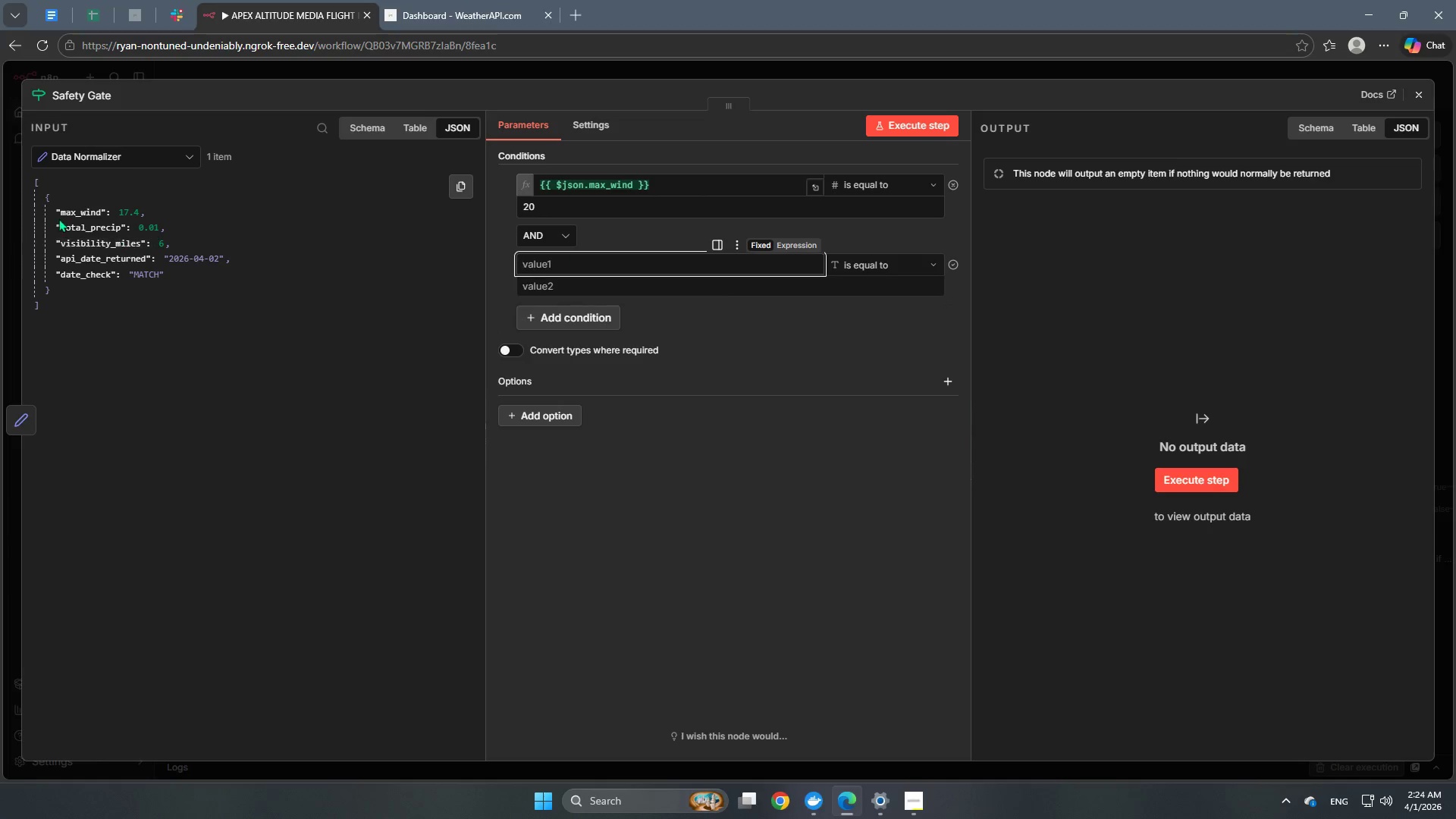 
left_click_drag(start_coordinate=[83, 228], to_coordinate=[576, 260])
 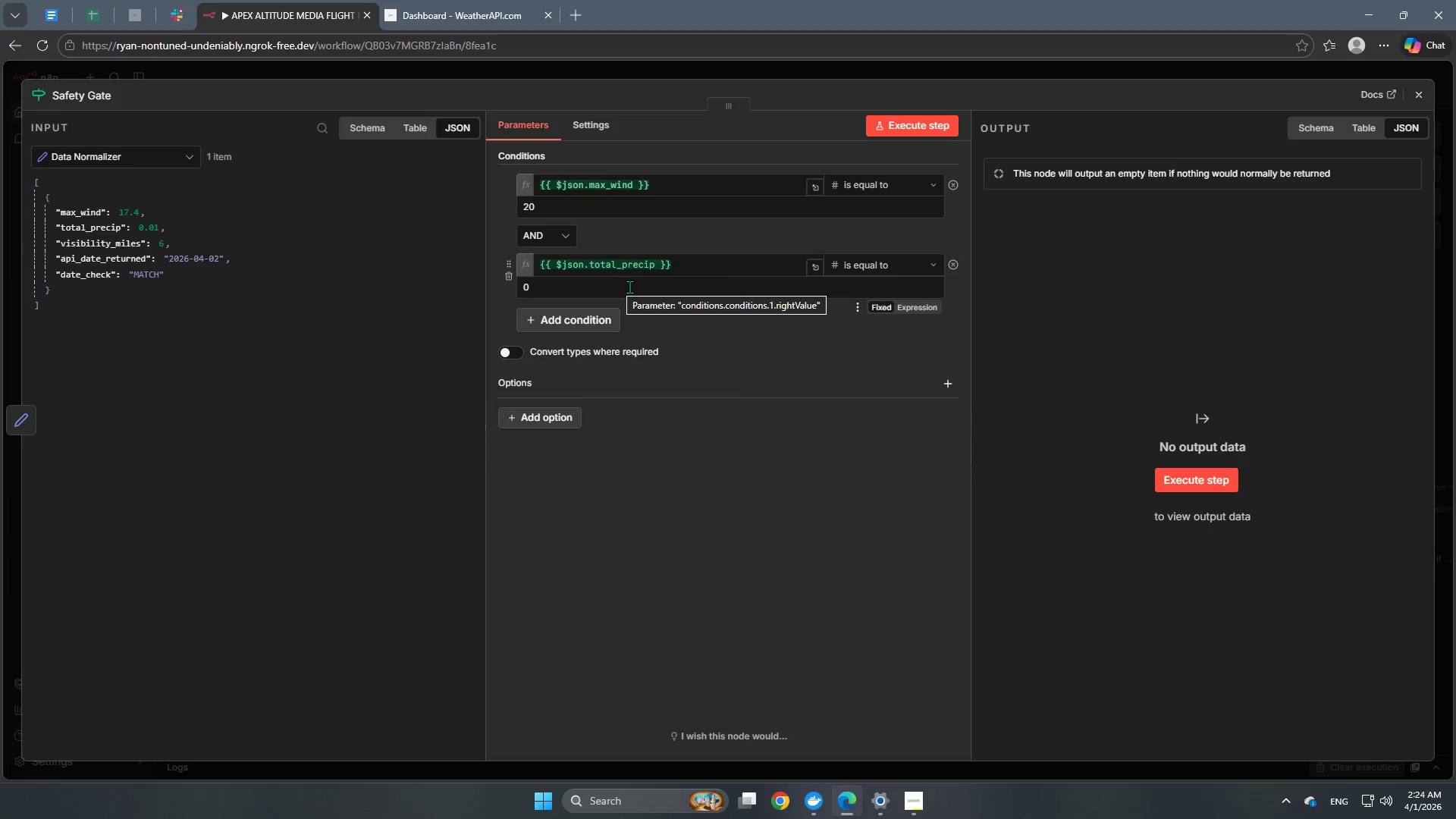 
left_click([629, 287])
 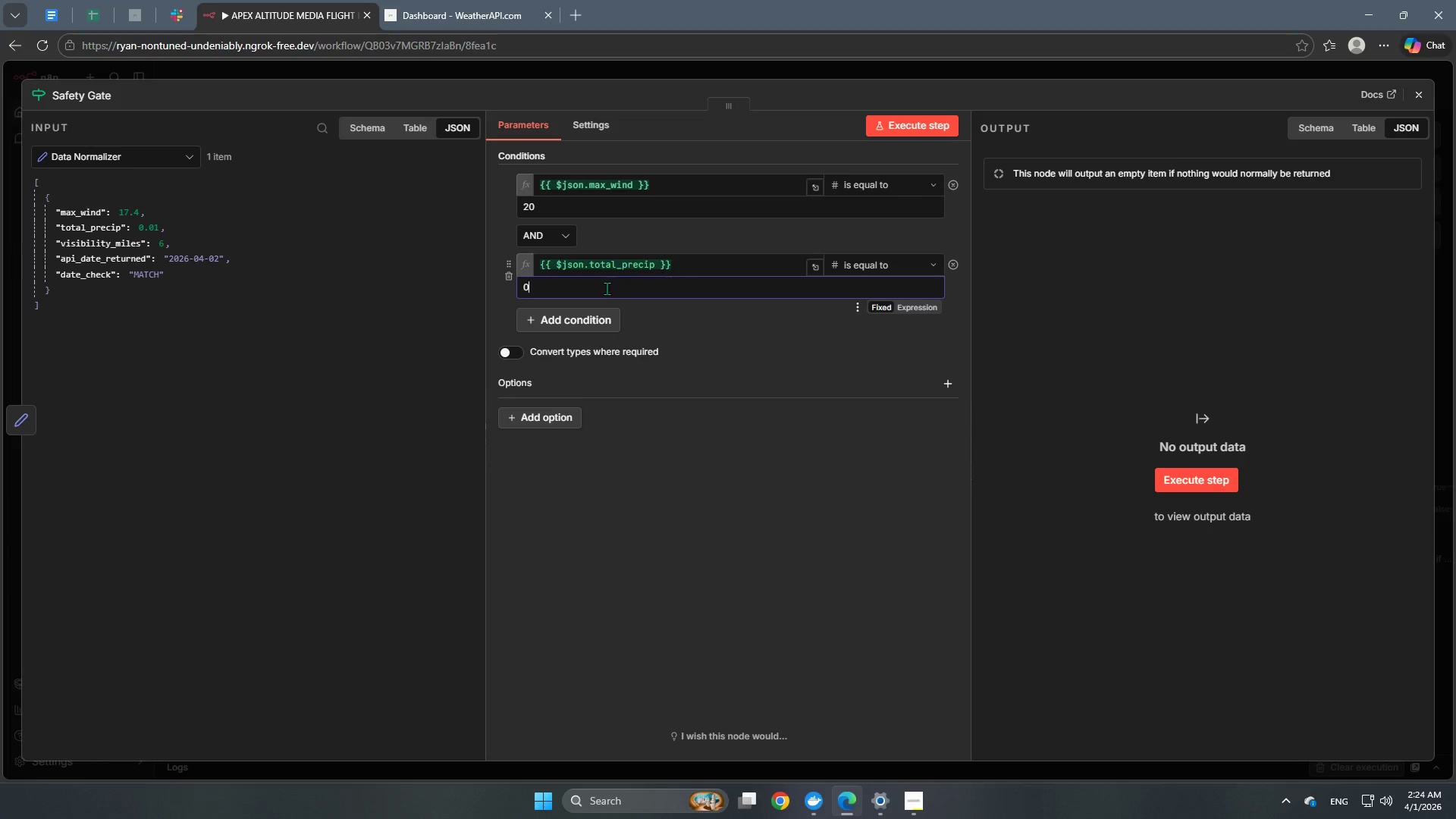 
left_click([867, 187])
 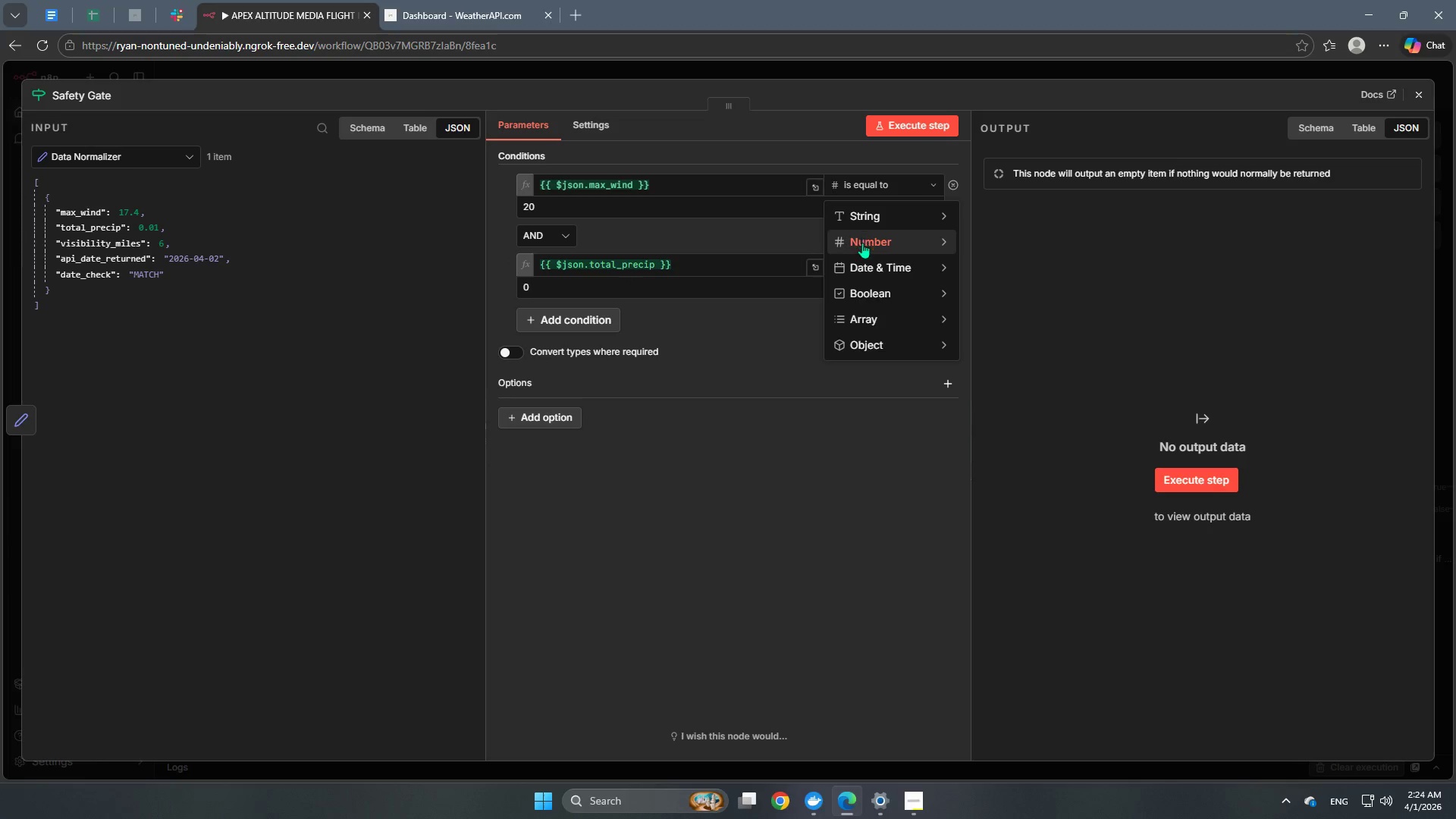 
wait(6.5)
 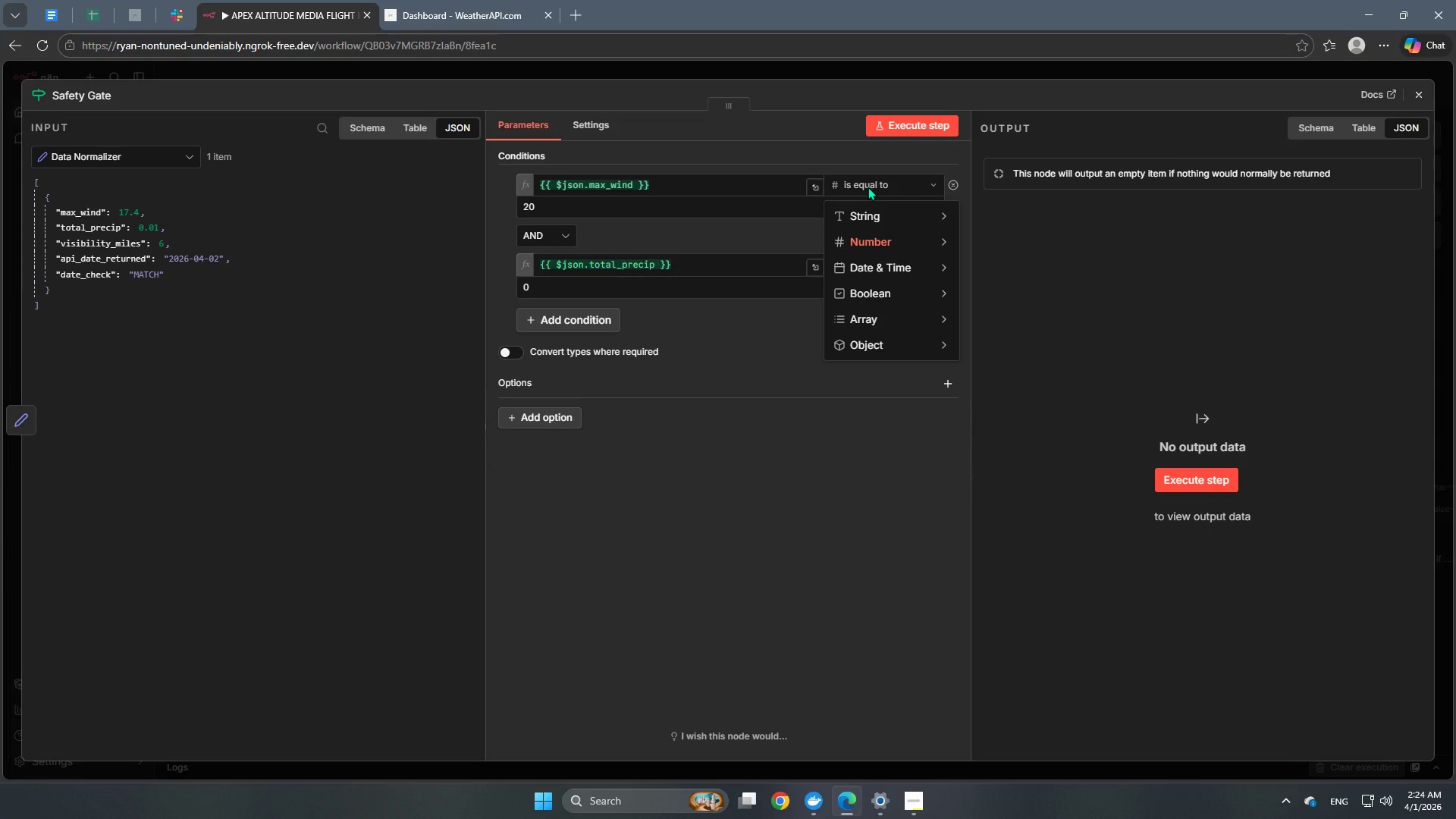 
left_click([576, 285])
 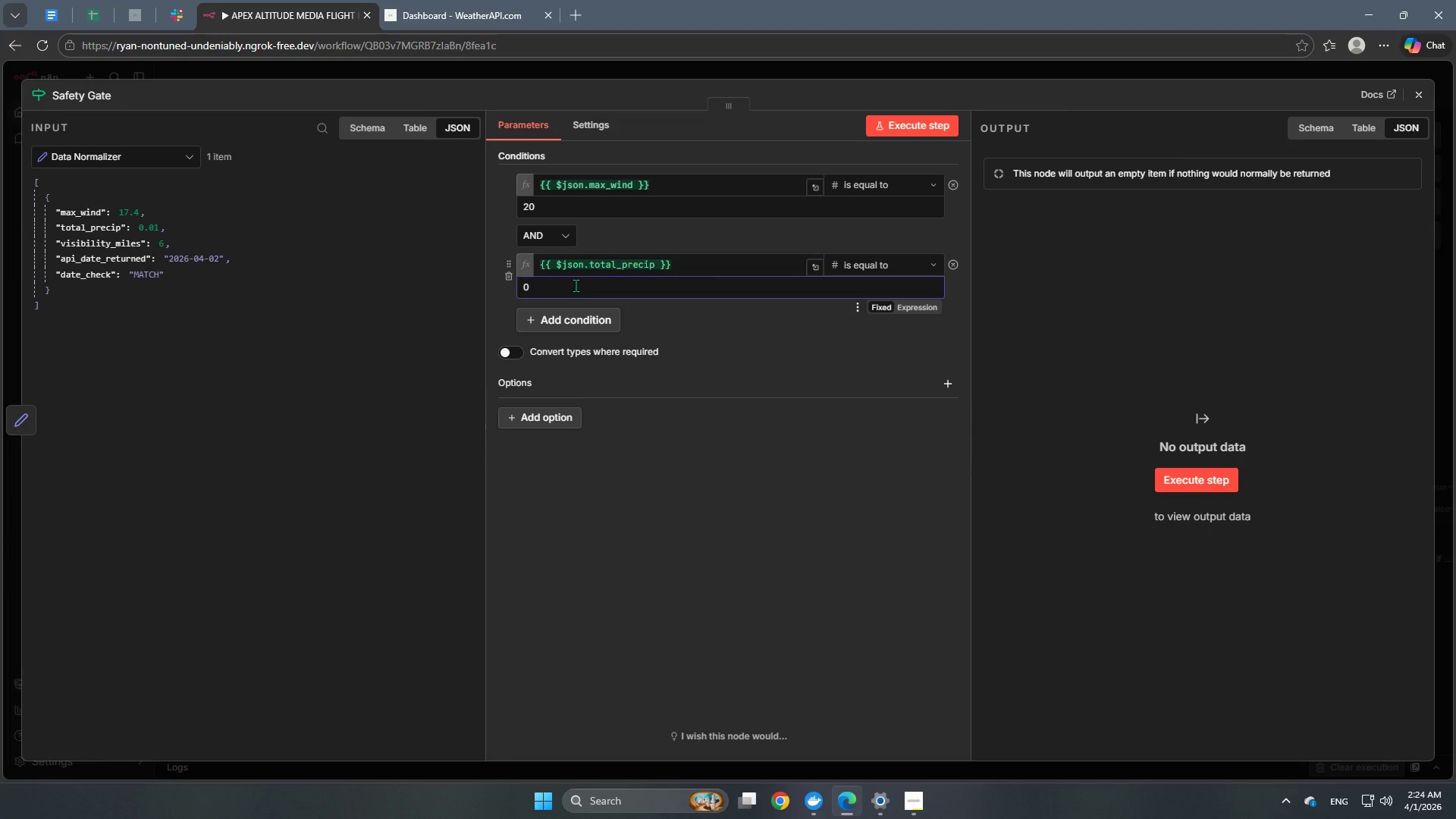 
key(Backspace)
 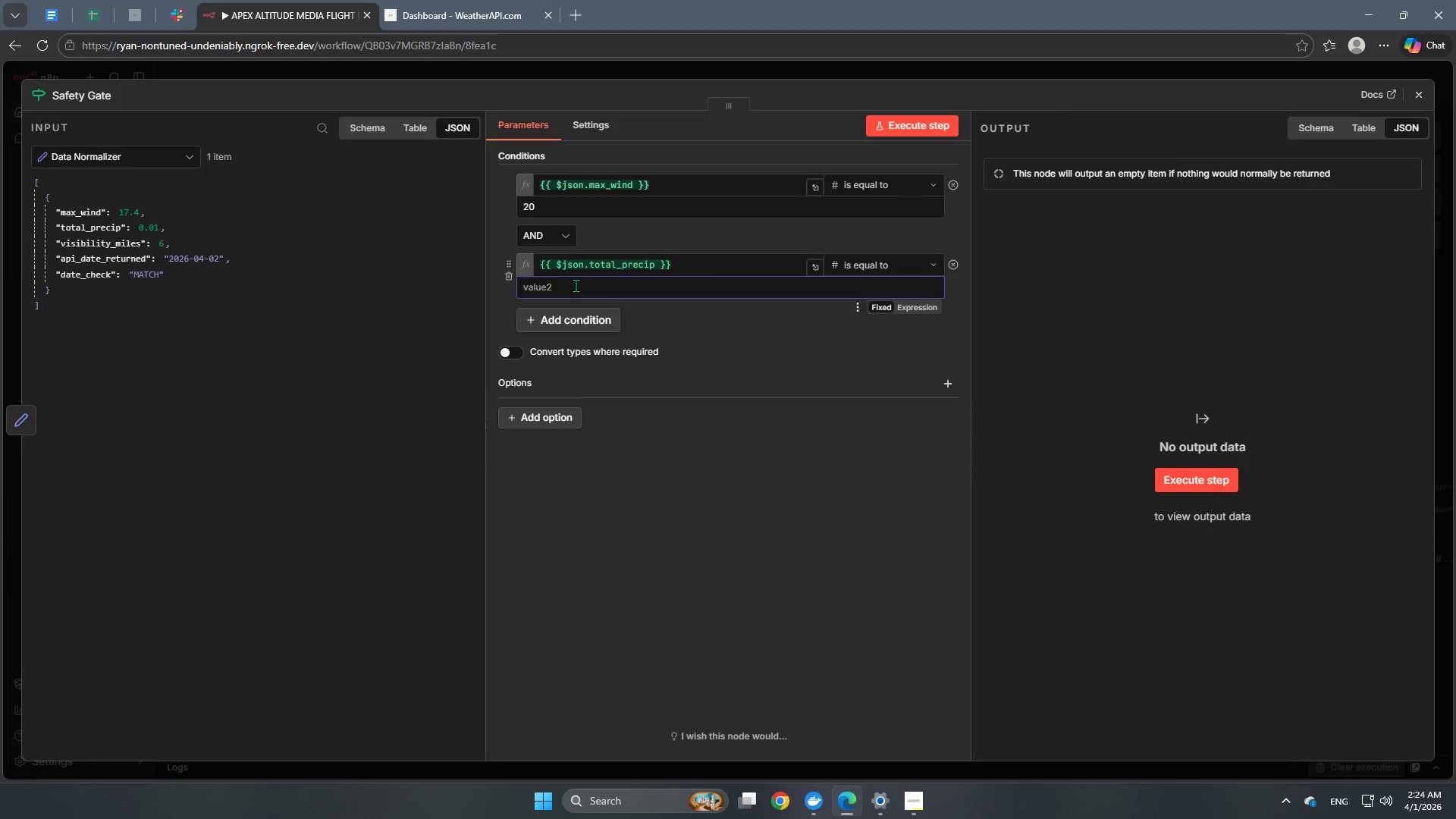 
key(Numpad3)
 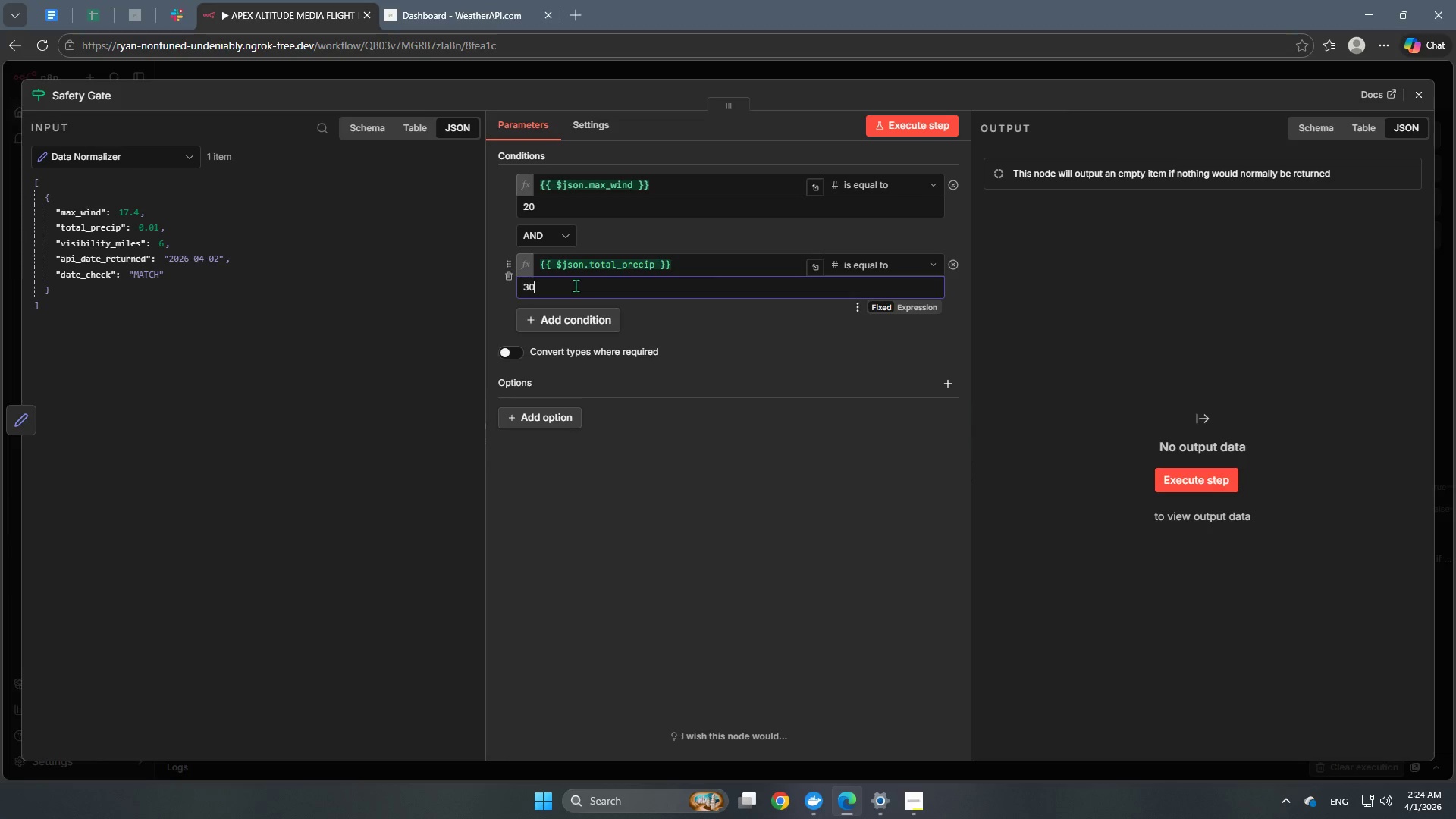 
key(Numpad0)
 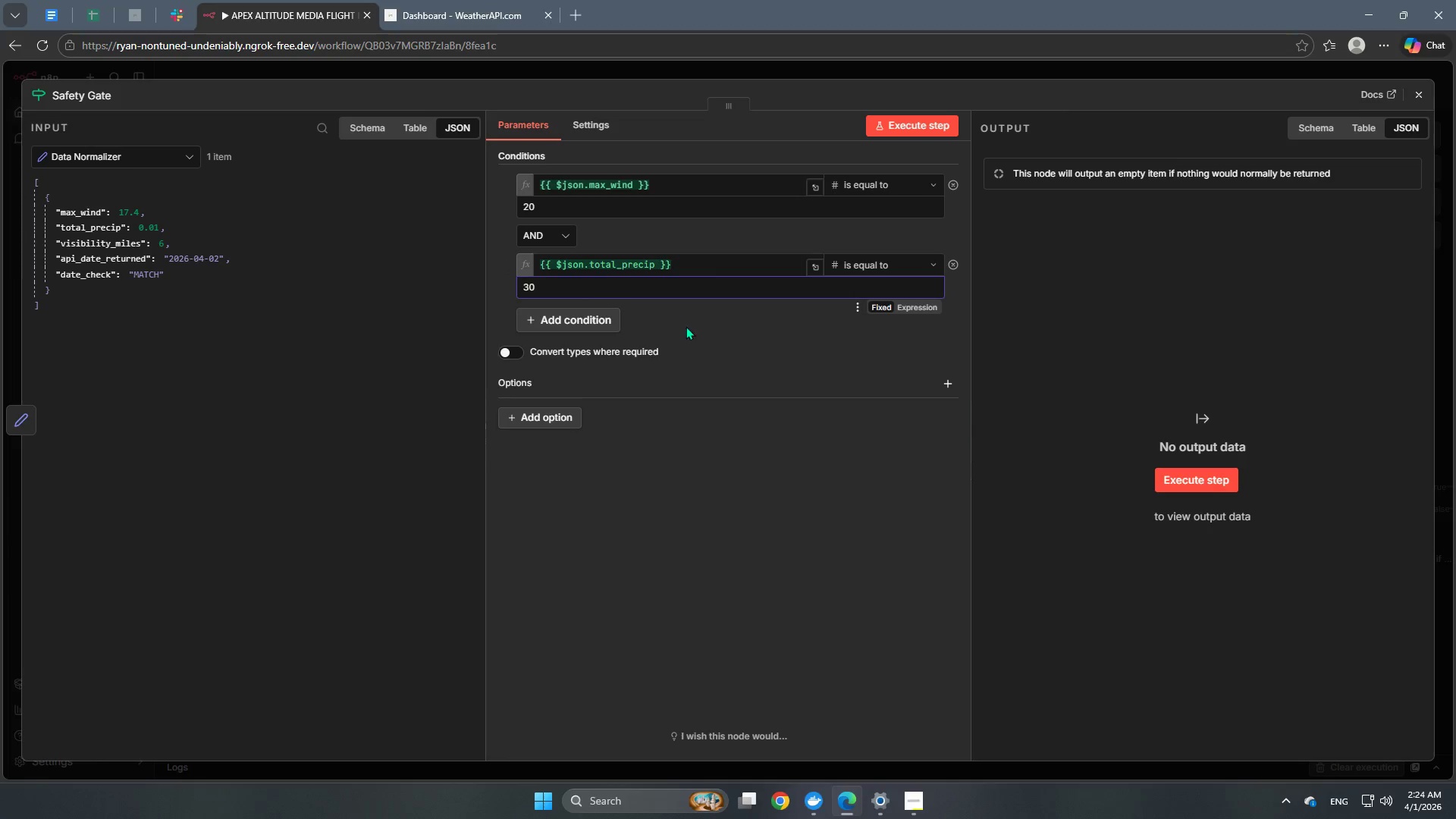 
left_click([727, 337])
 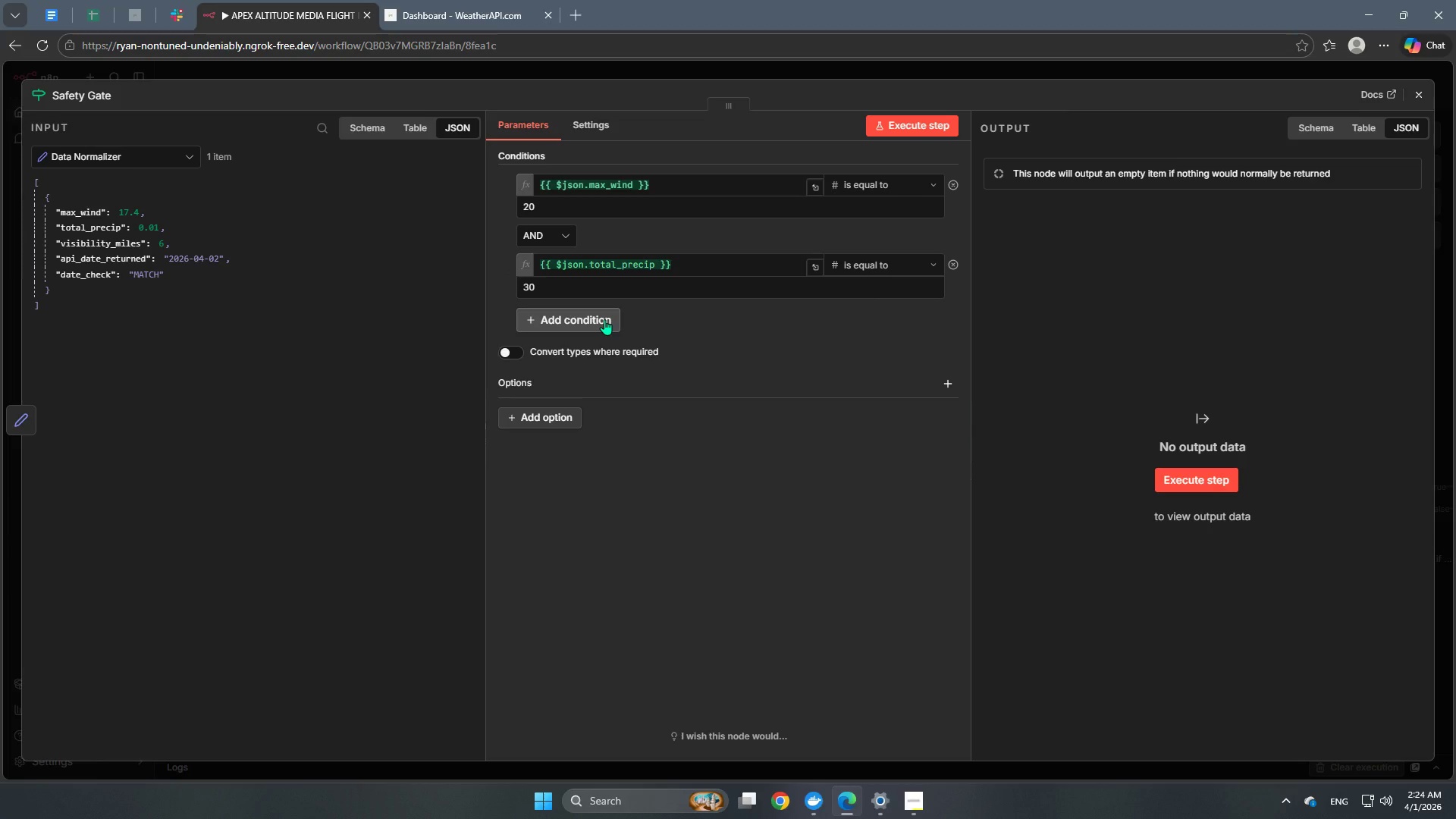 
left_click([604, 319])
 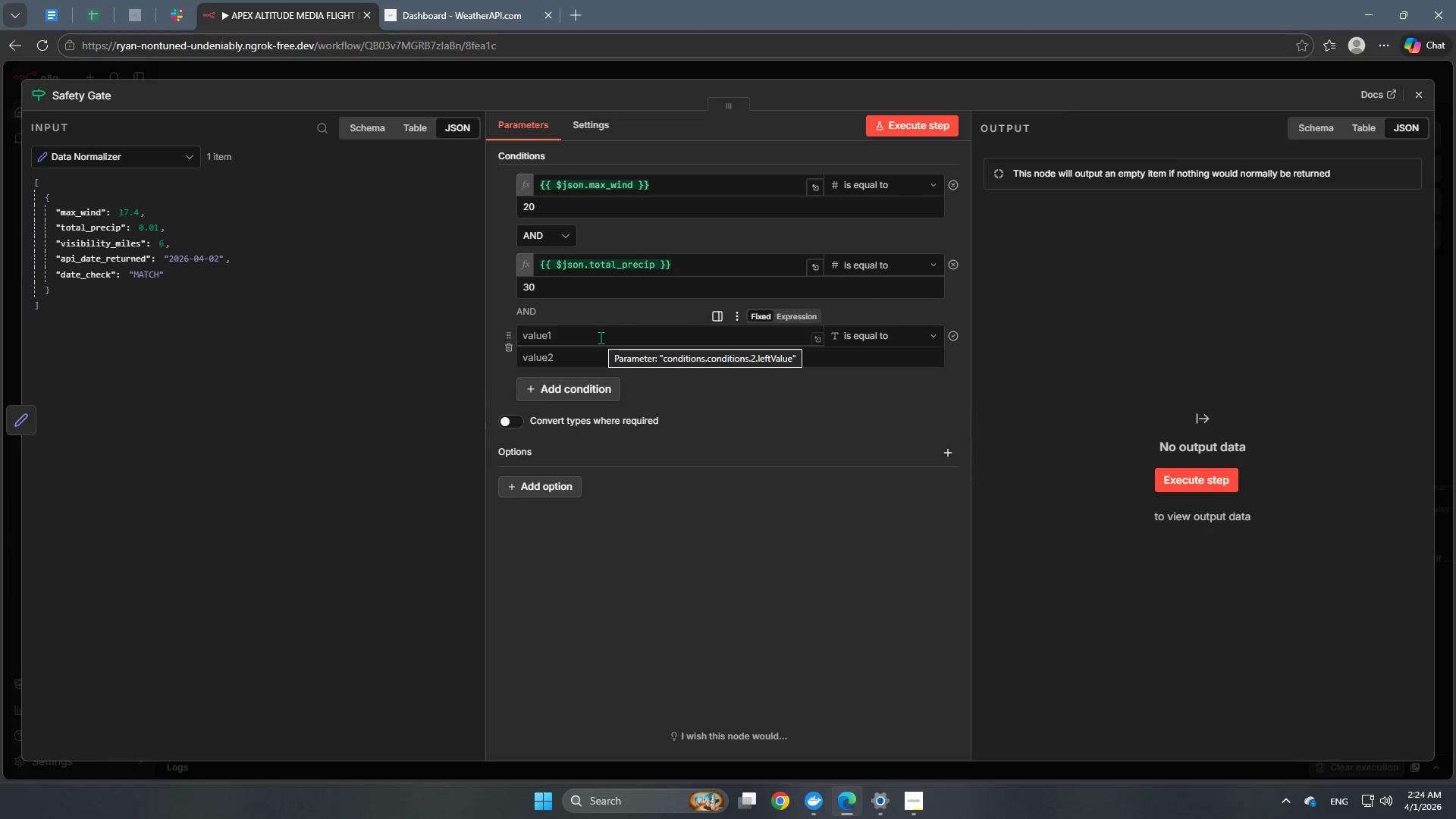 
left_click([603, 337])
 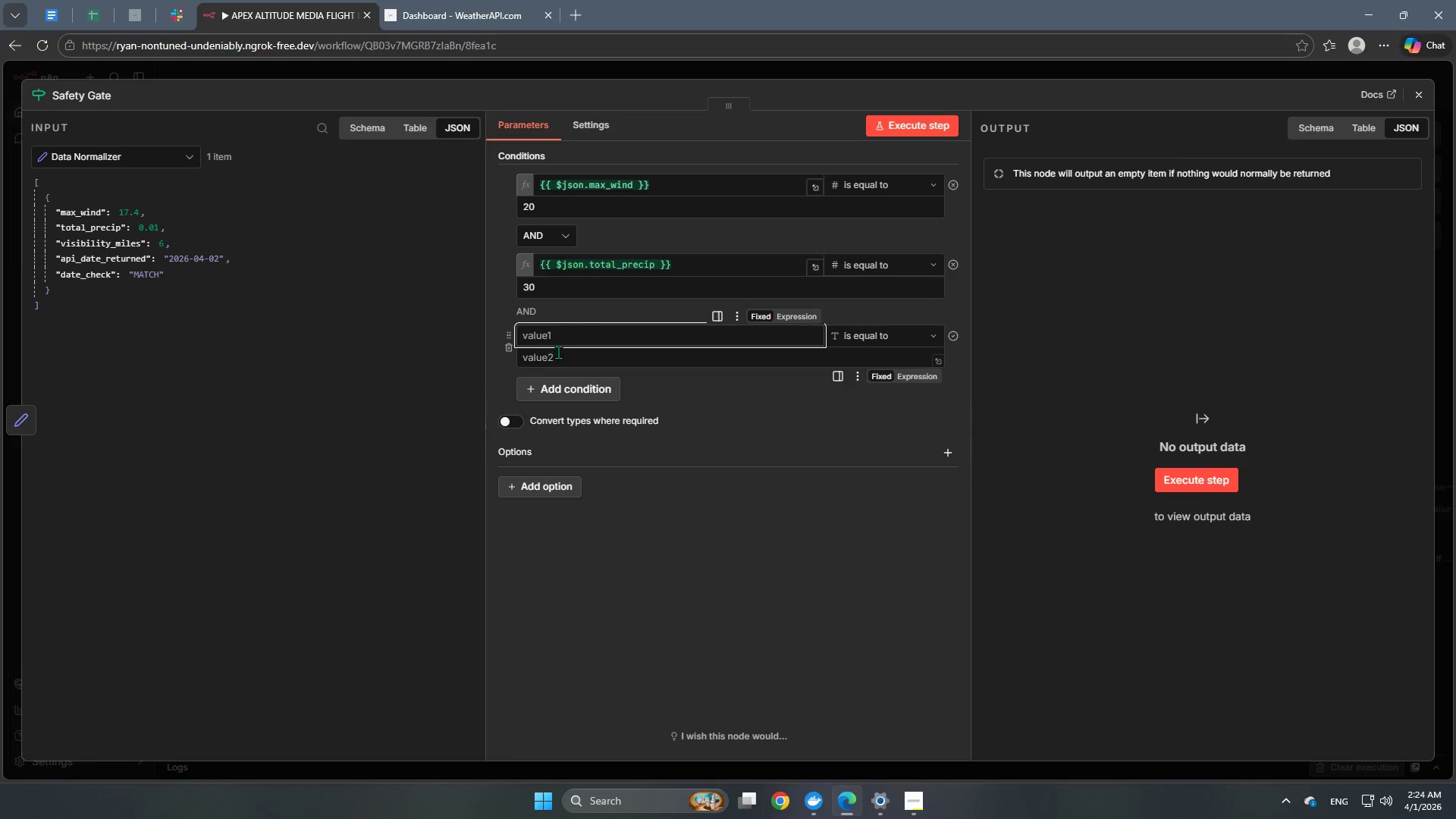 
wait(5.08)
 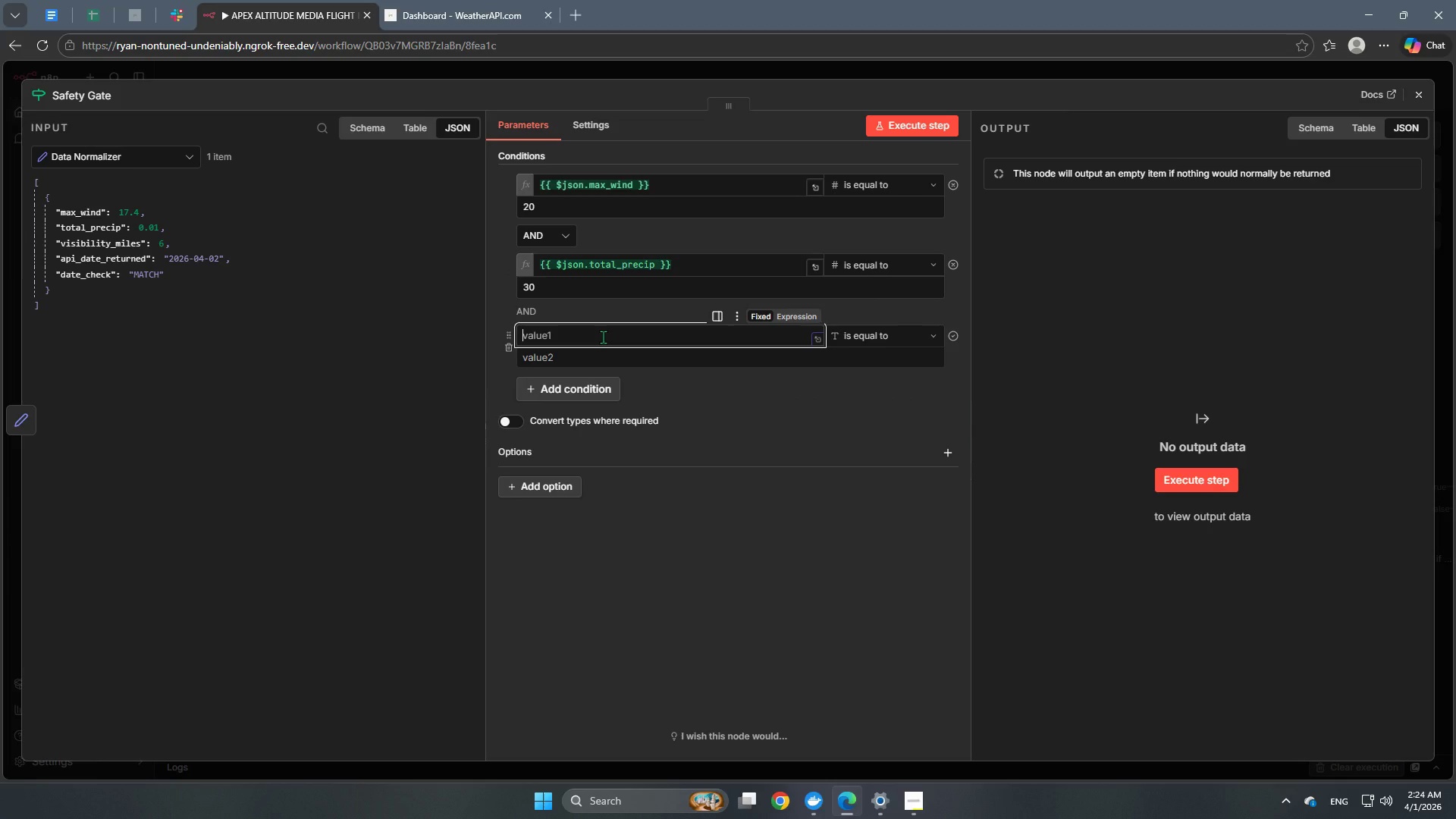 
left_click_drag(start_coordinate=[81, 278], to_coordinate=[566, 337])
 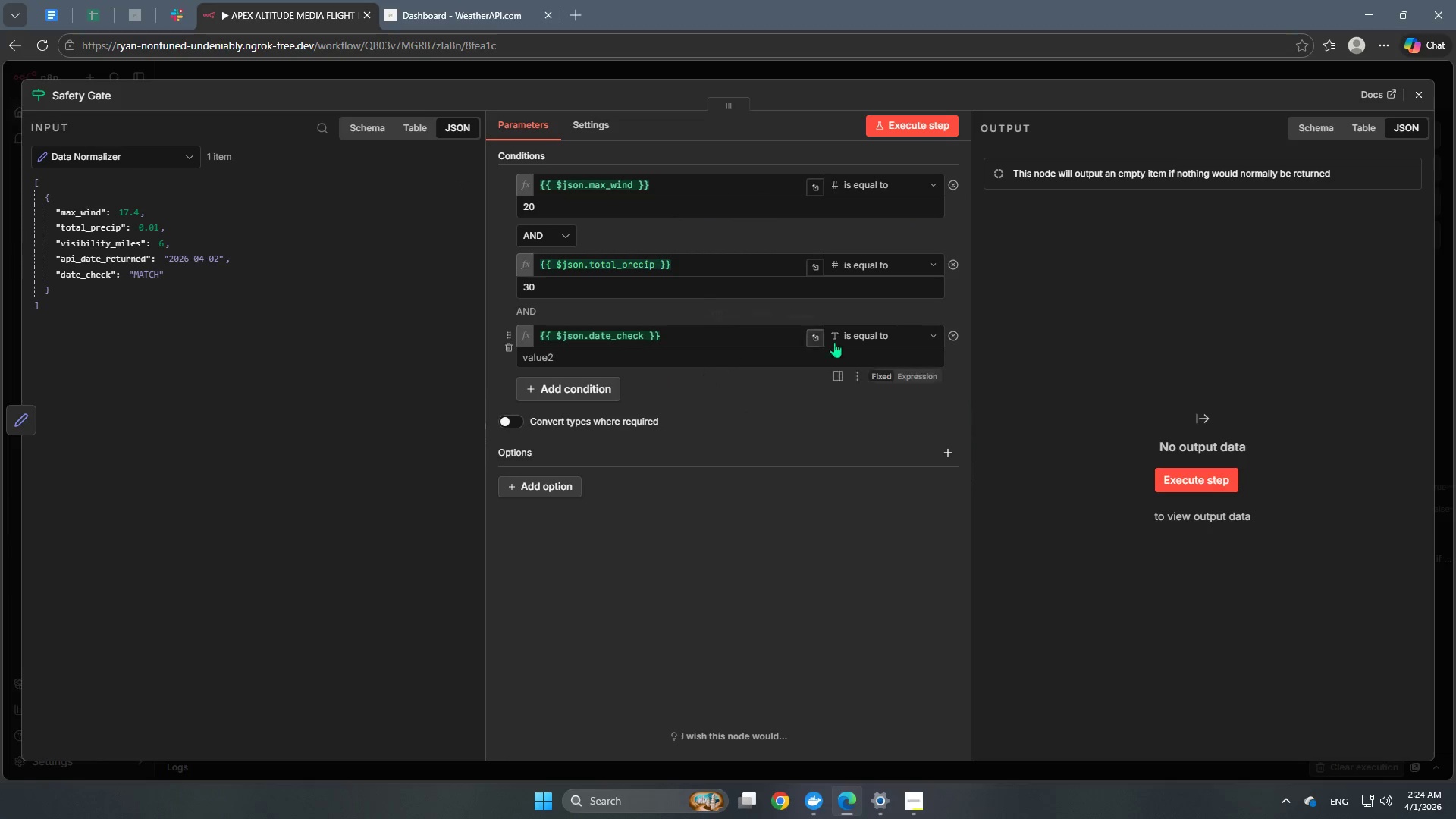 
left_click([897, 336])
 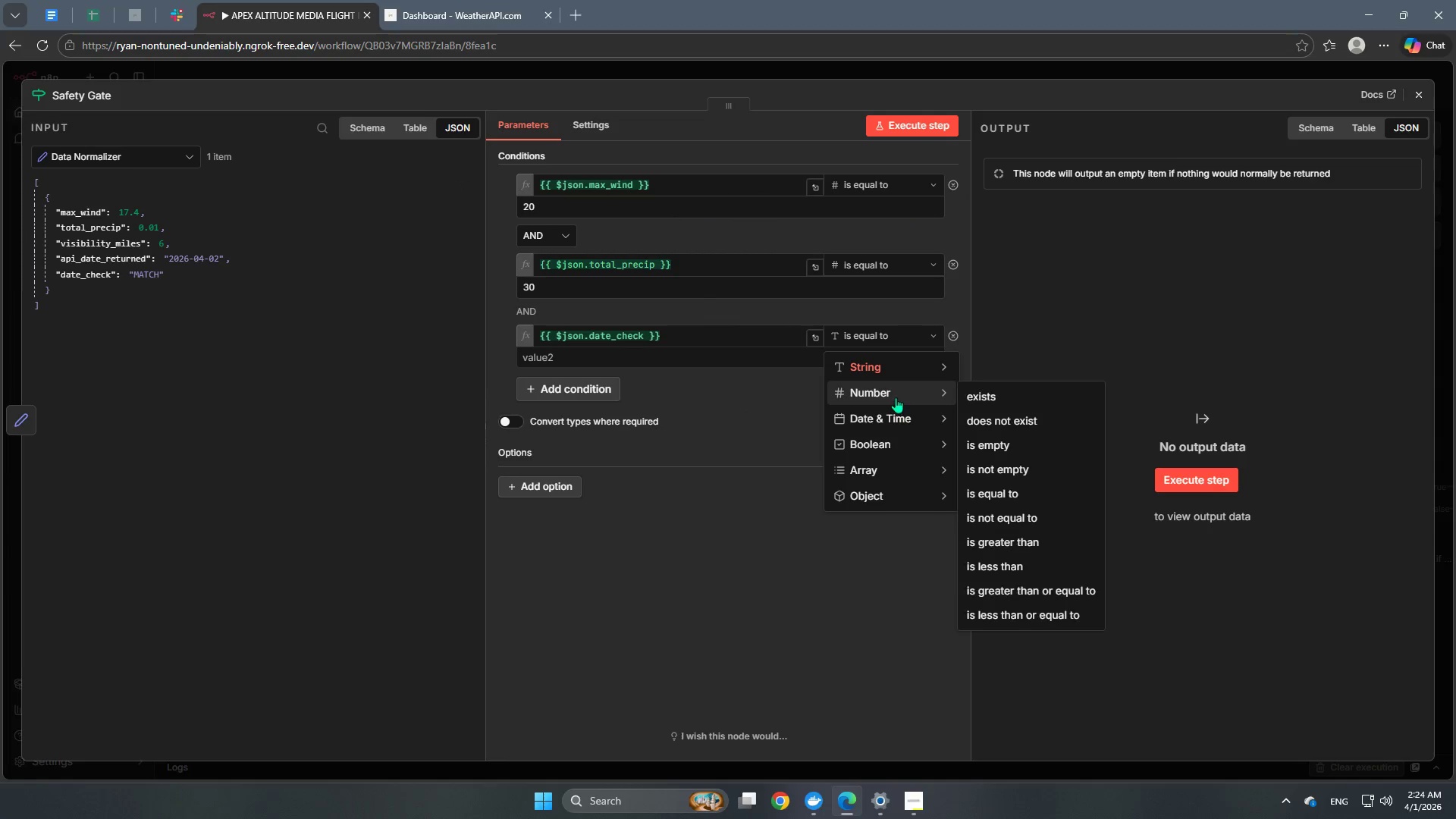 
mouse_move([890, 417])
 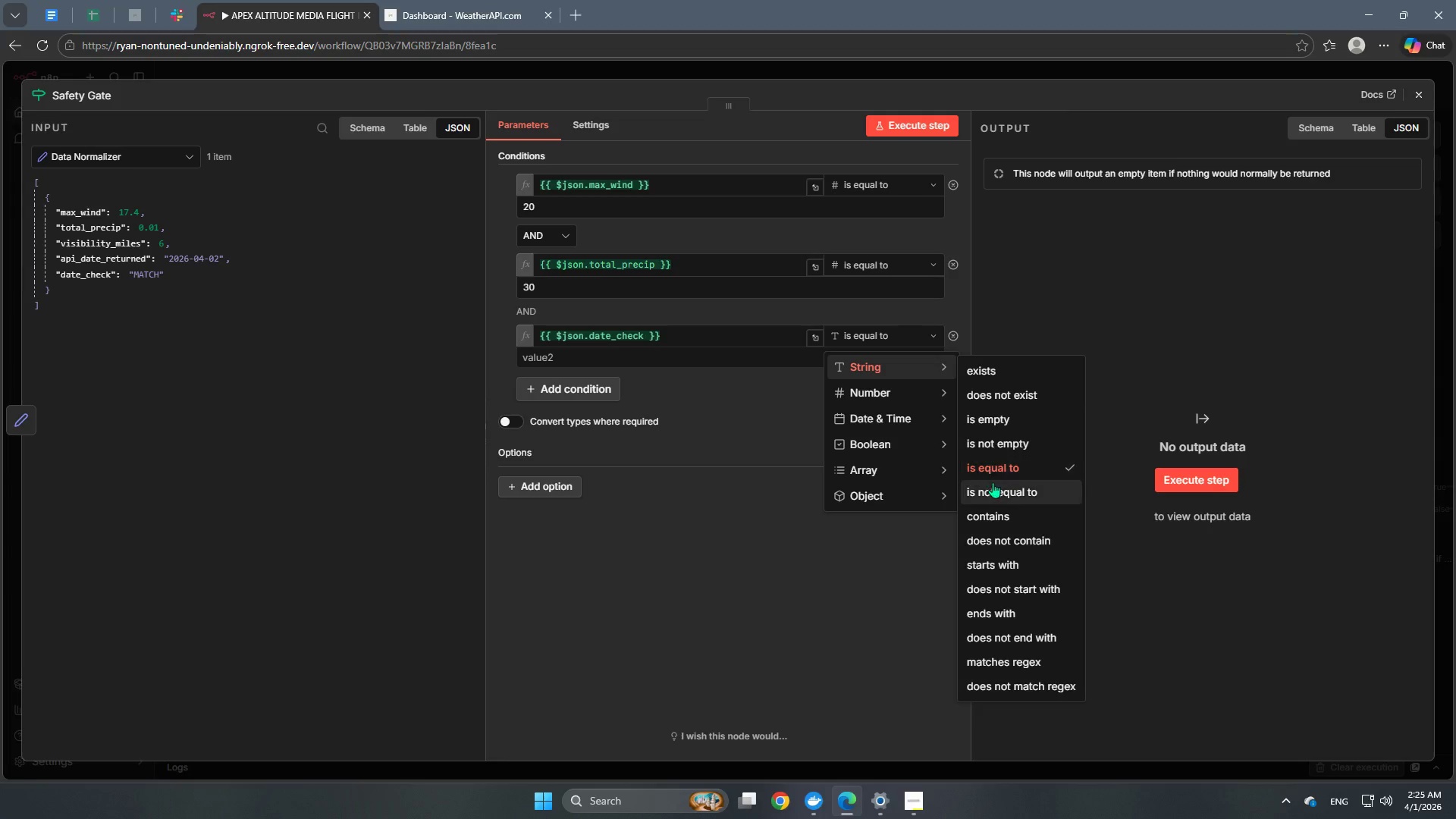 
left_click([994, 489])
 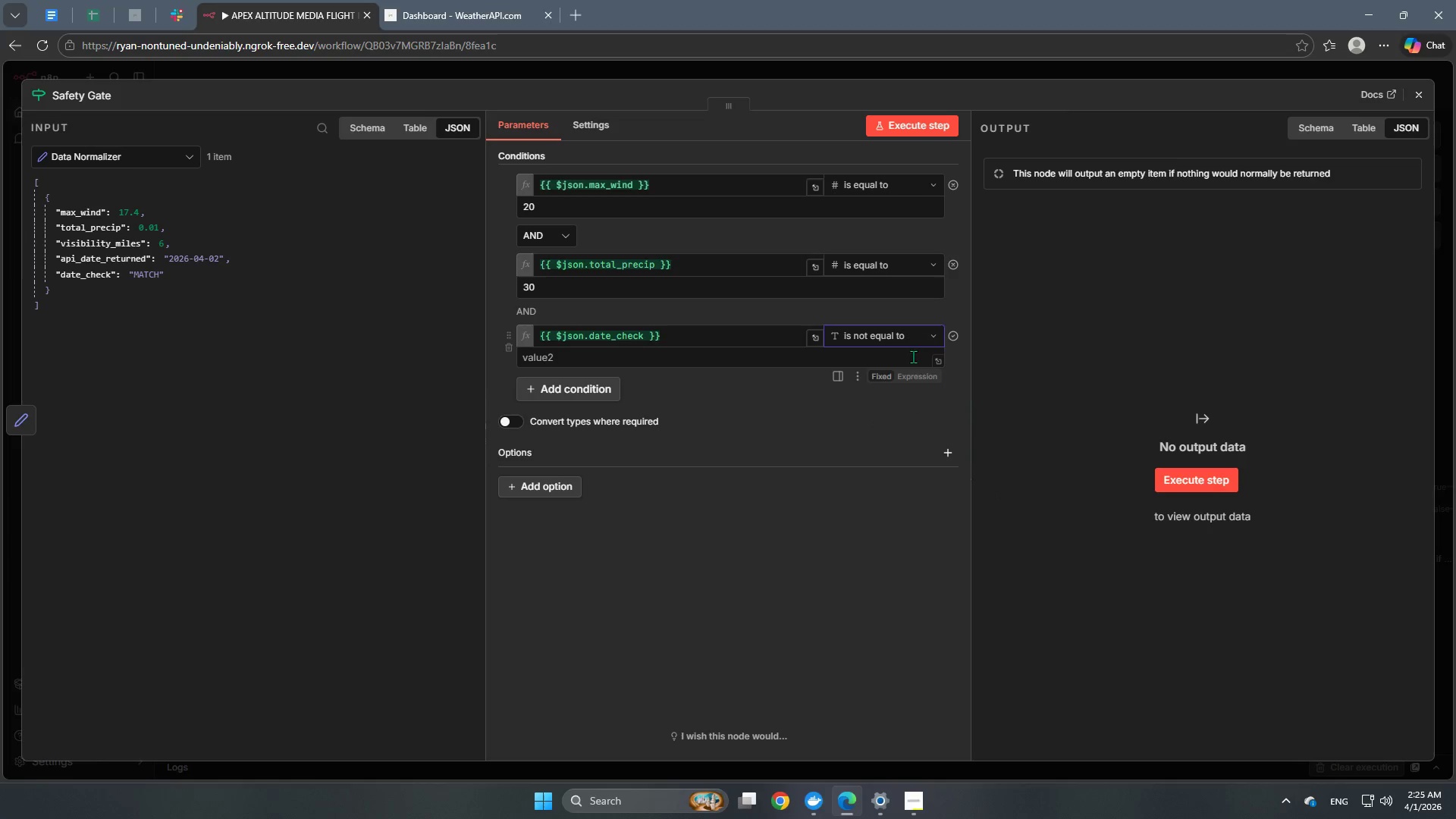 
left_click([912, 340])
 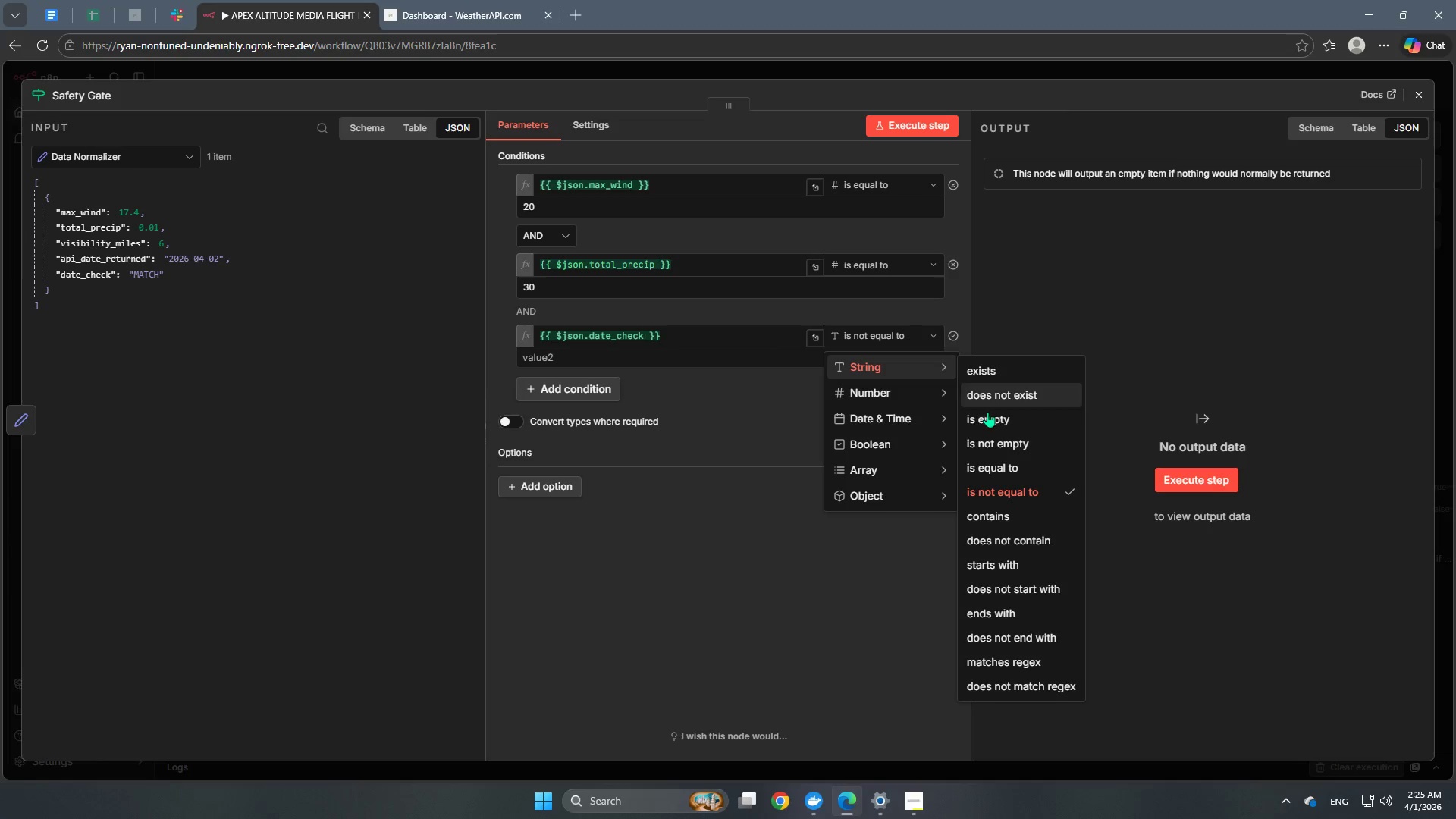 
left_click([1005, 464])
 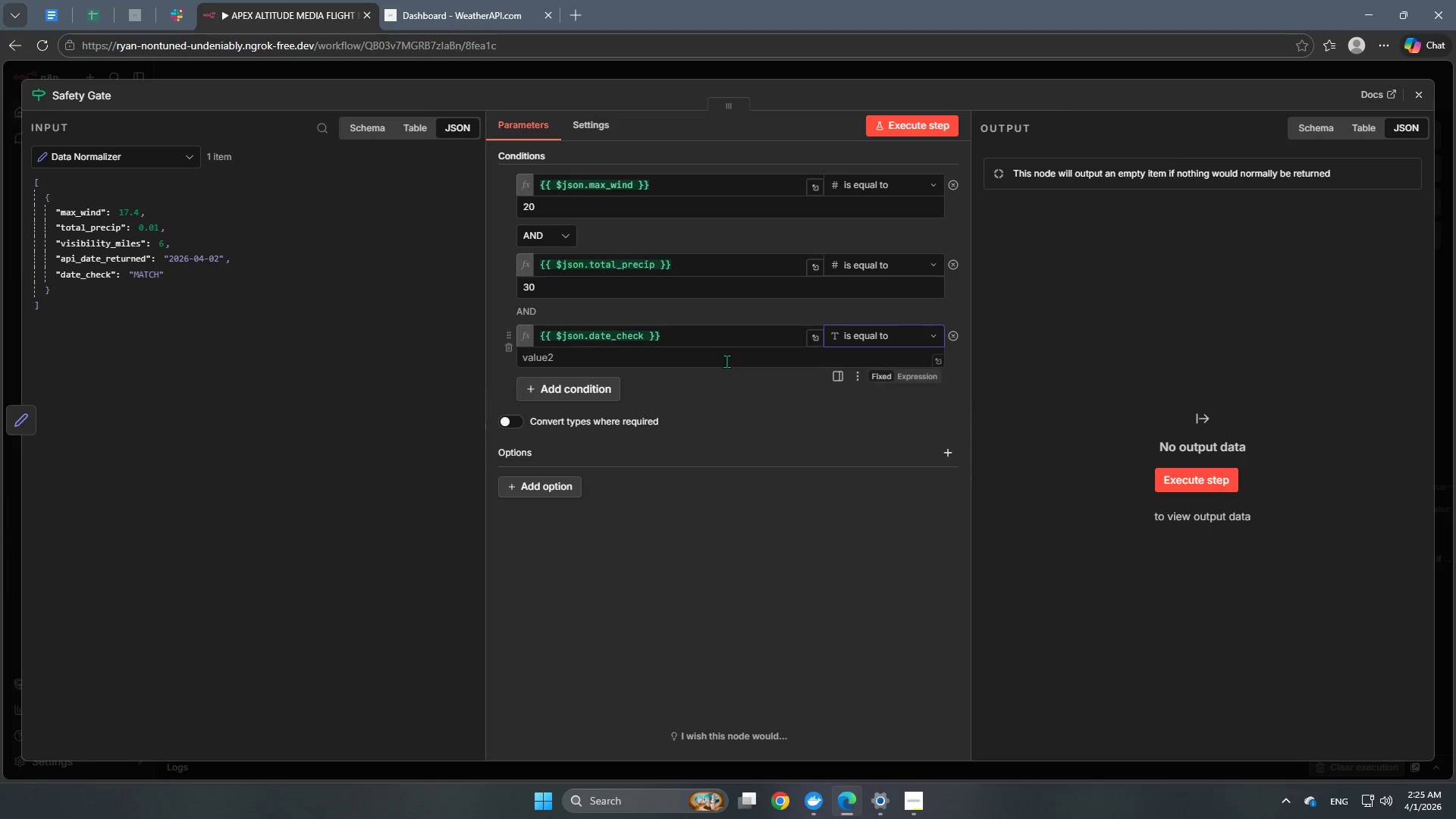 
left_click([726, 361])
 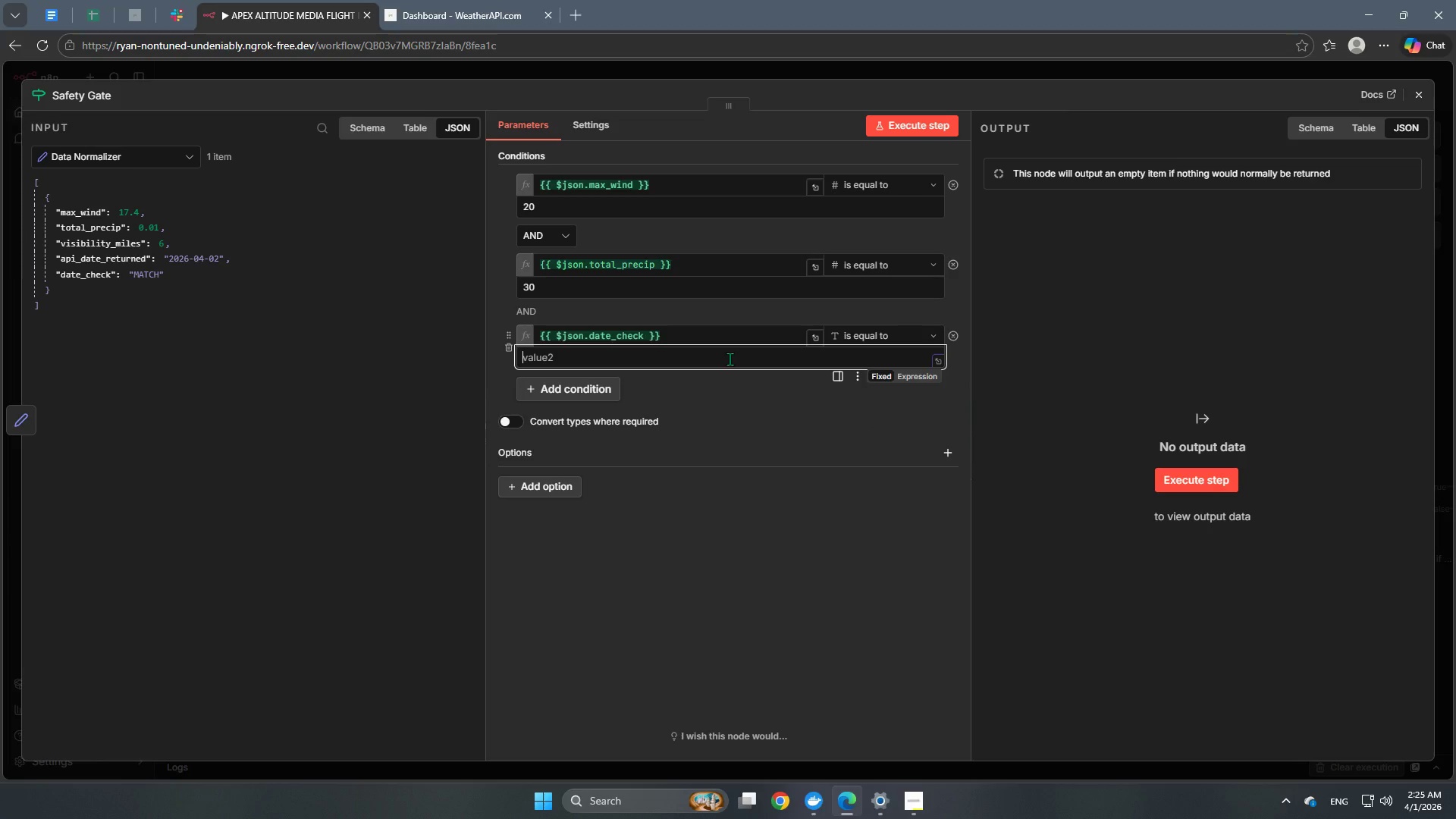 
type(MISMATCH)
 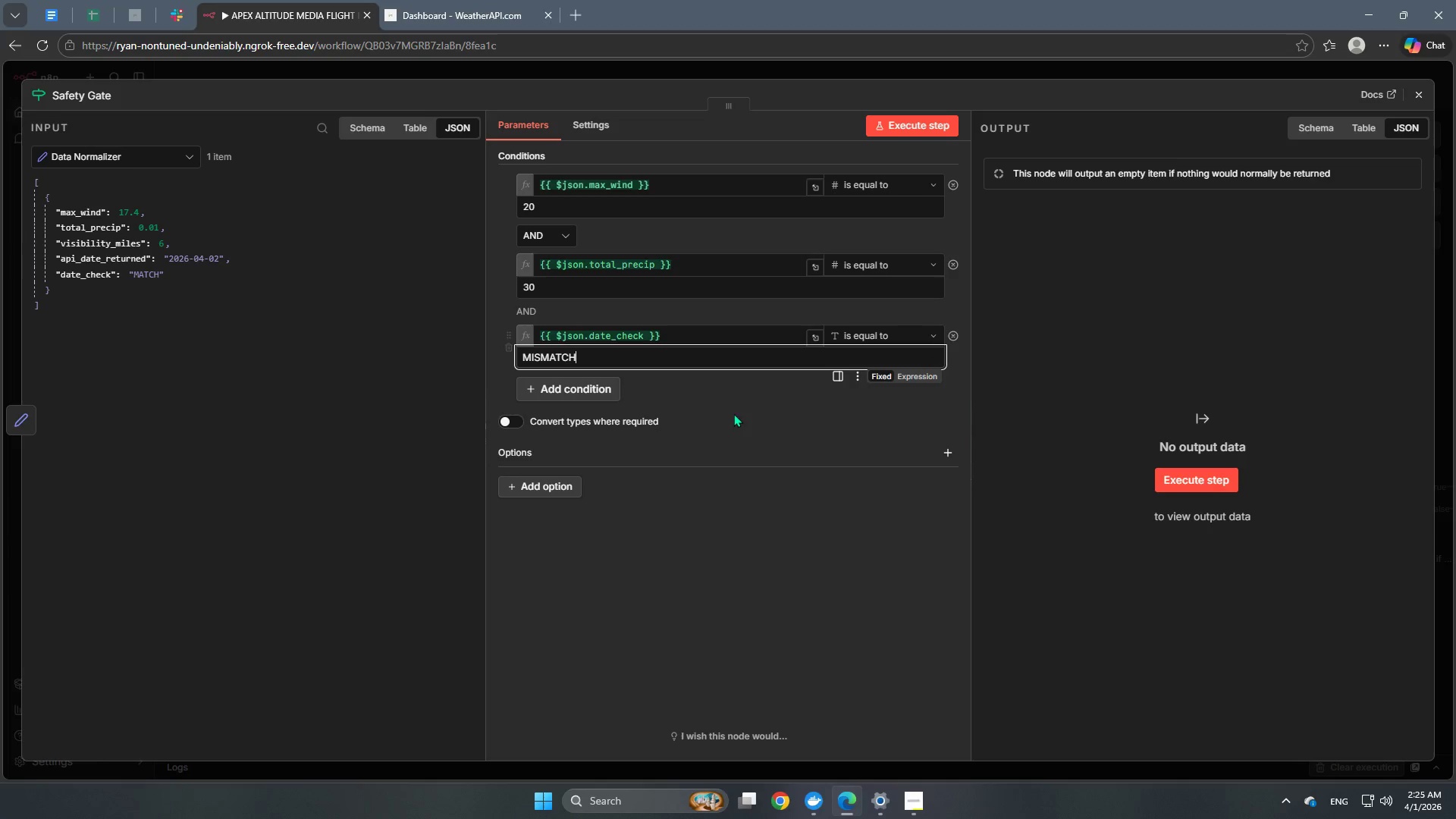 
left_click([754, 419])
 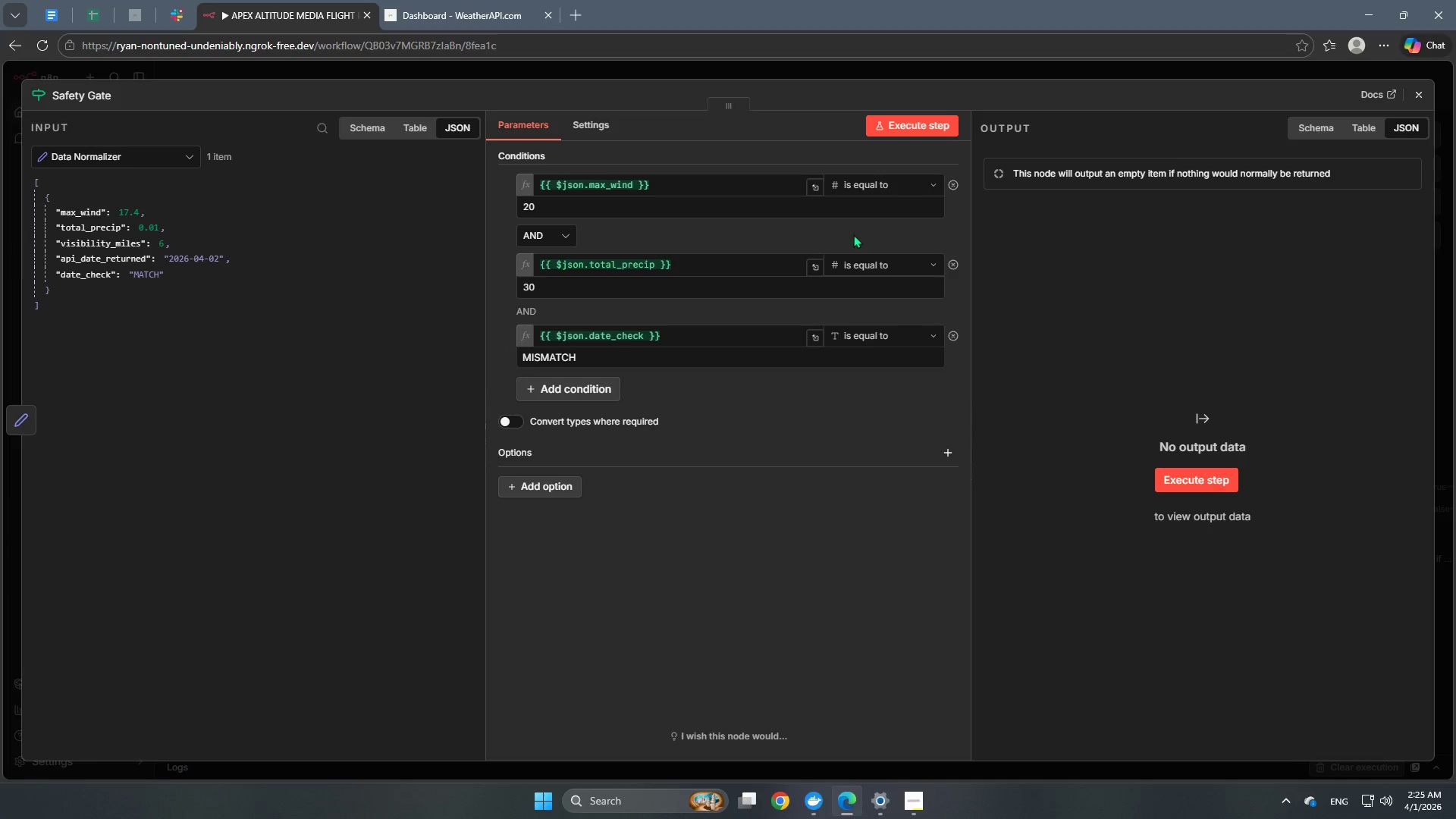 
left_click([895, 180])
 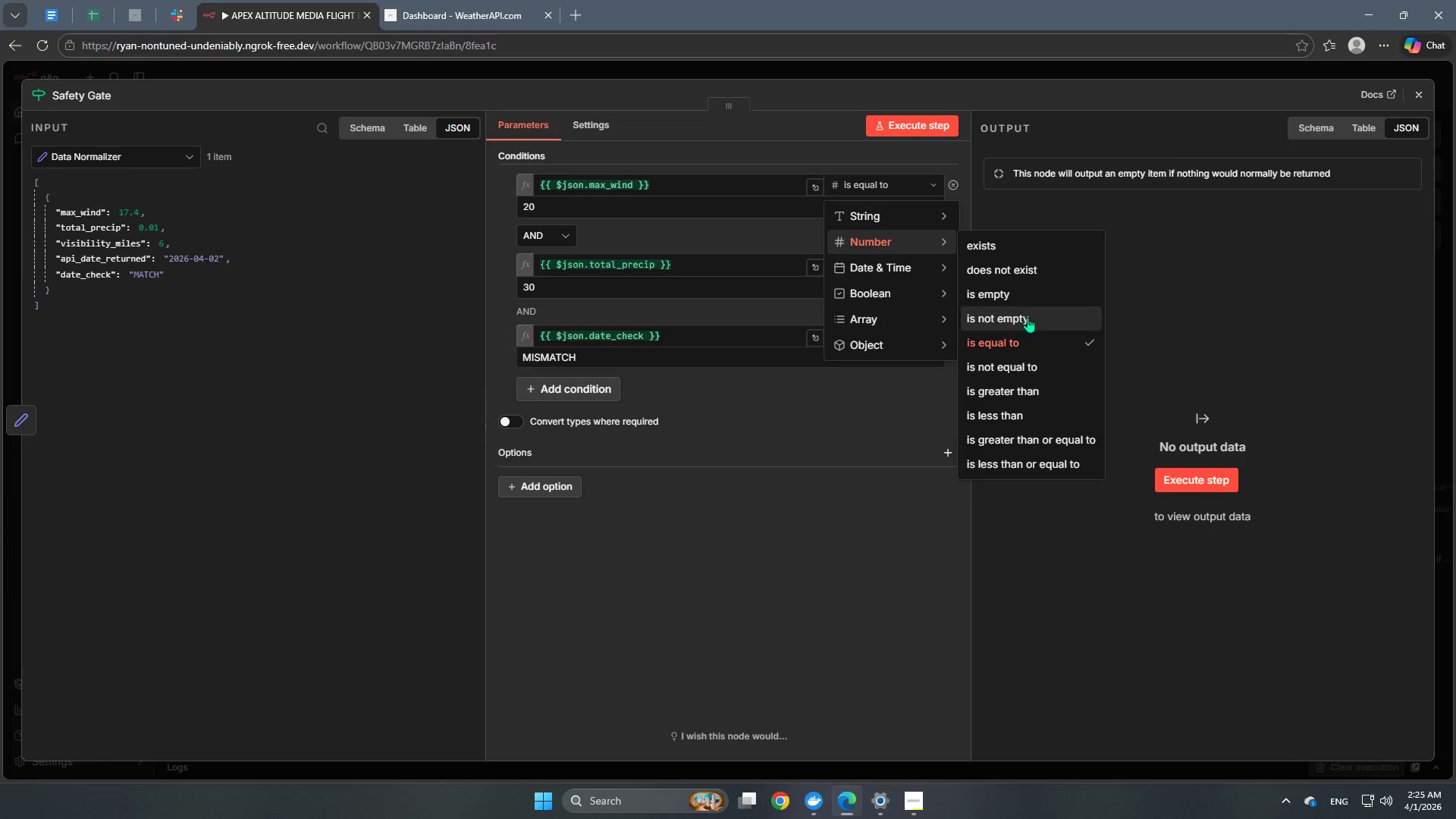 
left_click([1031, 384])
 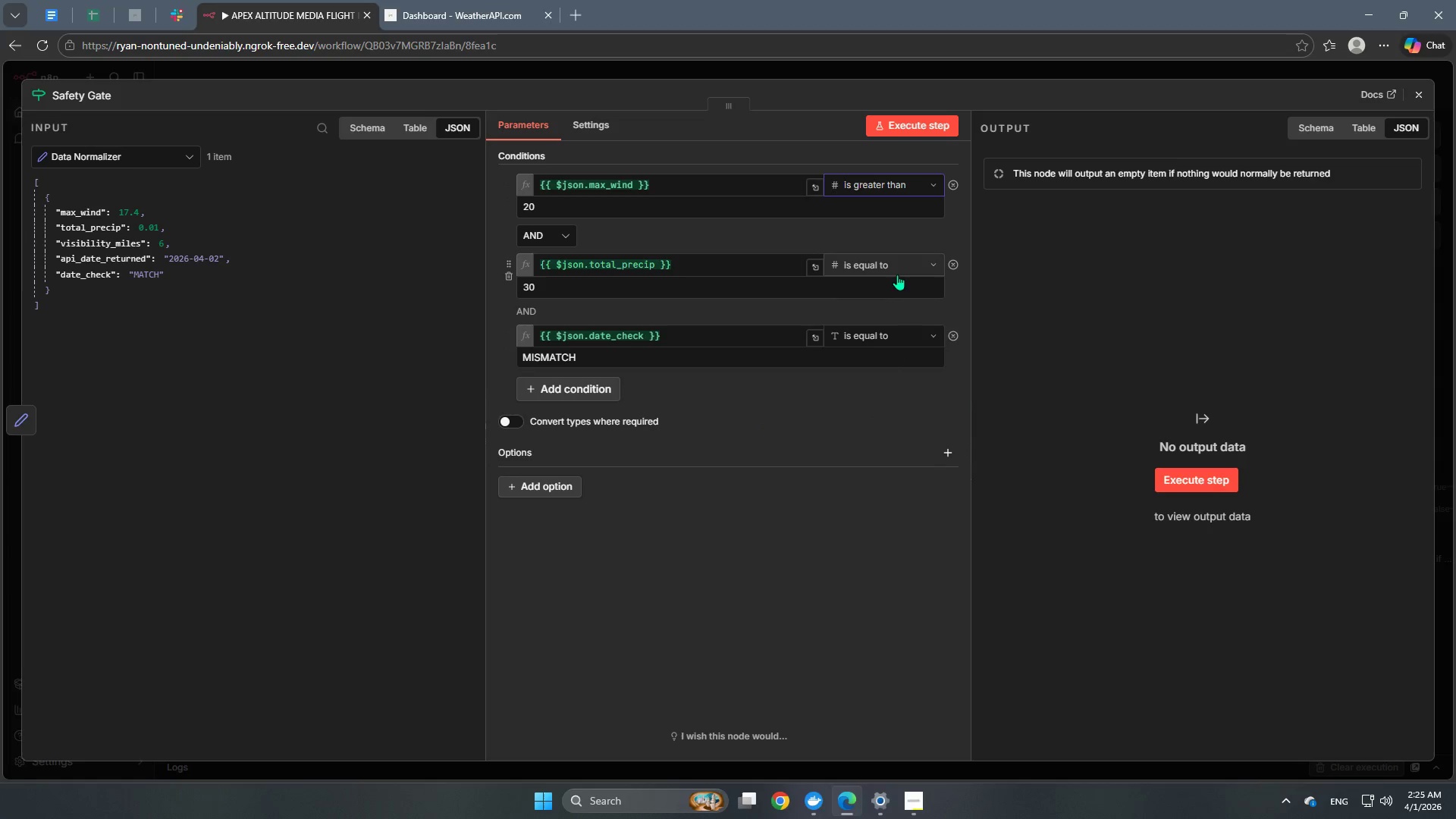 
left_click([898, 268])
 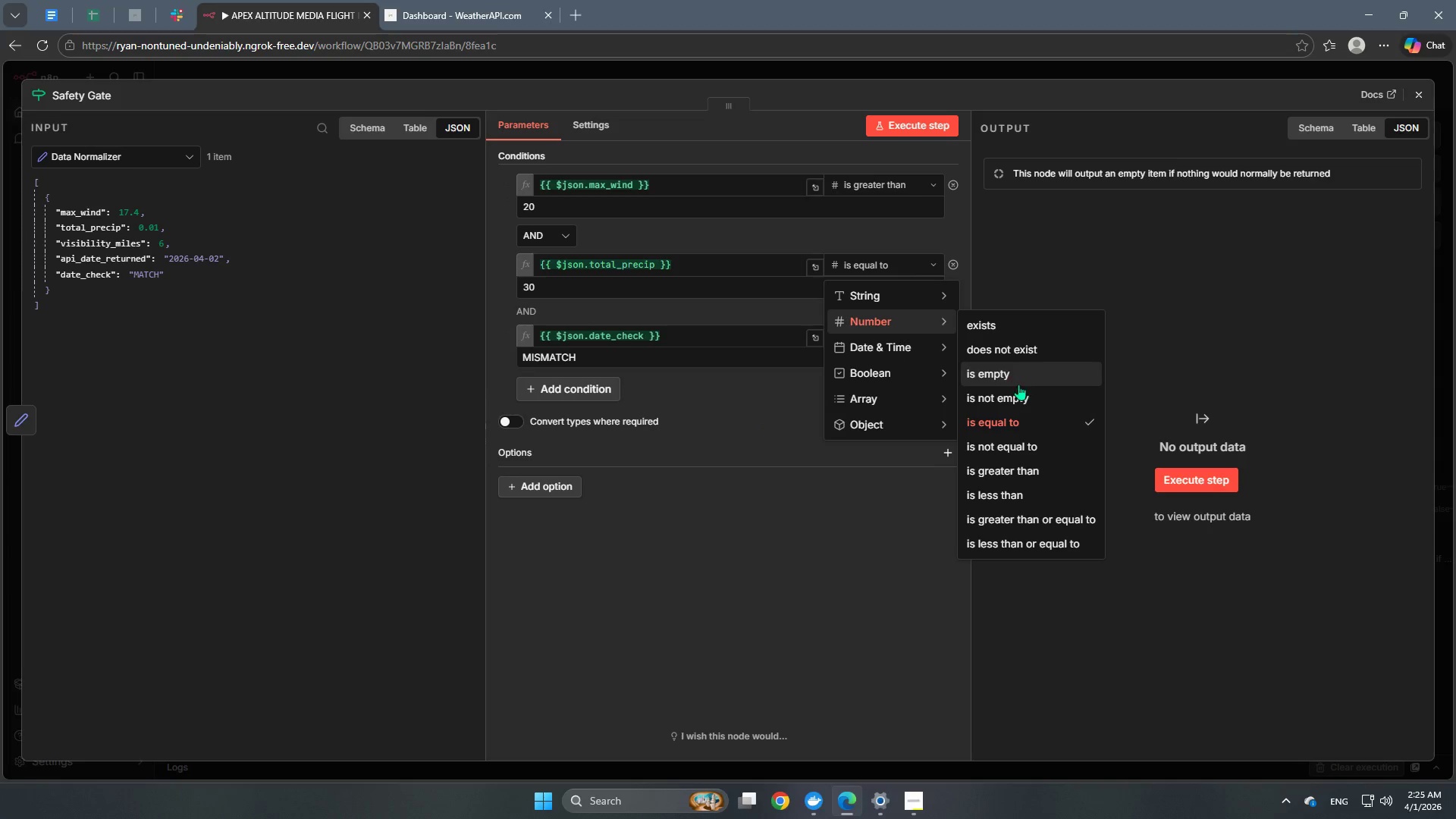 
left_click([1018, 466])
 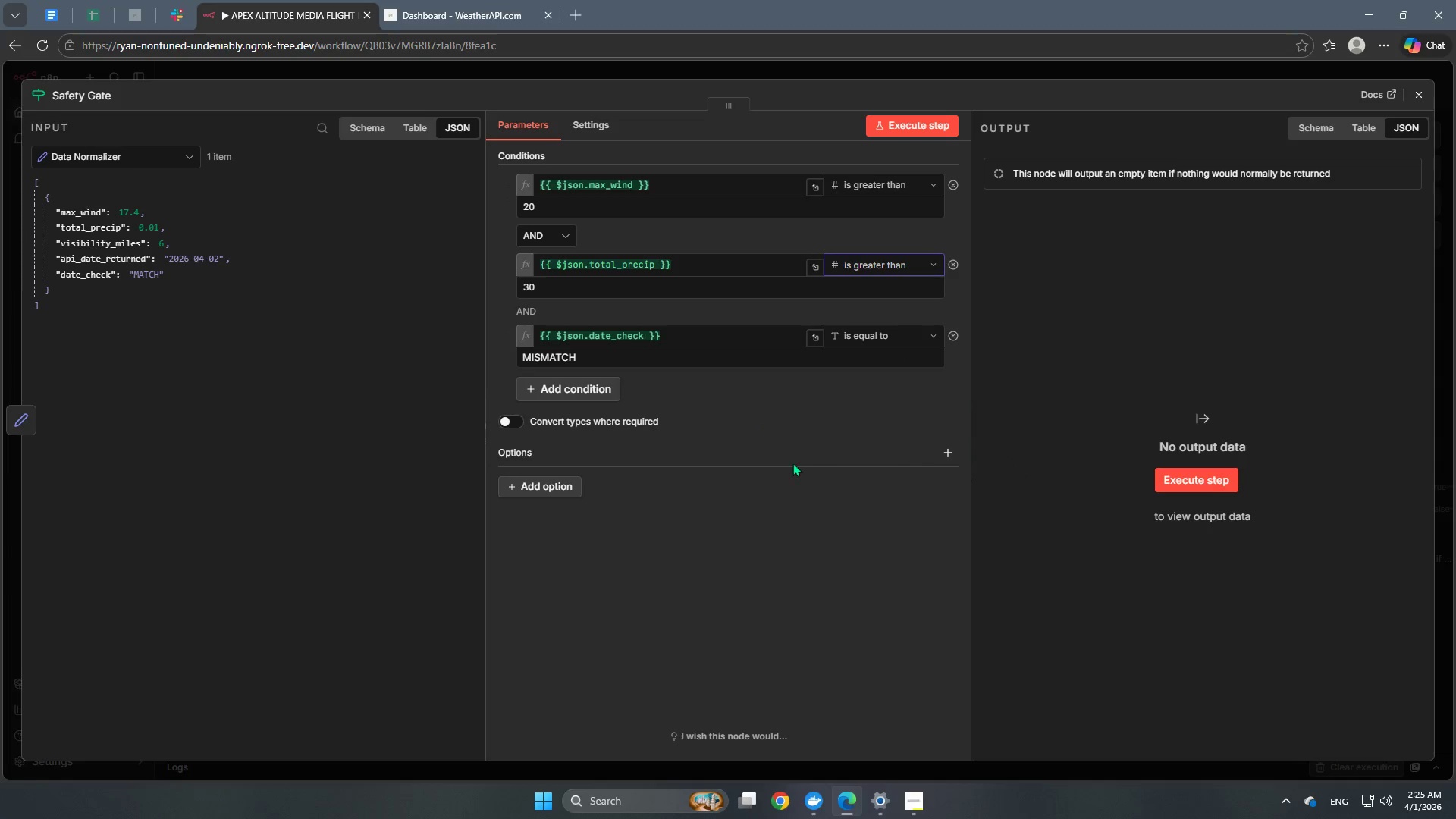 
left_click([789, 468])
 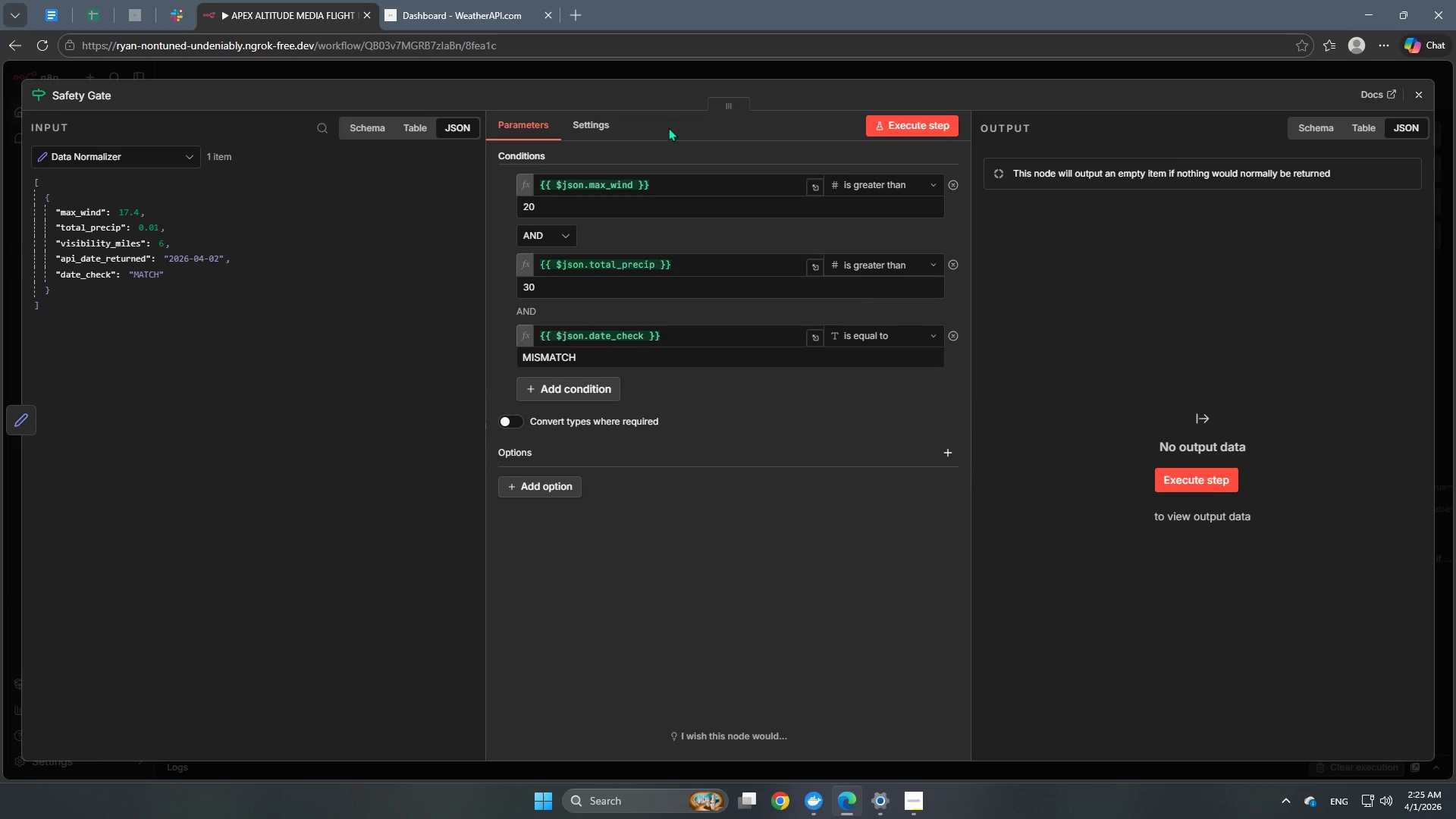 
wait(27.45)
 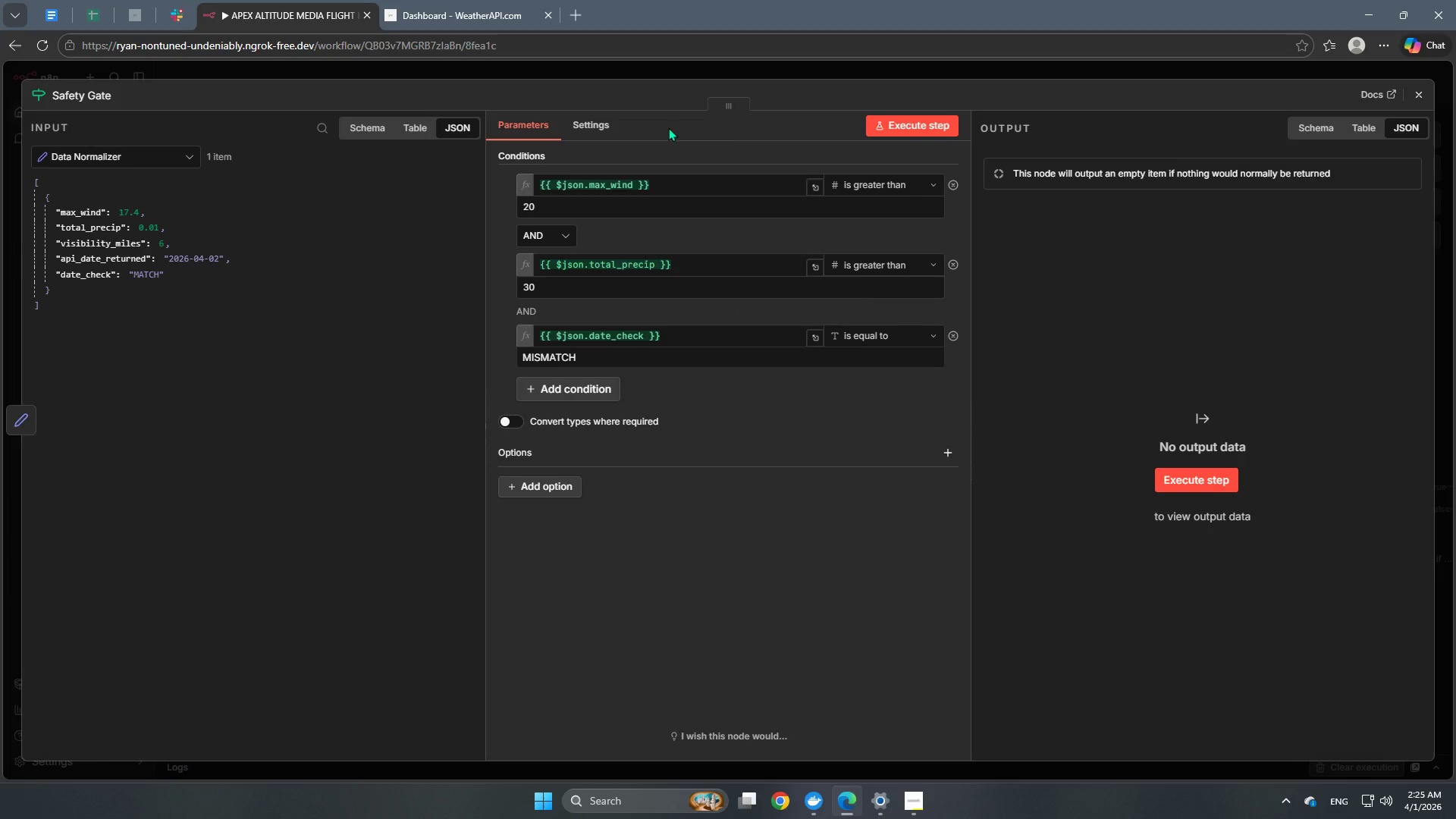 
left_click([563, 495])
 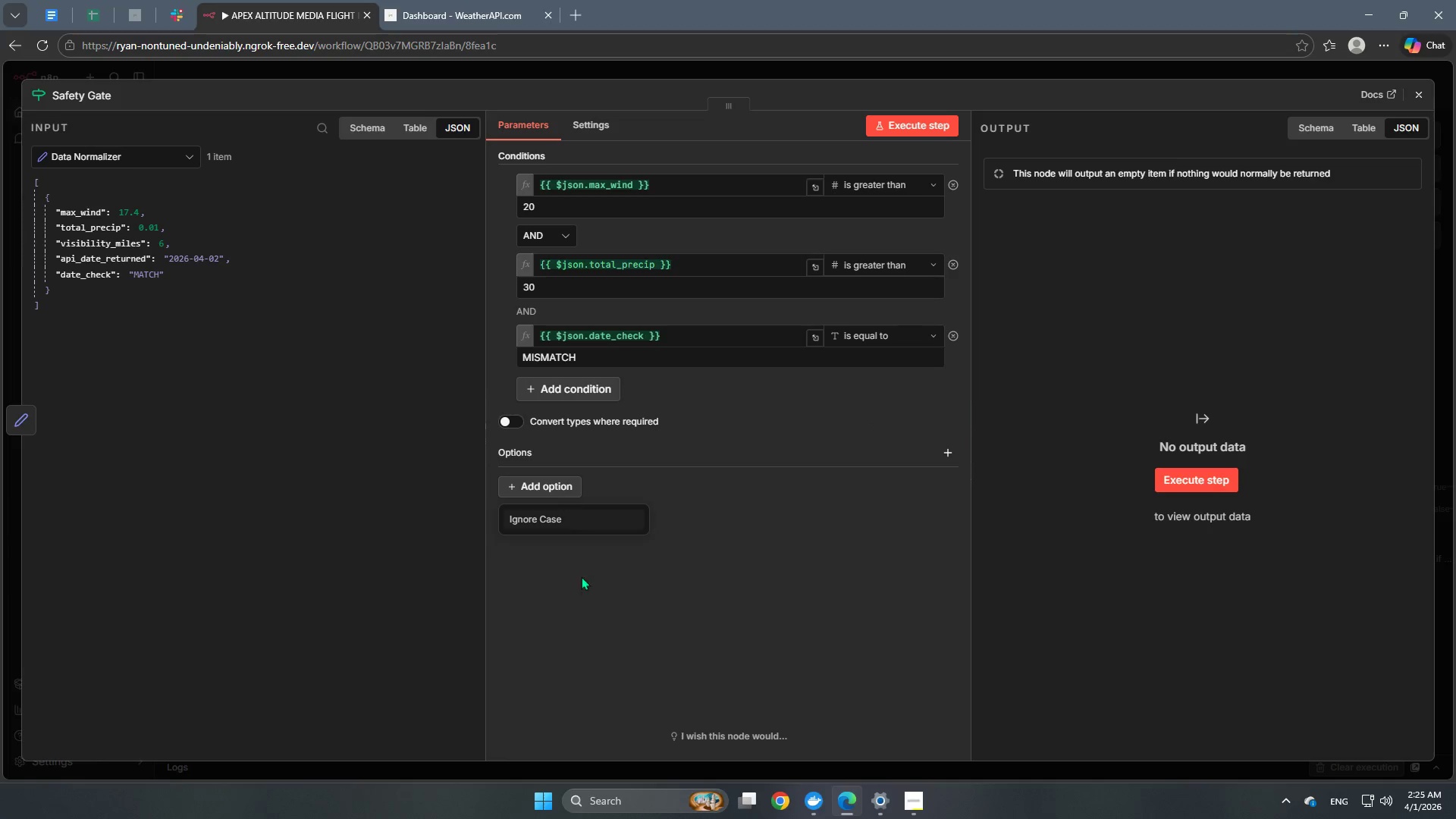 
left_click([587, 600])
 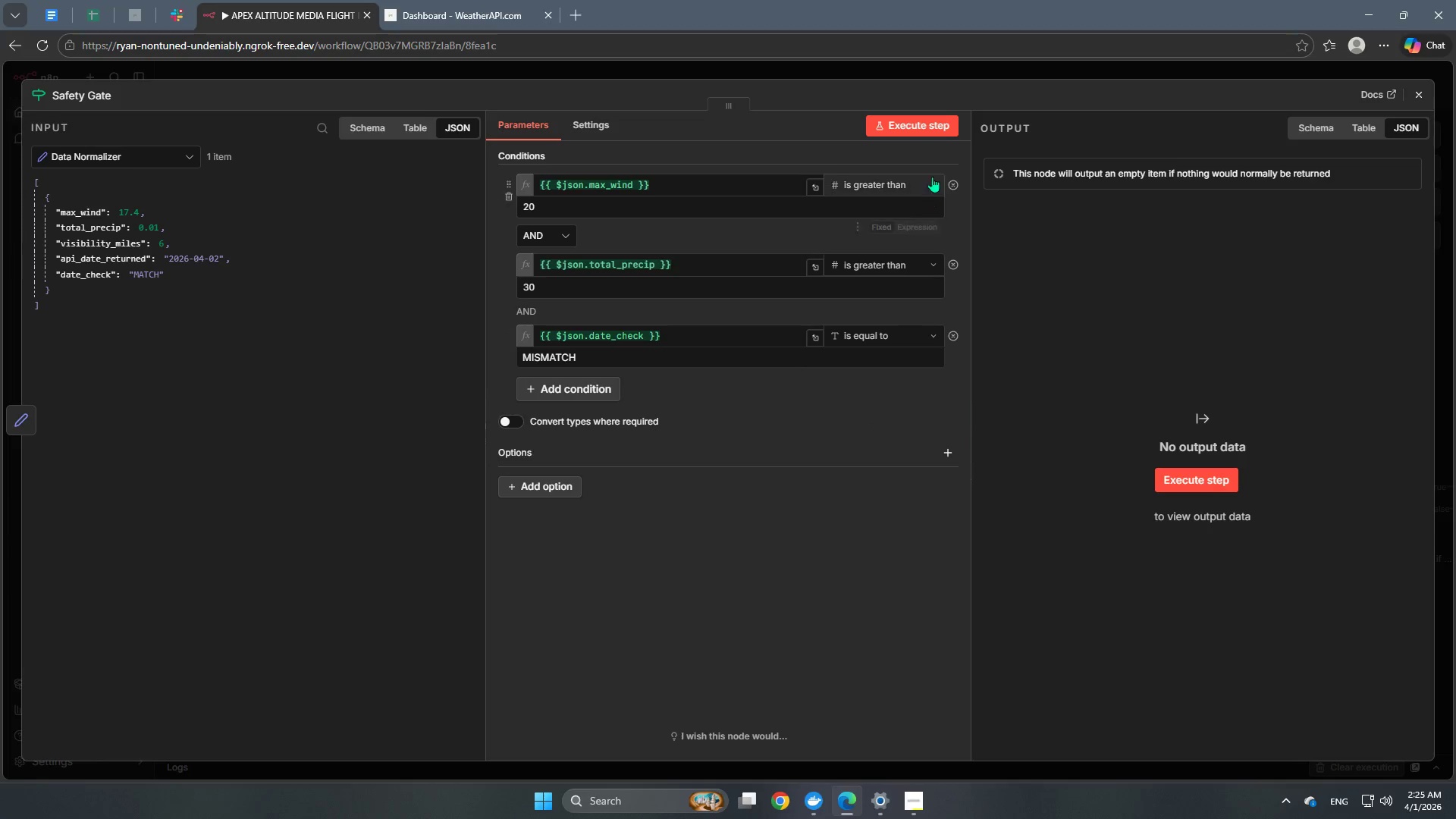 
left_click([932, 128])
 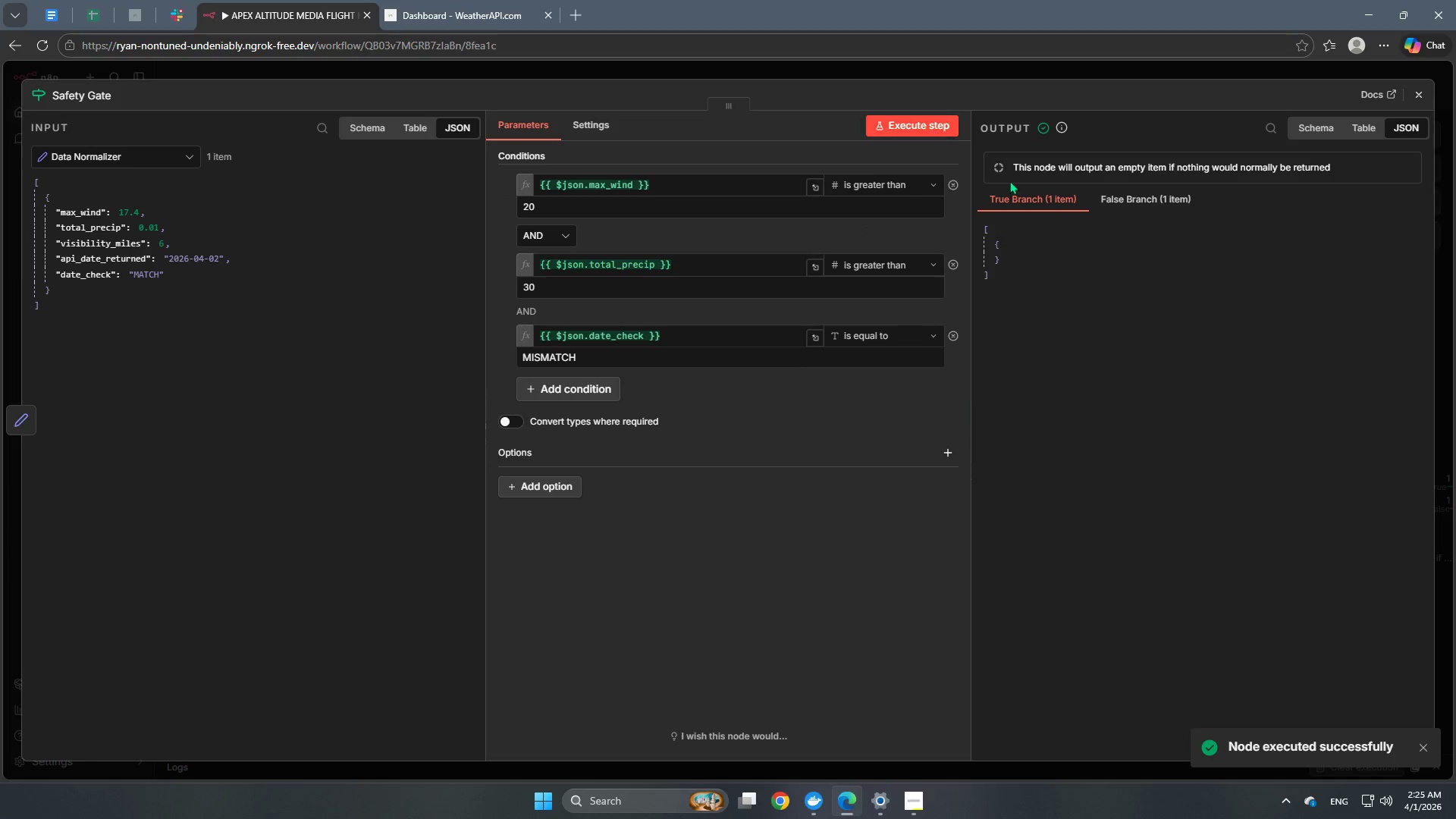 
left_click([1164, 200])
 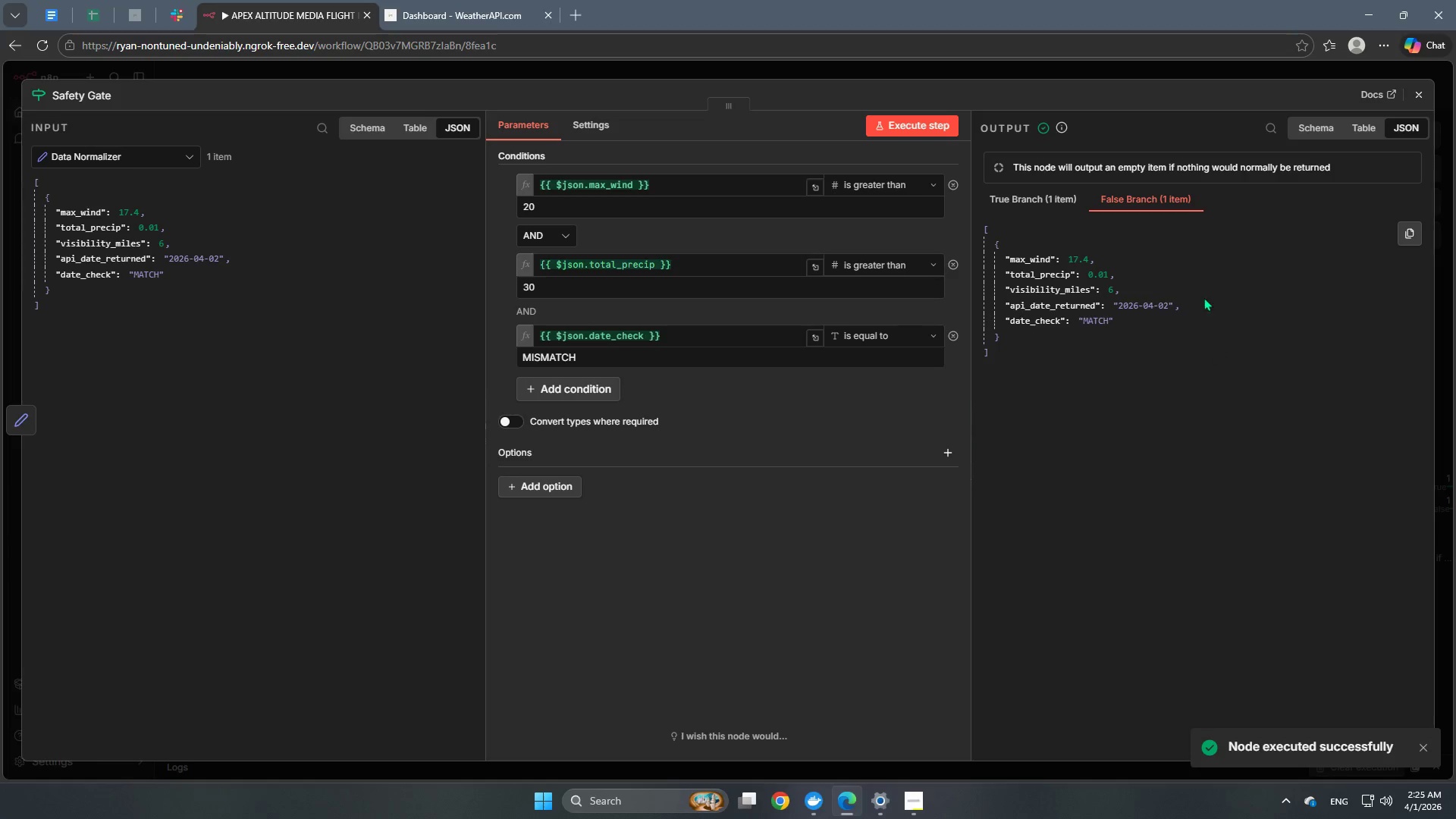 
left_click([1028, 67])
 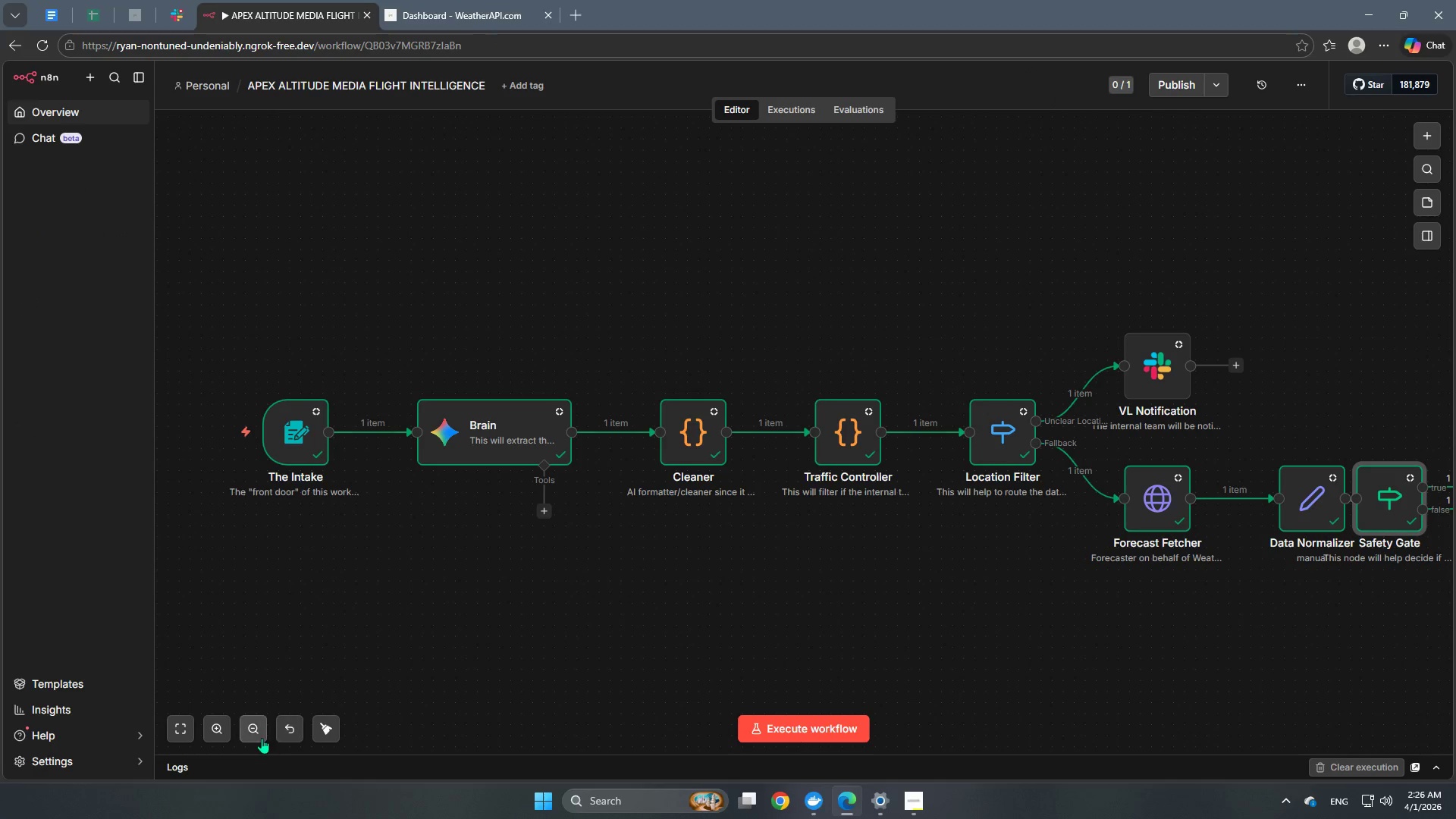 
left_click([334, 735])
 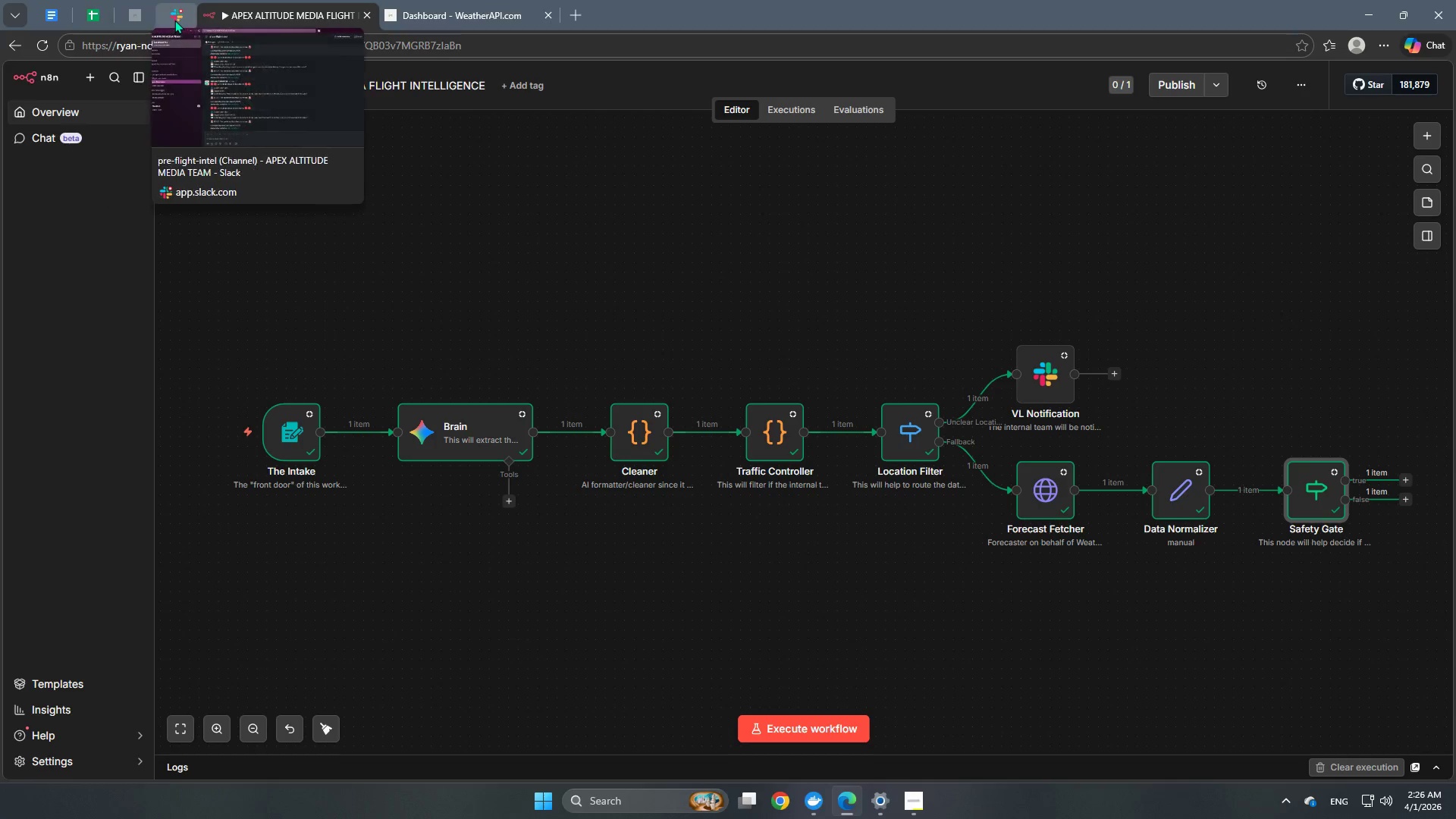 
wait(35.31)
 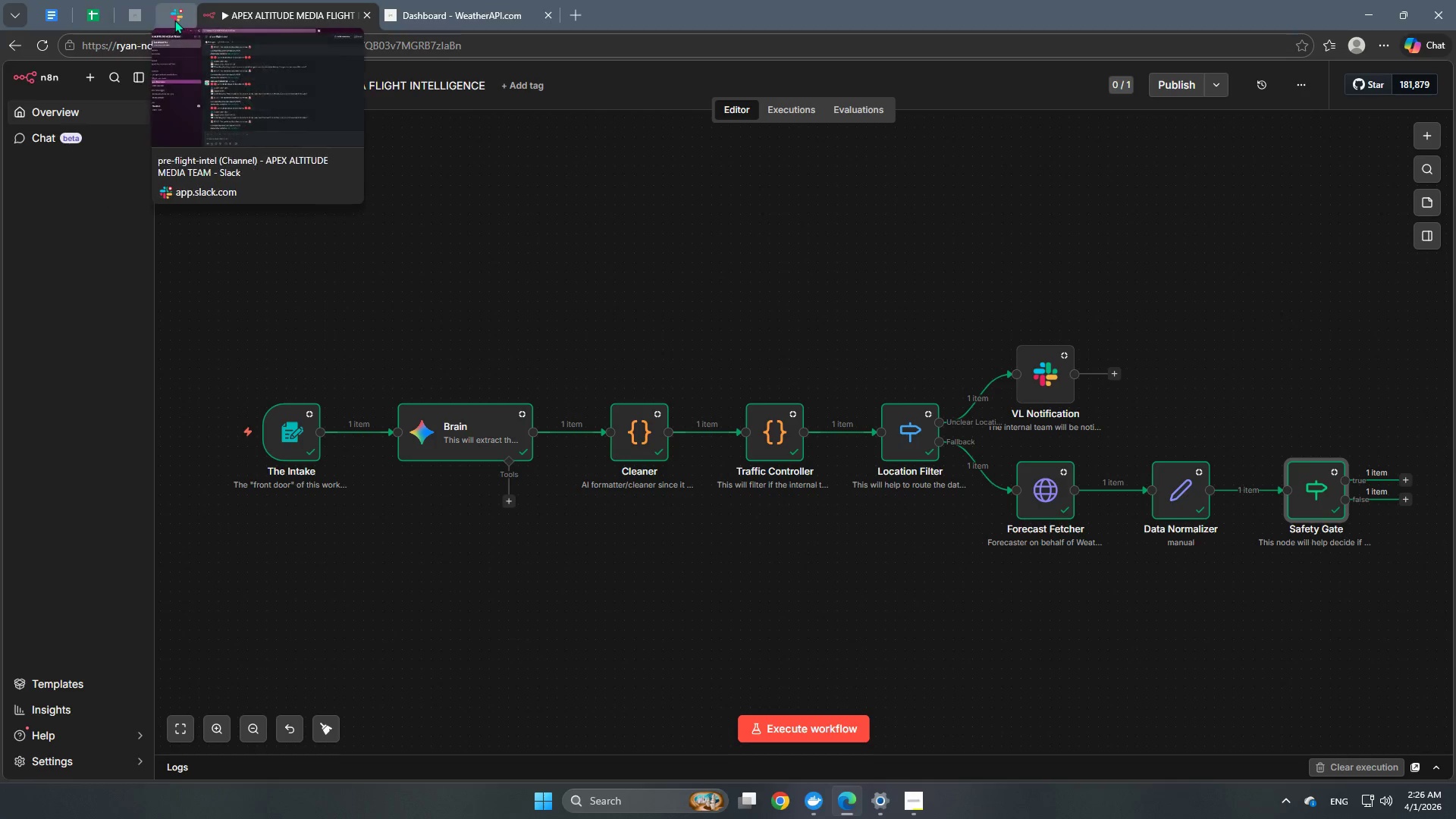 
mouse_move([119, 30])
 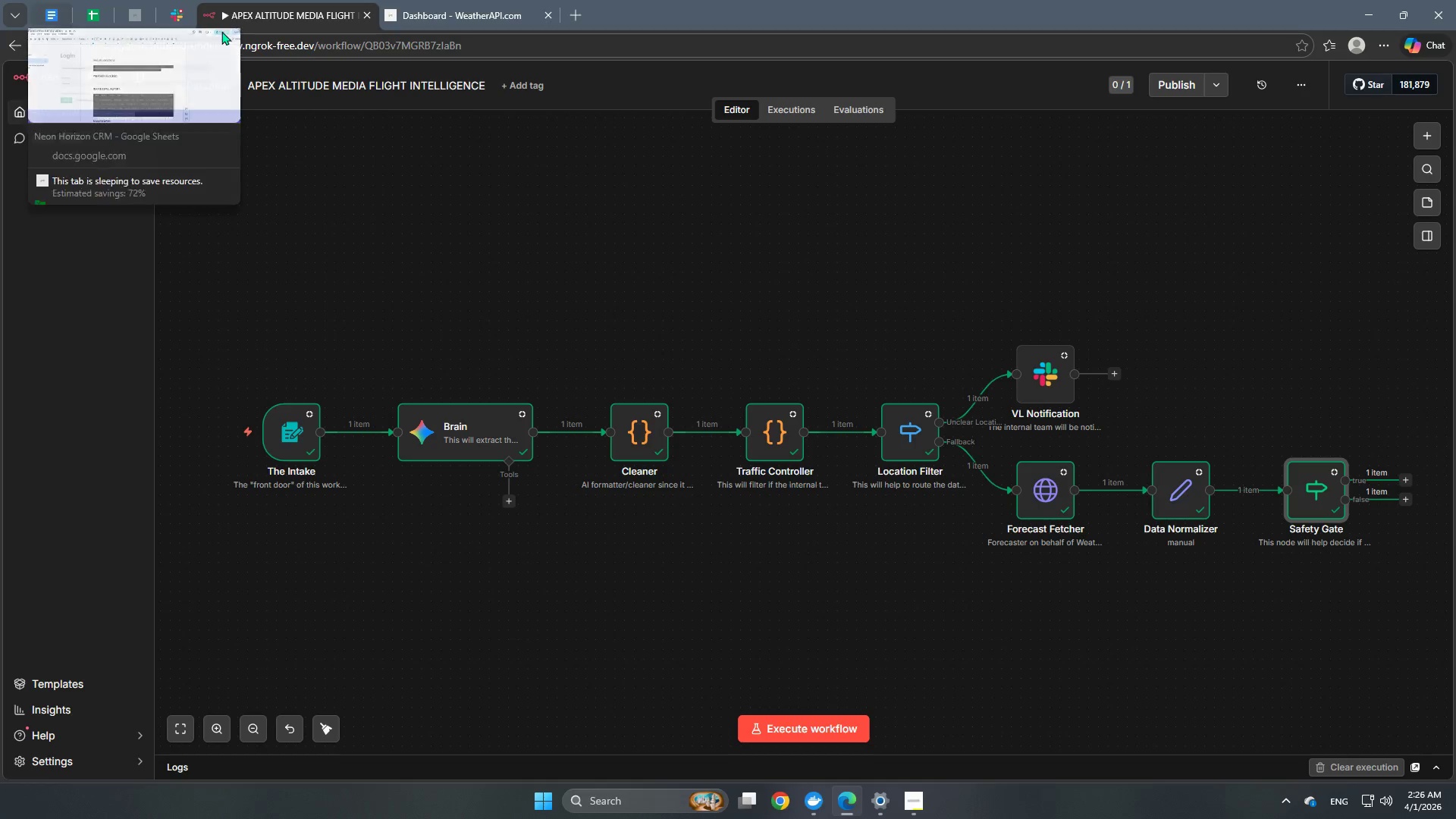 
mouse_move([237, 27])
 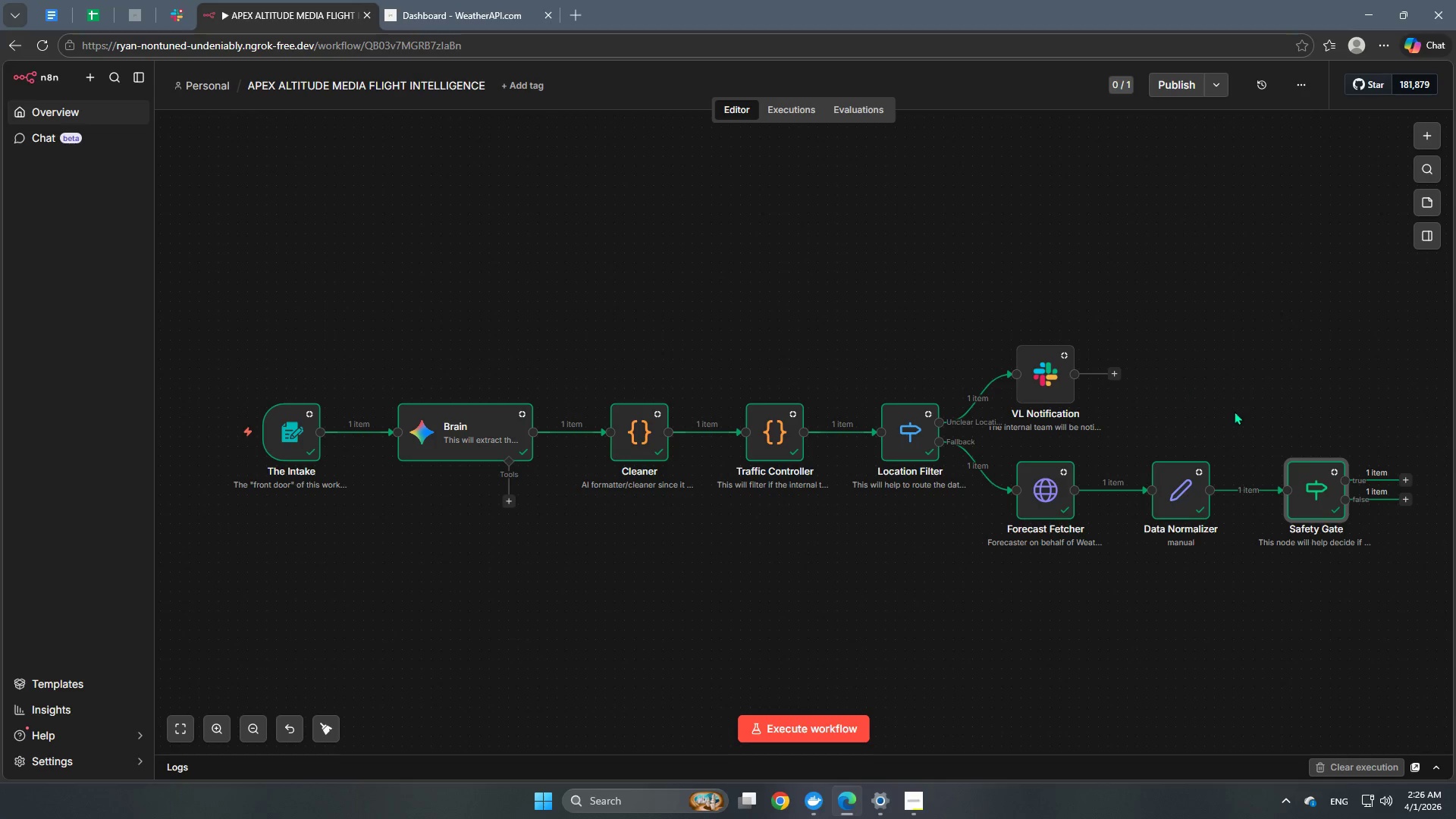 
wait(14.32)
 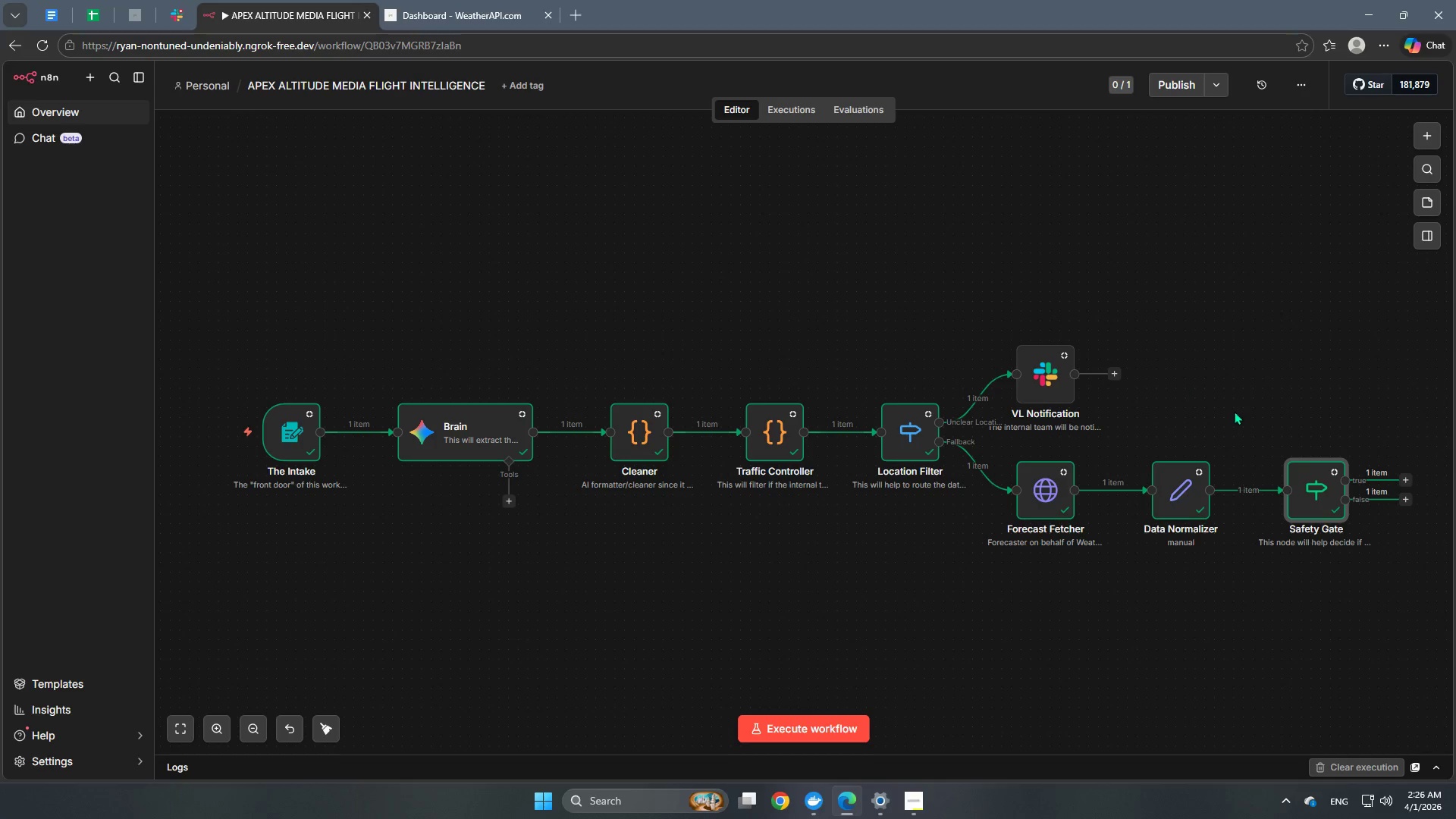 
left_click([1410, 479])
 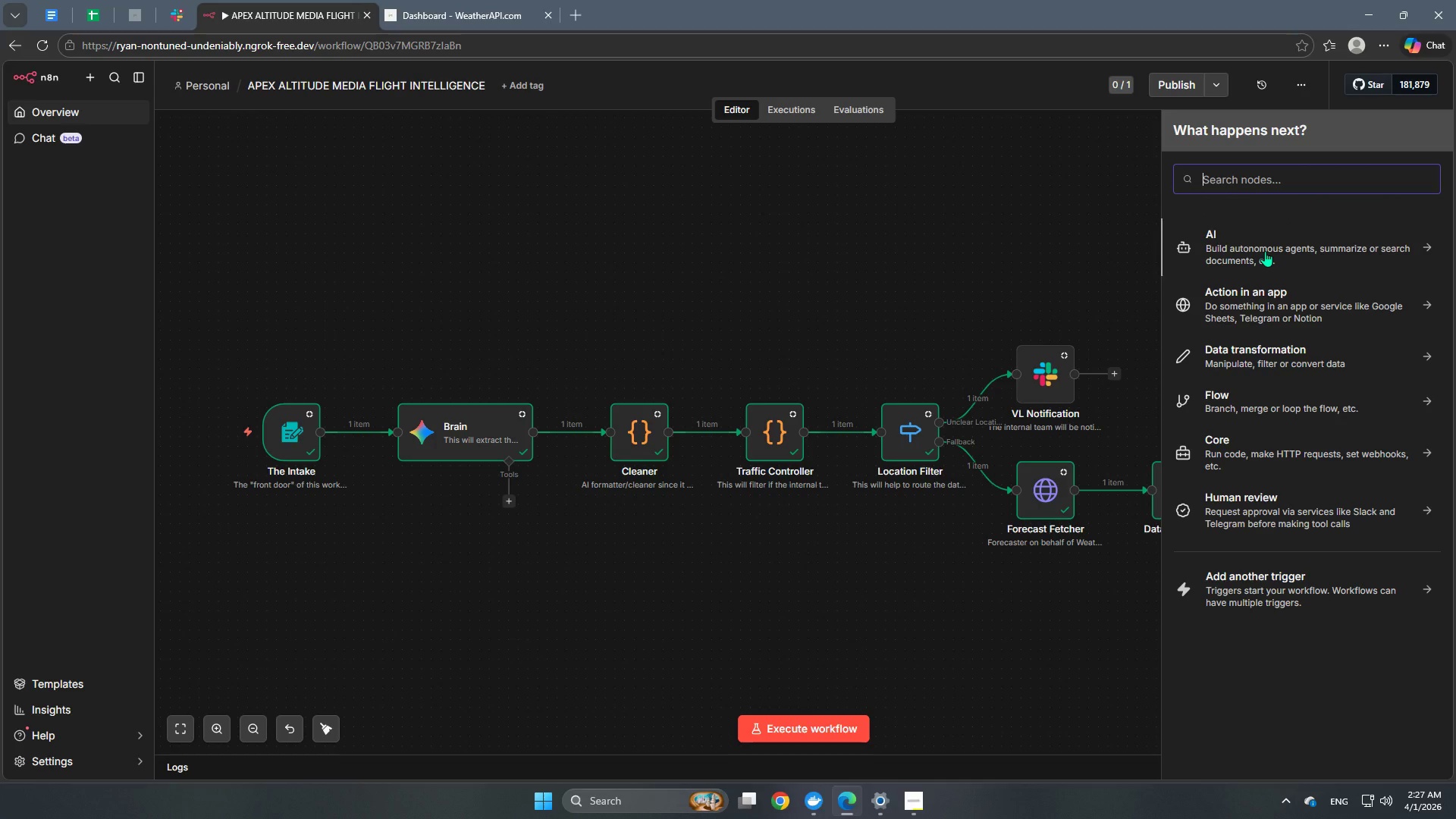 
type(GPP)
key(Backspace)
key(Backspace)
key(Backspace)
key(Backspace)
key(Backspace)
type(google gem)
 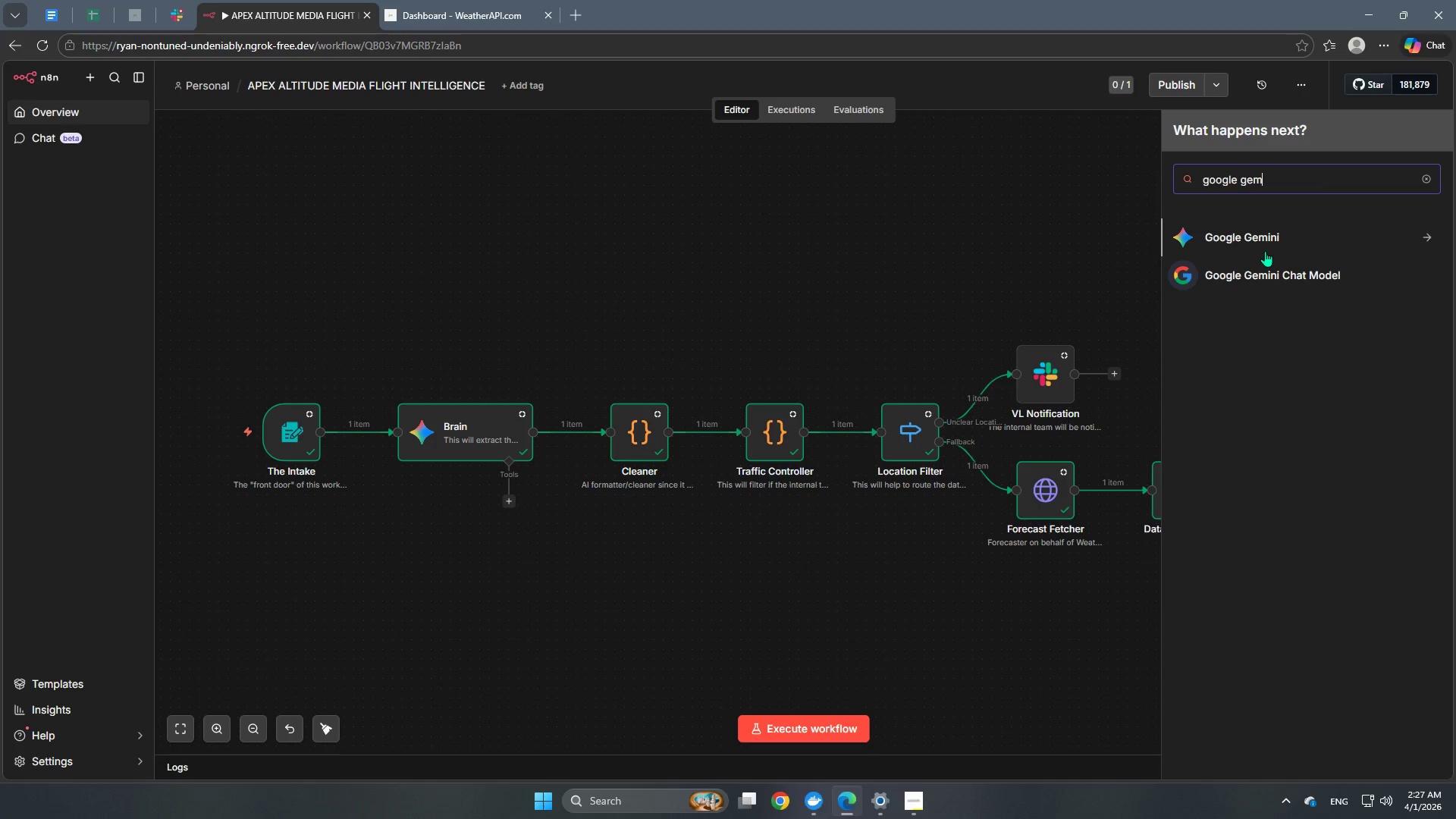 
left_click([1265, 250])
 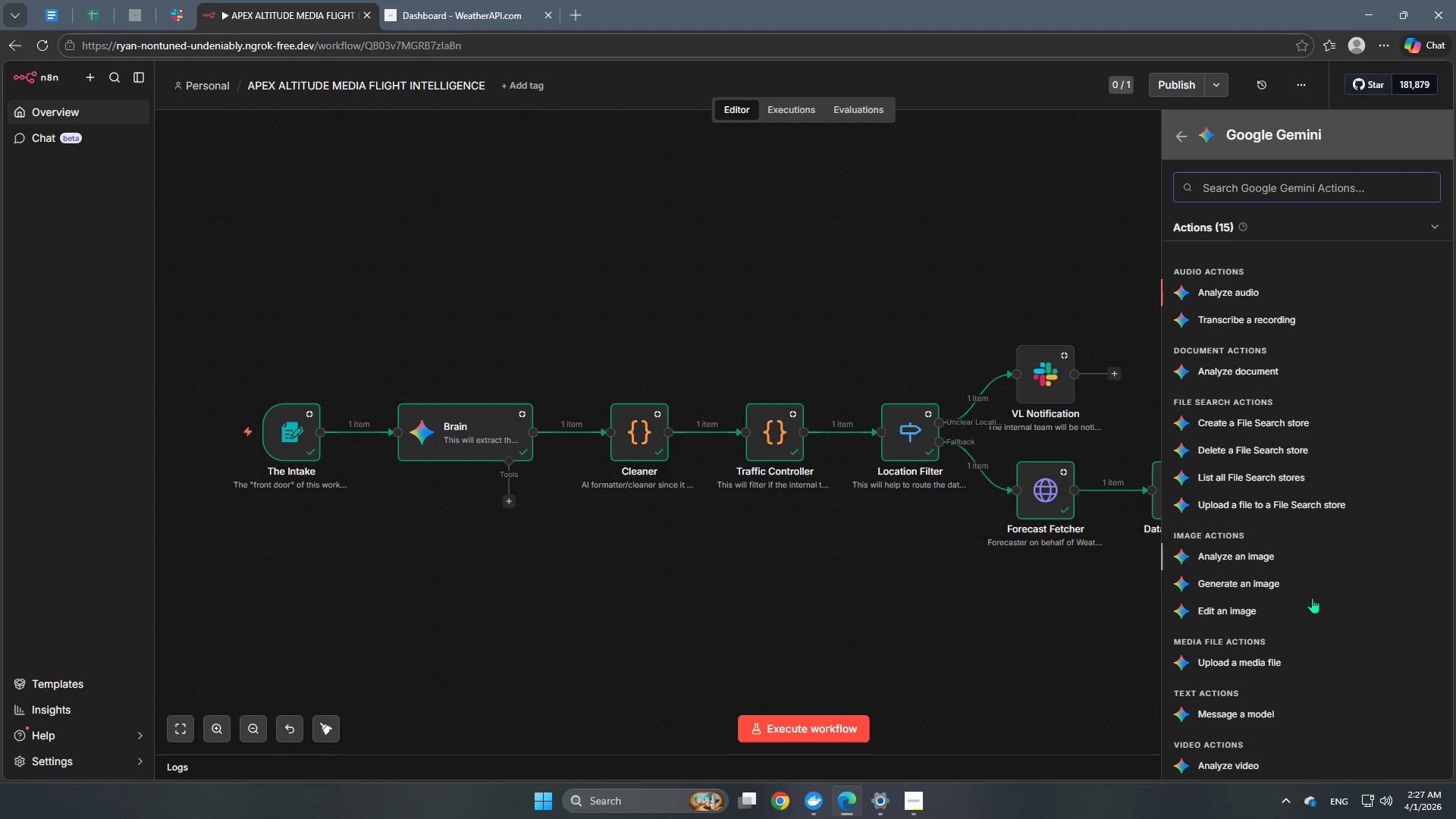 
scroll: coordinate [1298, 583], scroll_direction: down, amount: 3.0
 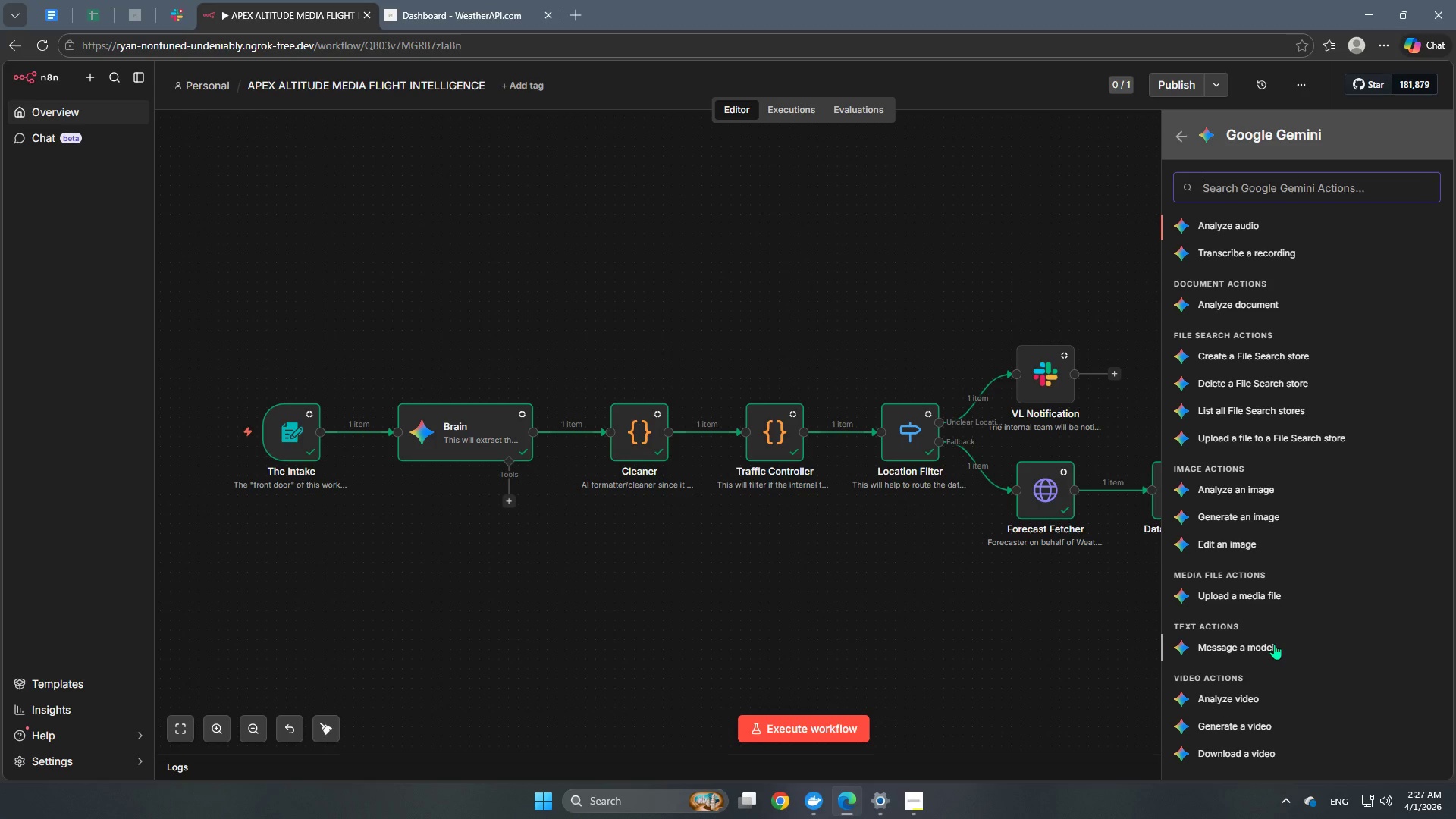 
left_click([1274, 644])
 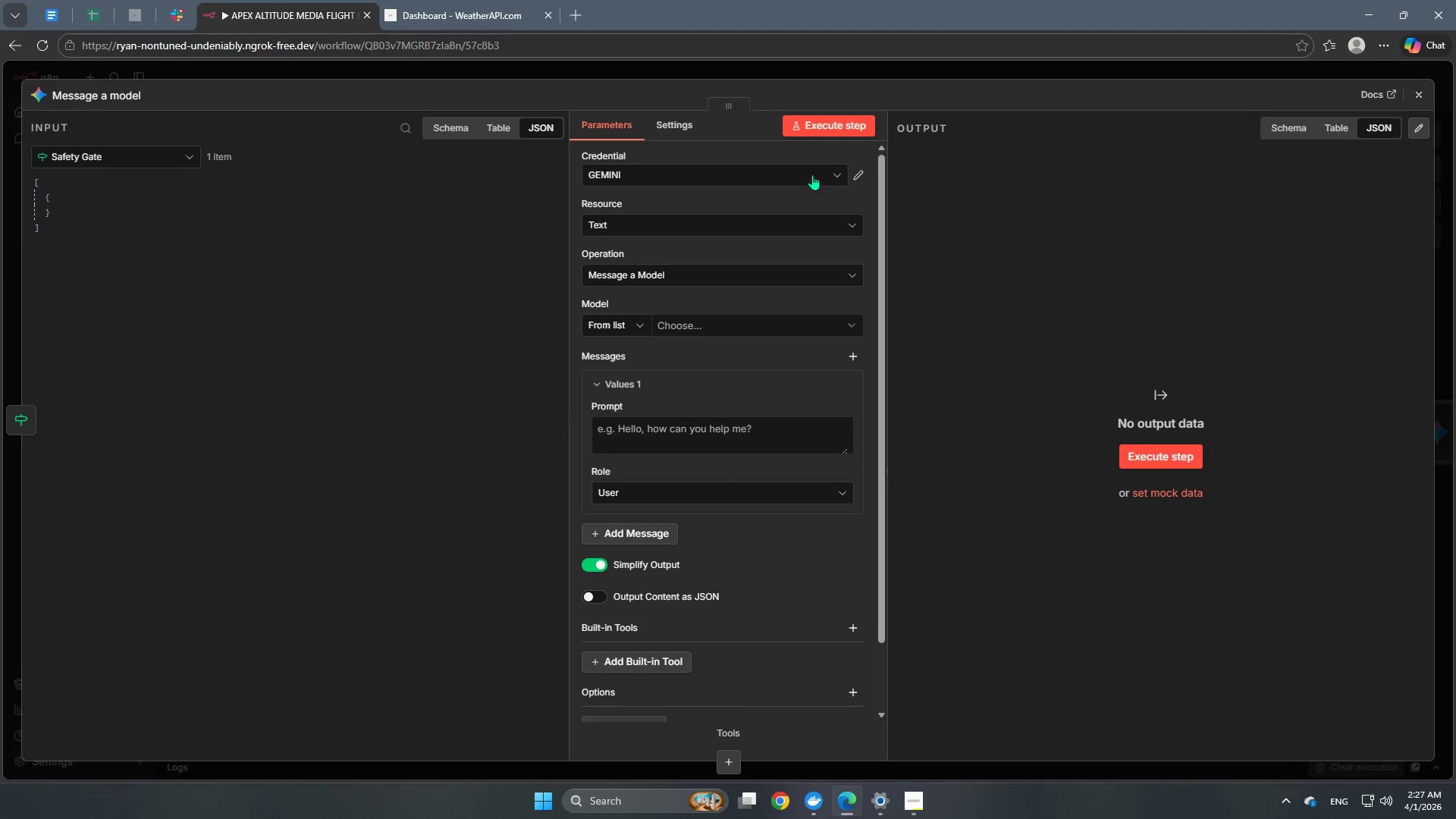 
left_click([848, 75])
 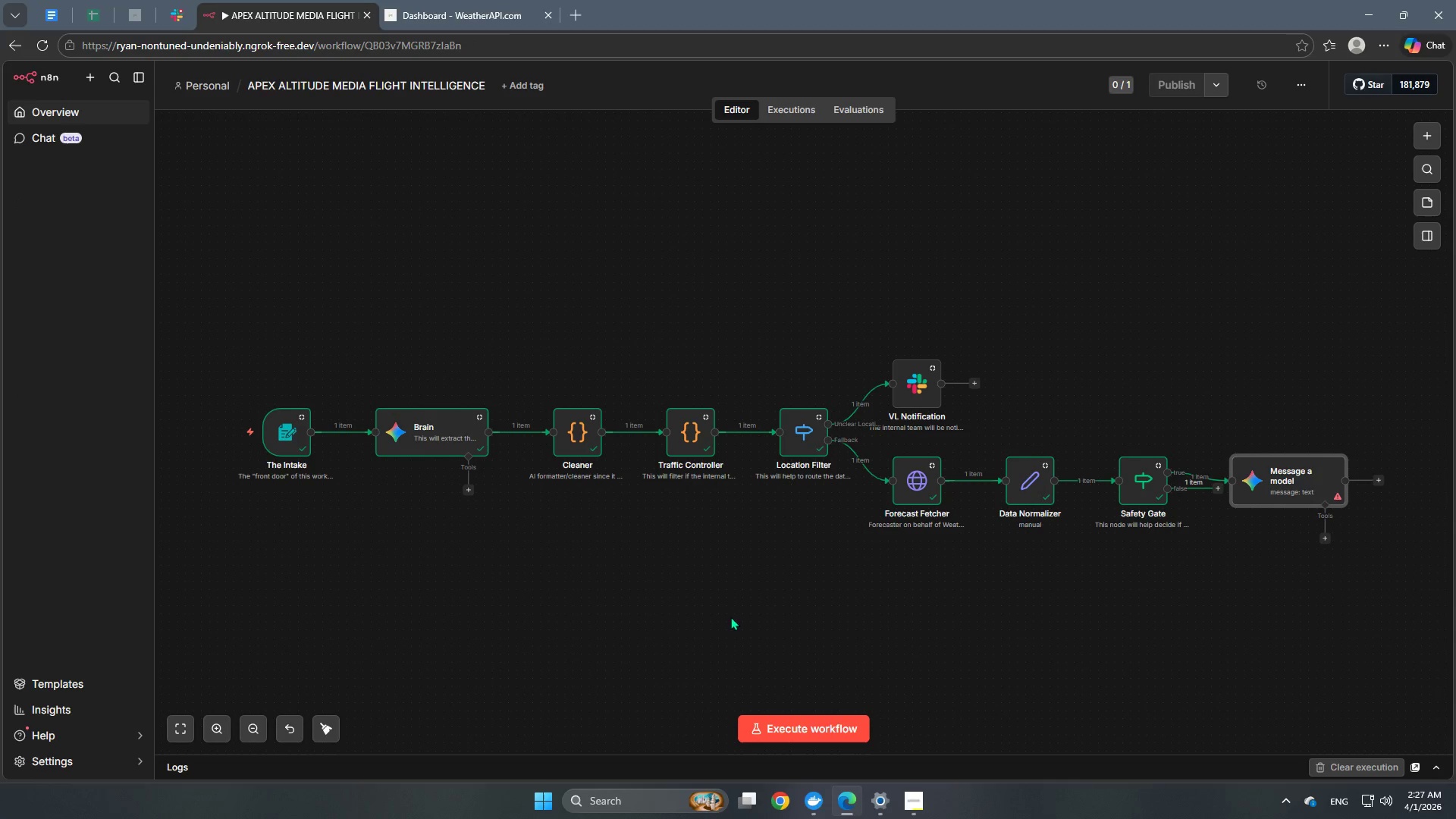 
wait(7.33)
 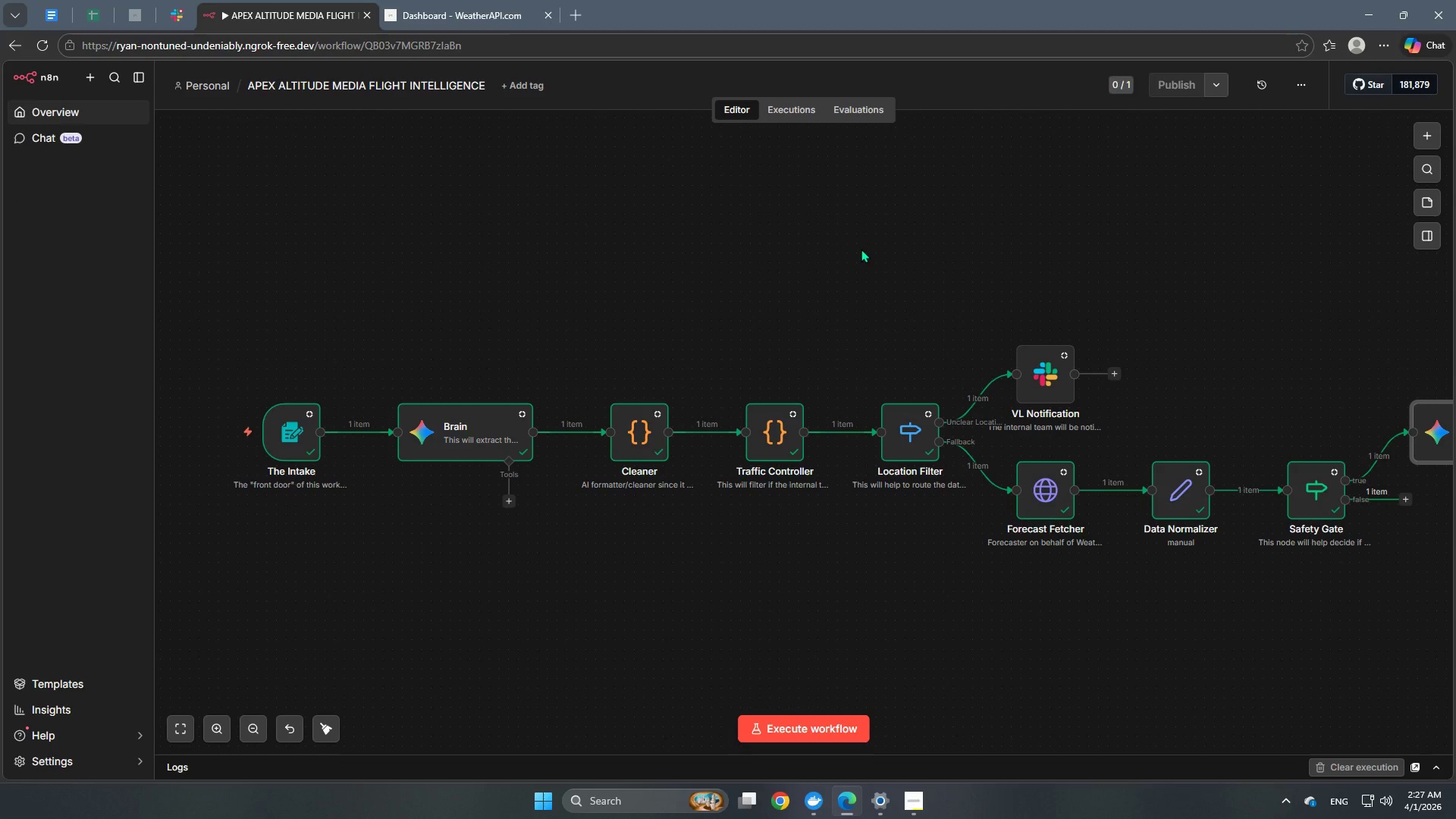 
left_click([55, 12])
 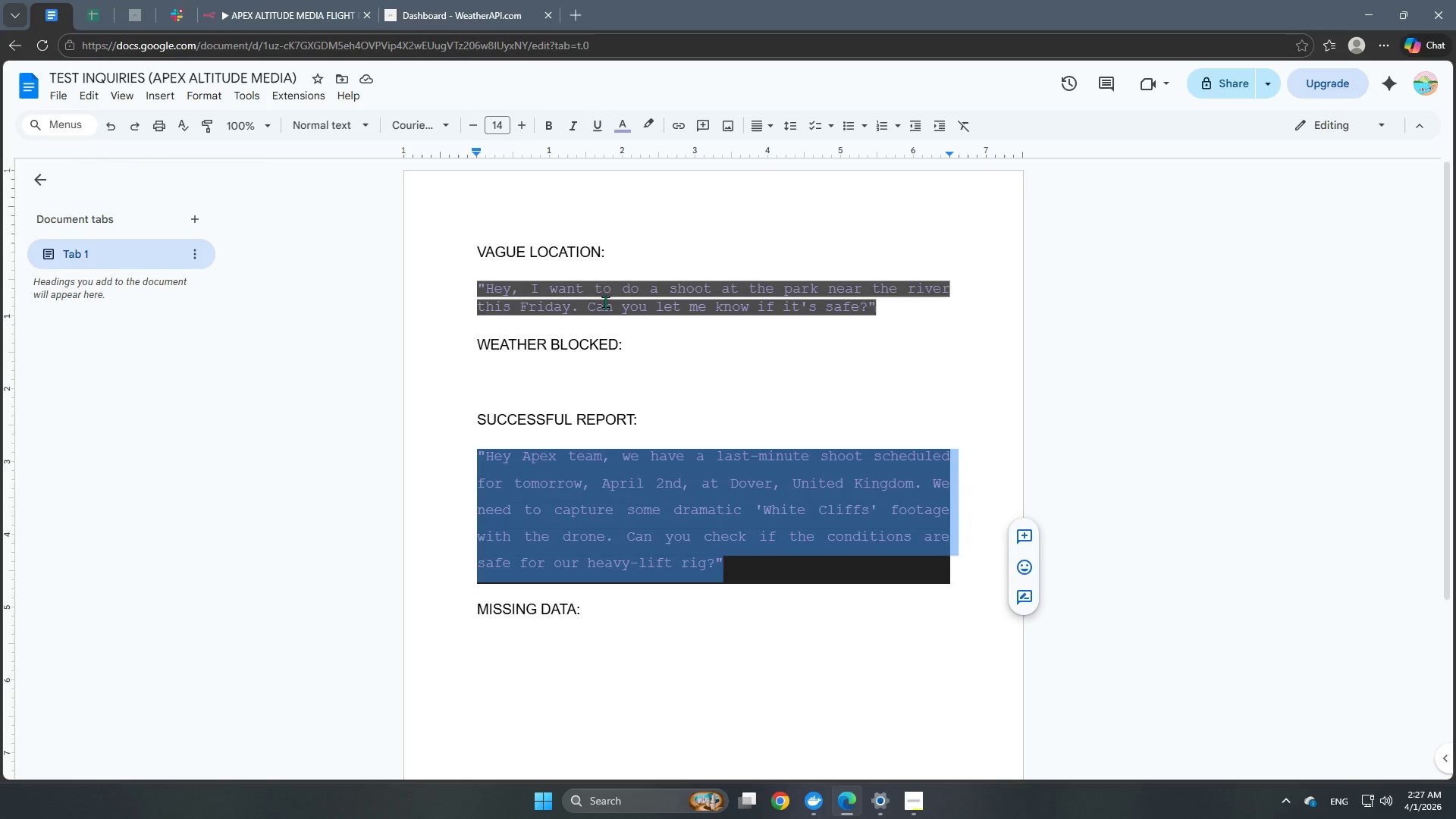 
left_click([755, 313])
 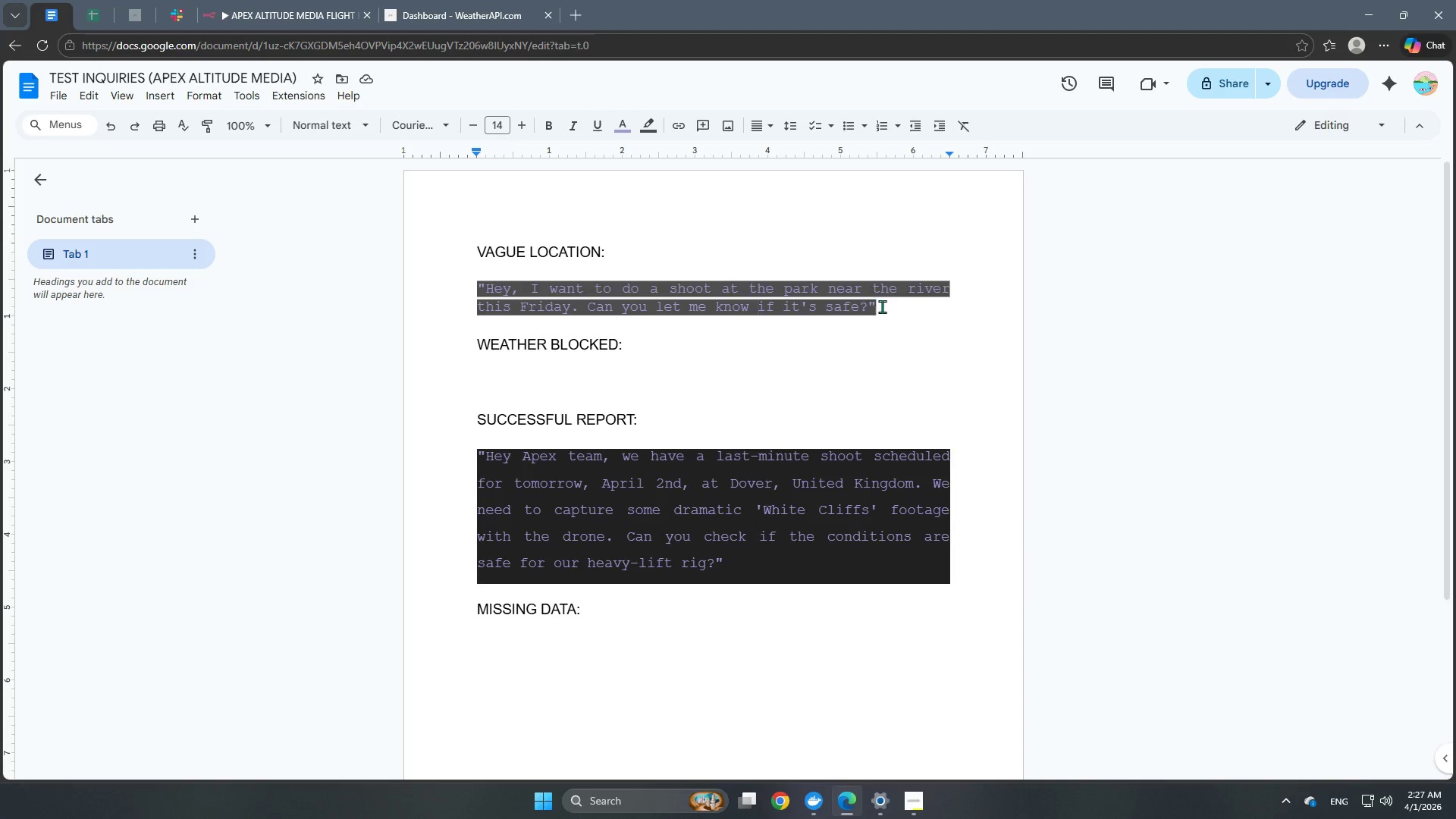 
left_click_drag(start_coordinate=[882, 306], to_coordinate=[463, 287])
 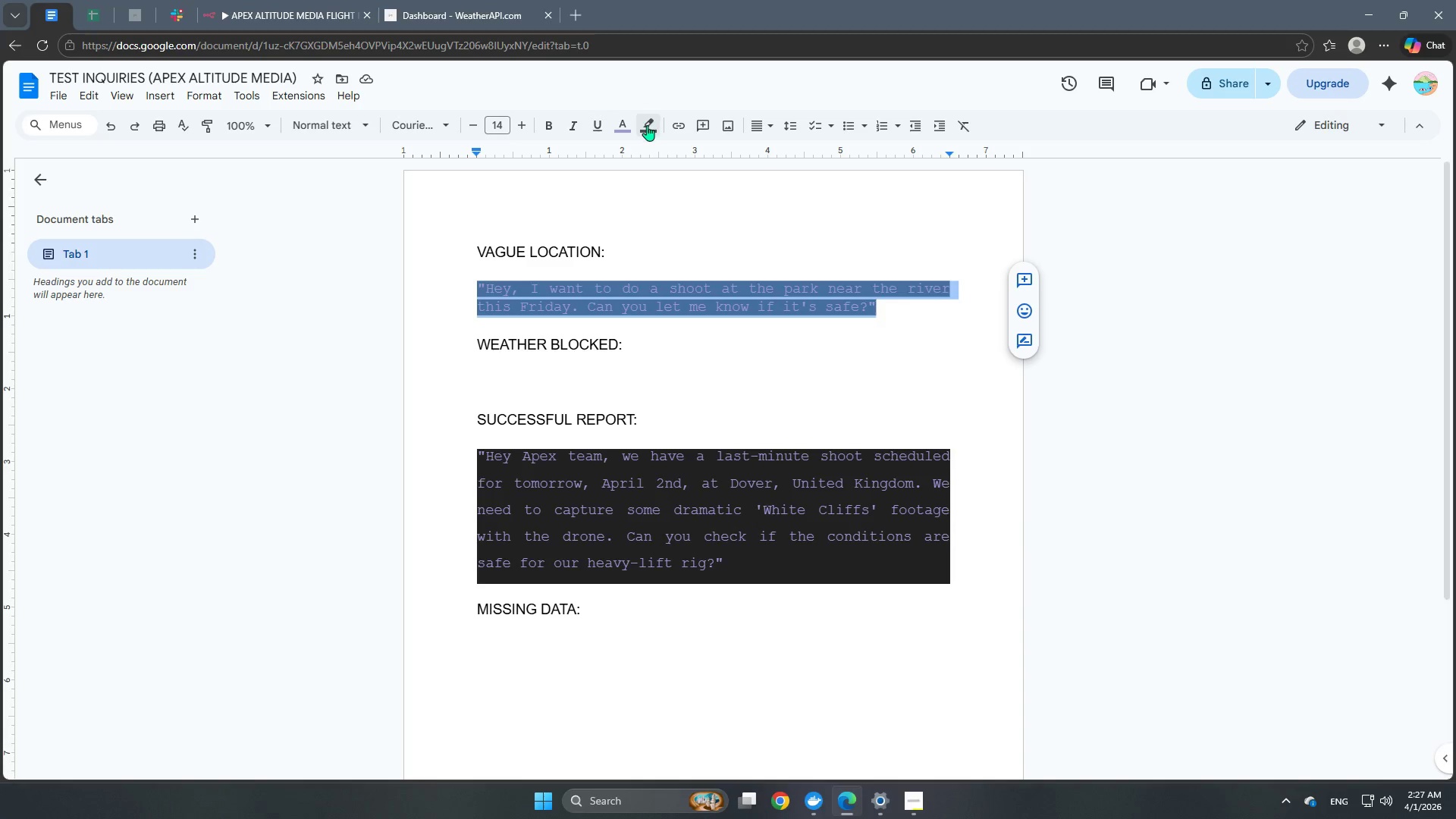 
left_click([647, 125])
 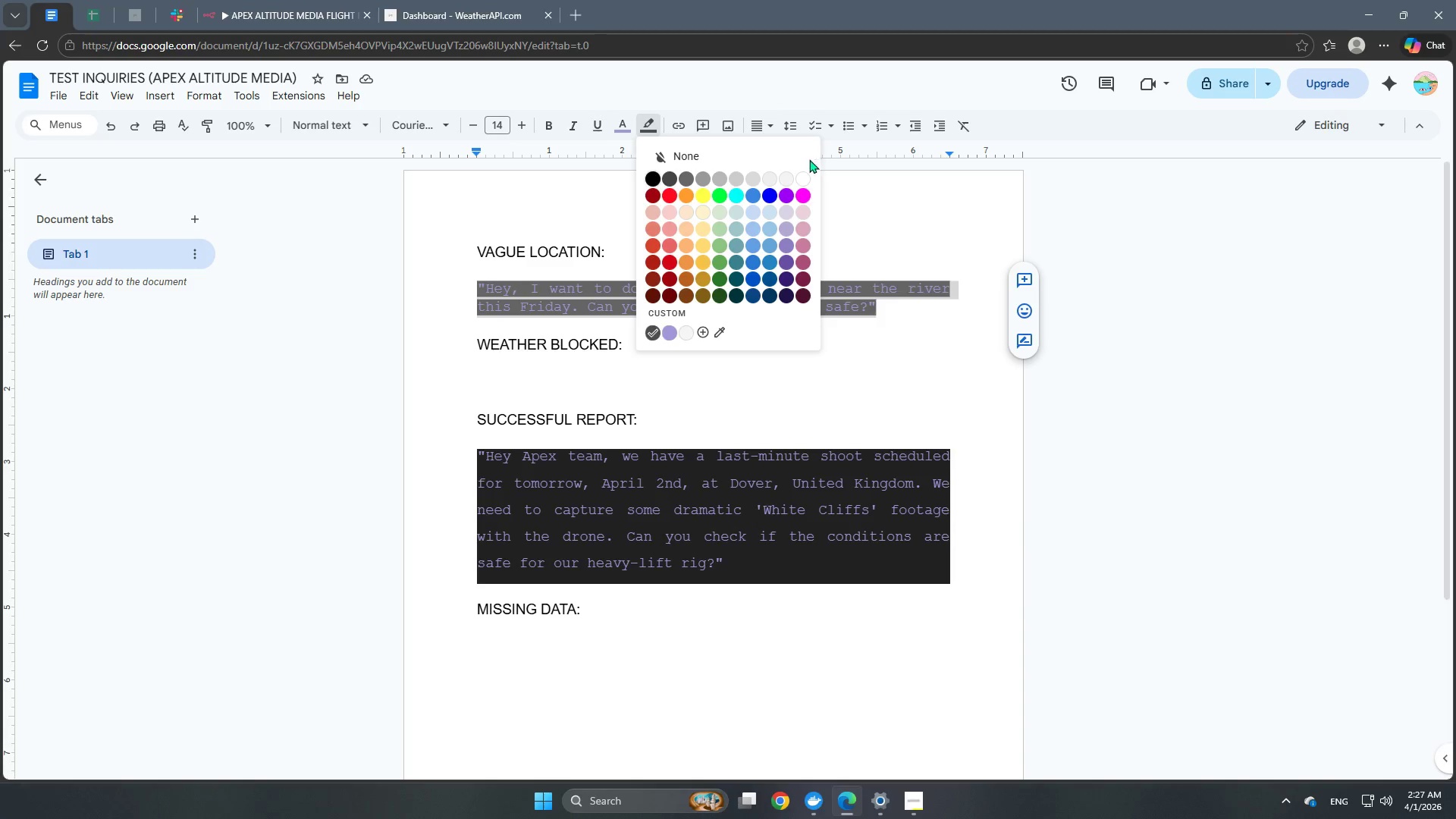 
left_click([806, 175])
 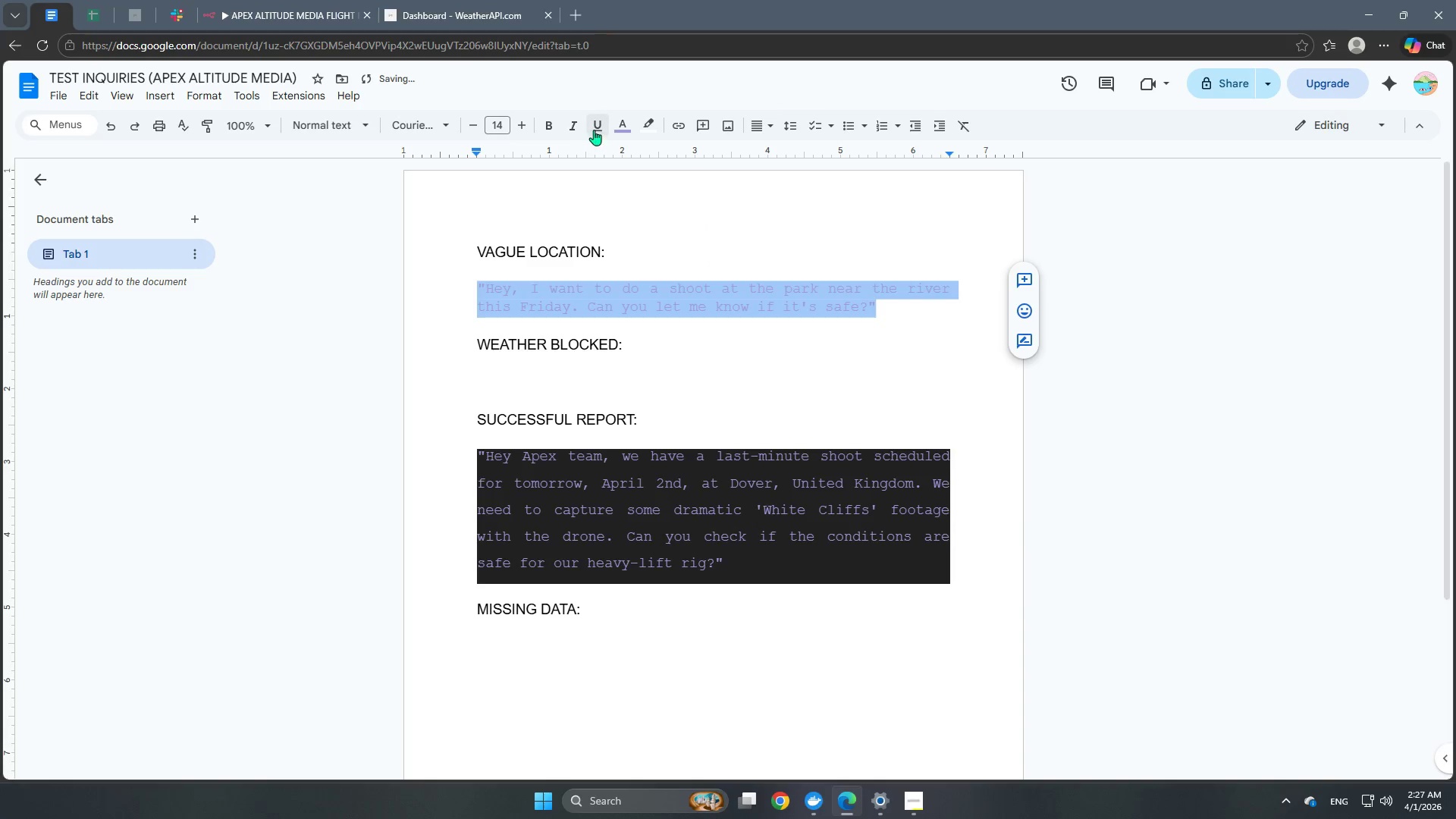 
left_click([620, 127])
 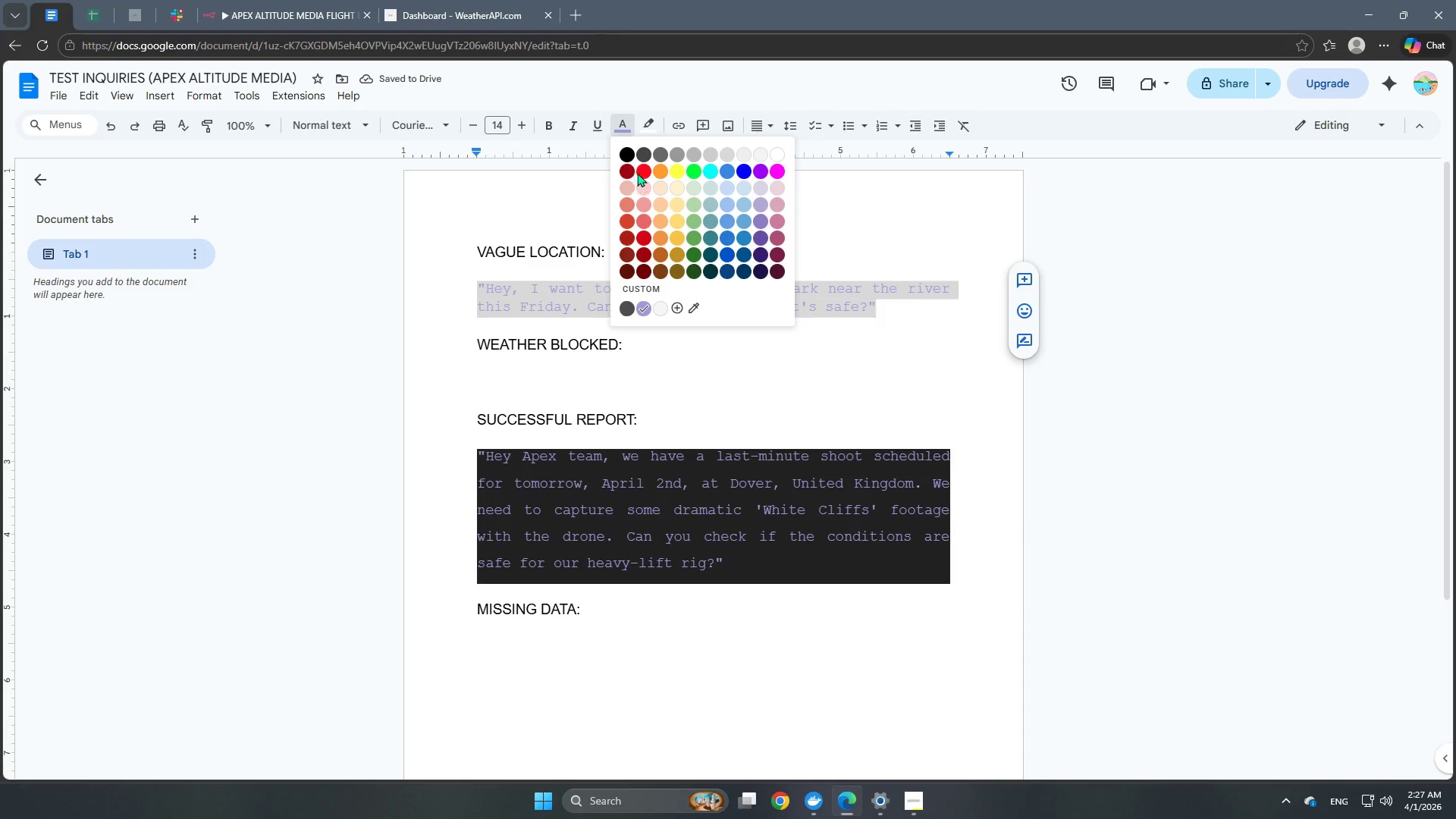 
left_click([642, 170])
 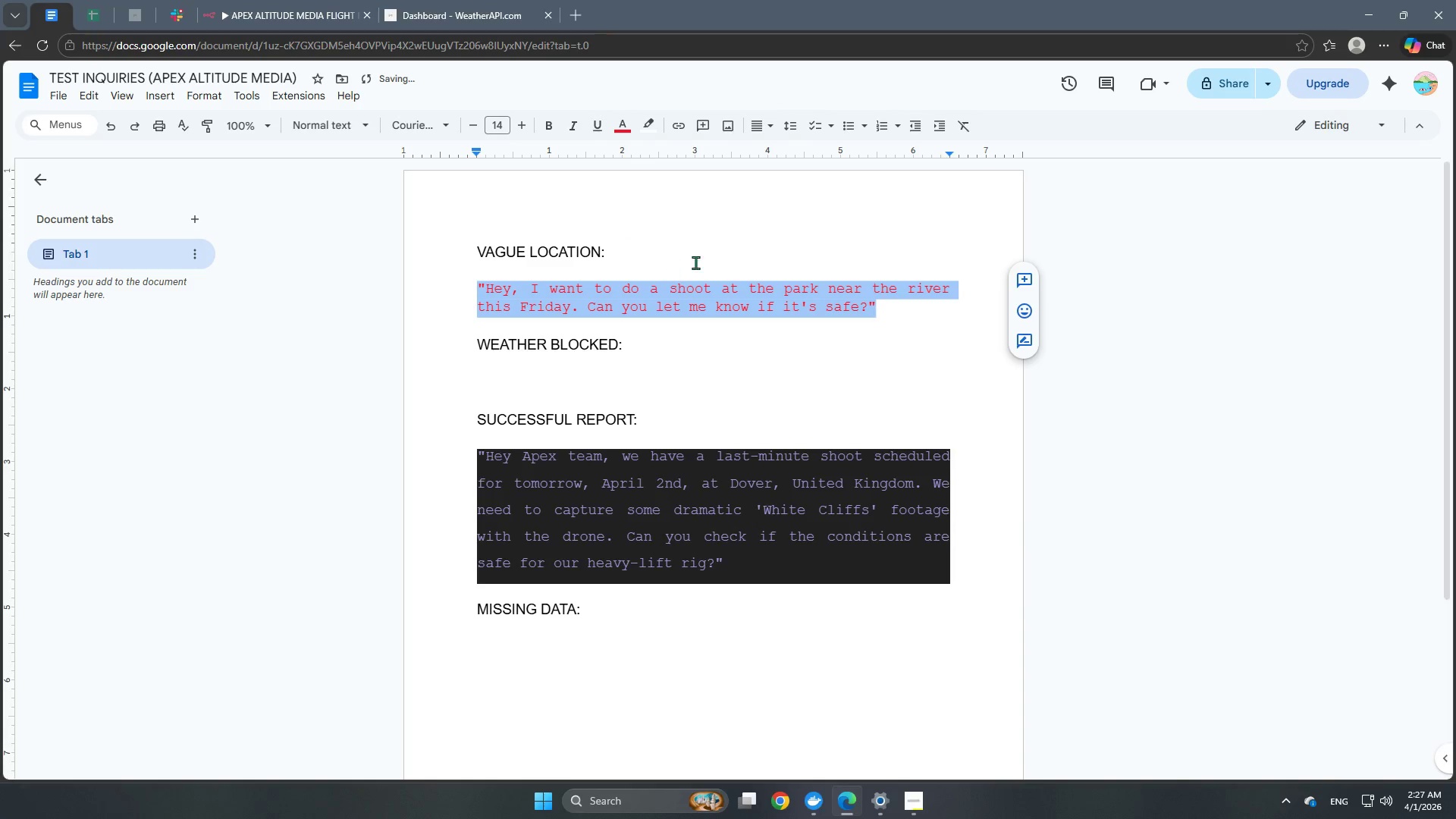 
left_click([725, 247])
 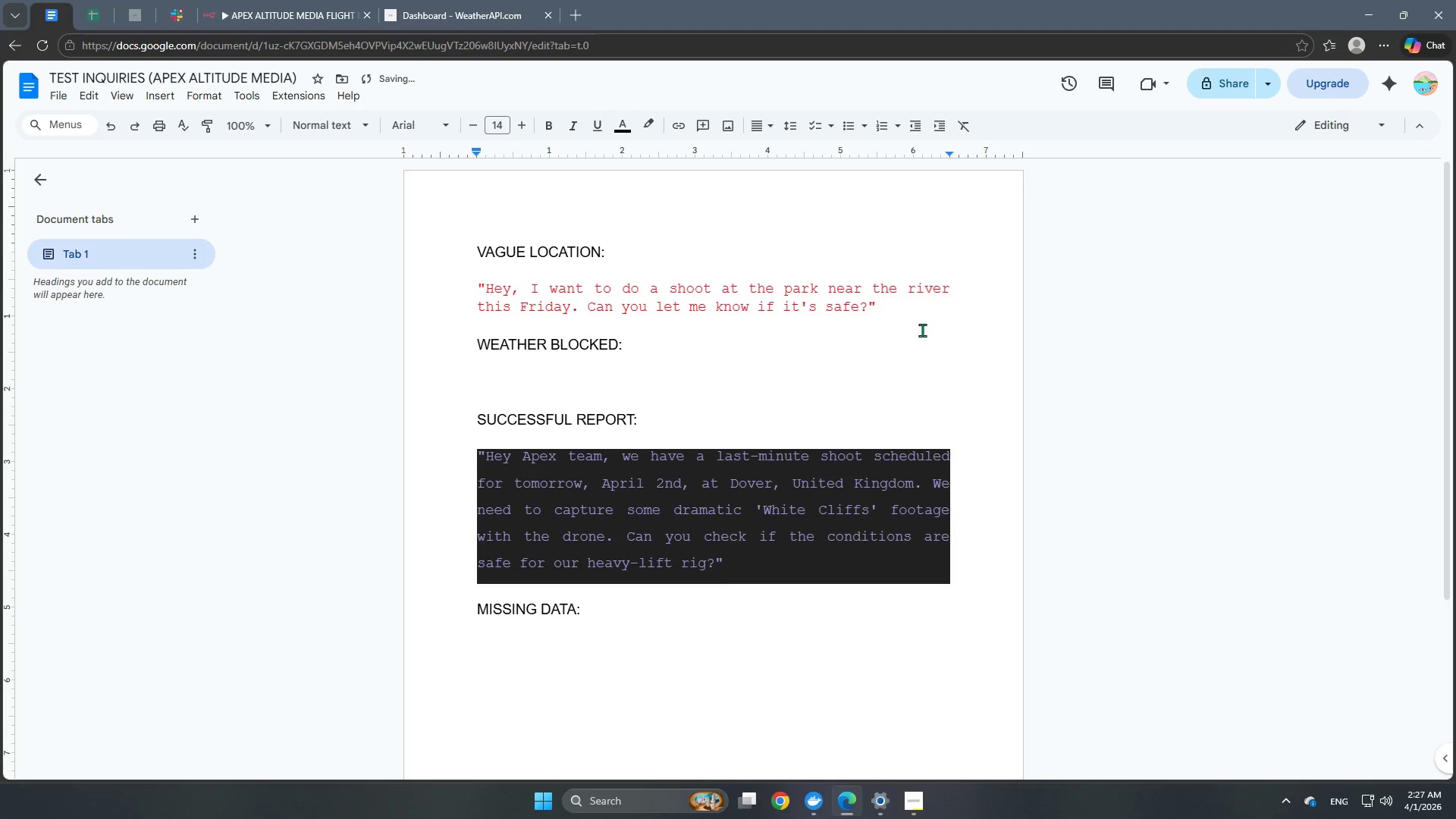 
left_click([910, 319])
 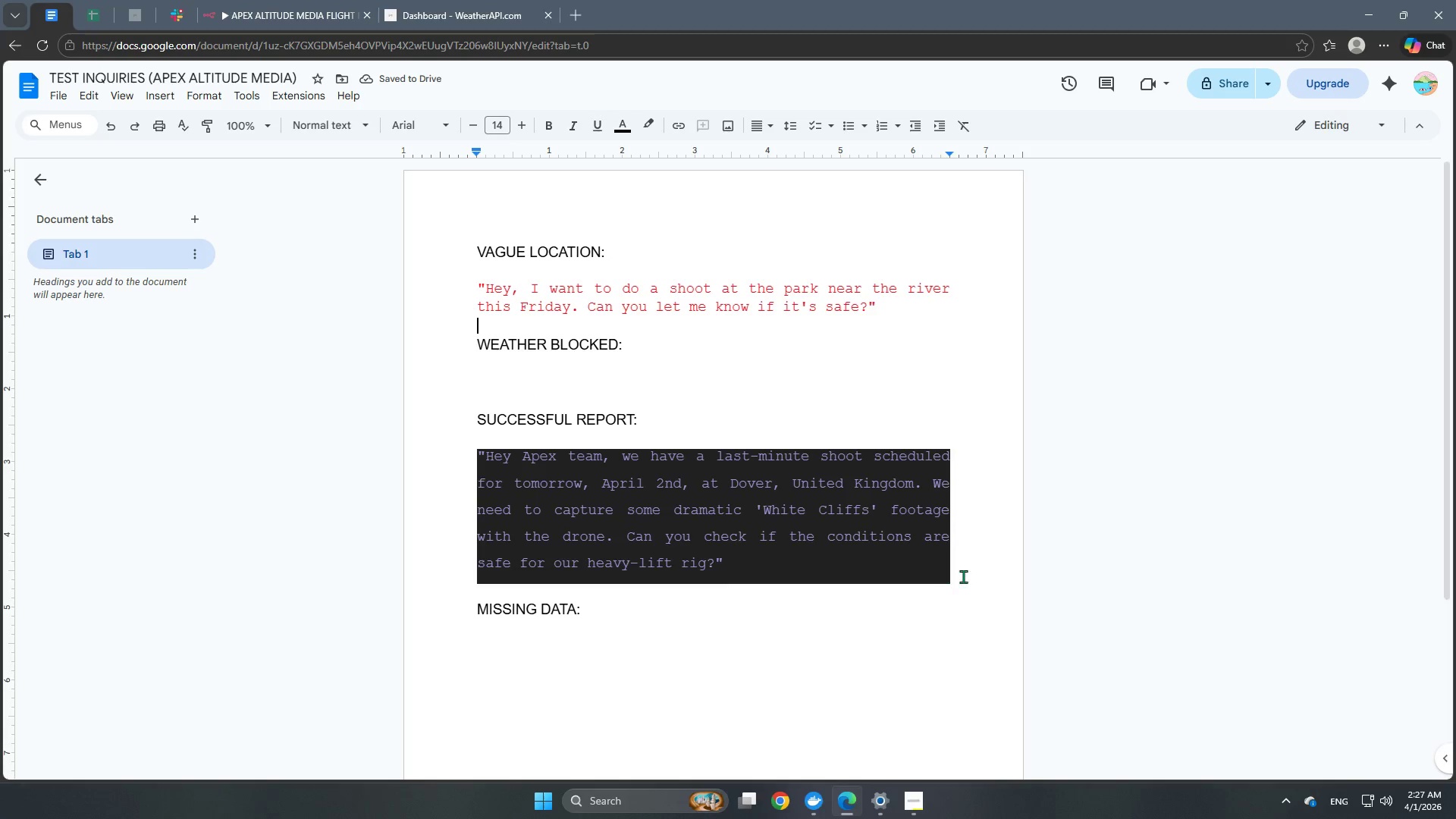 
left_click_drag(start_coordinate=[959, 582], to_coordinate=[441, 468])
 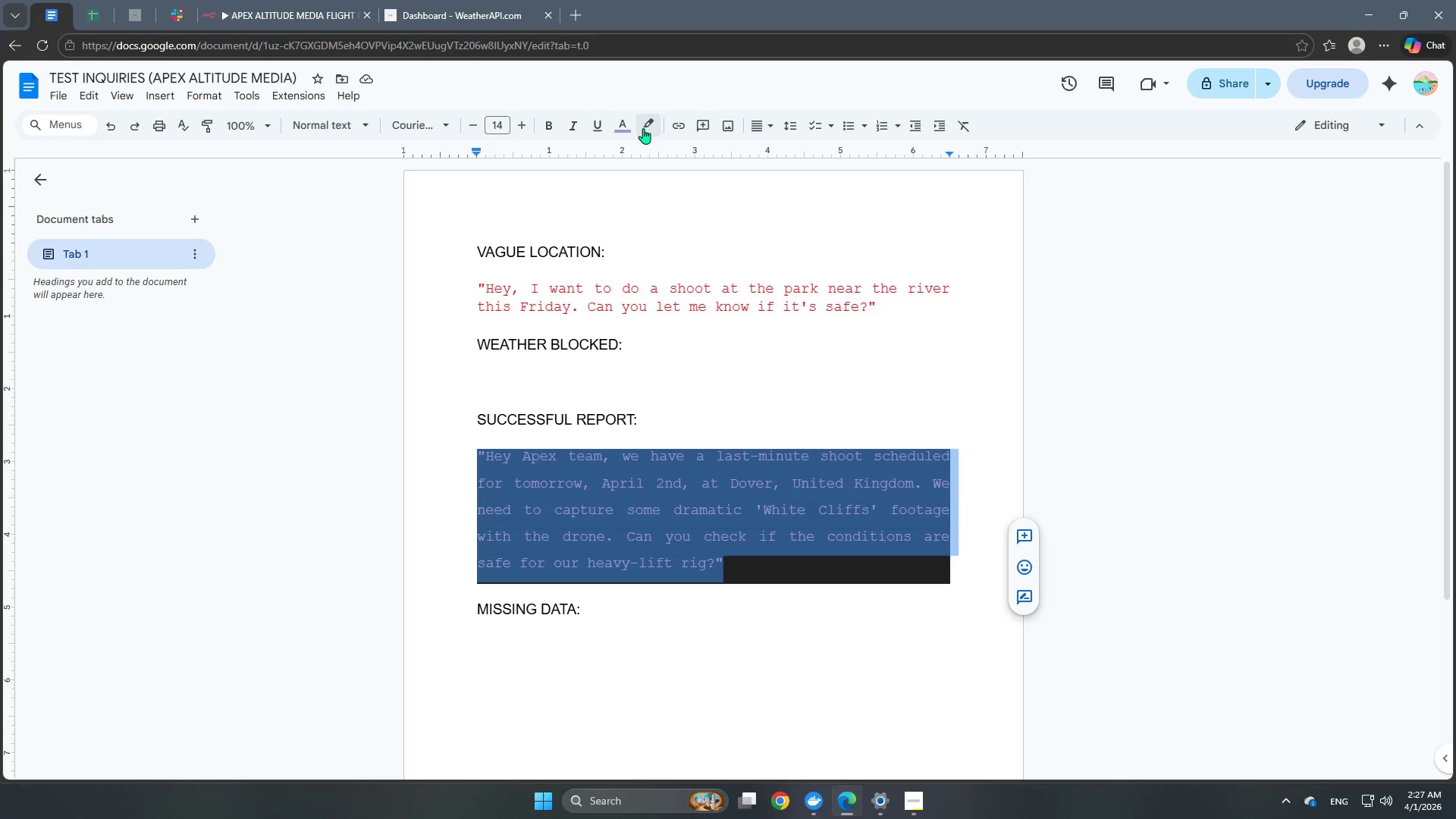 
left_click([642, 128])
 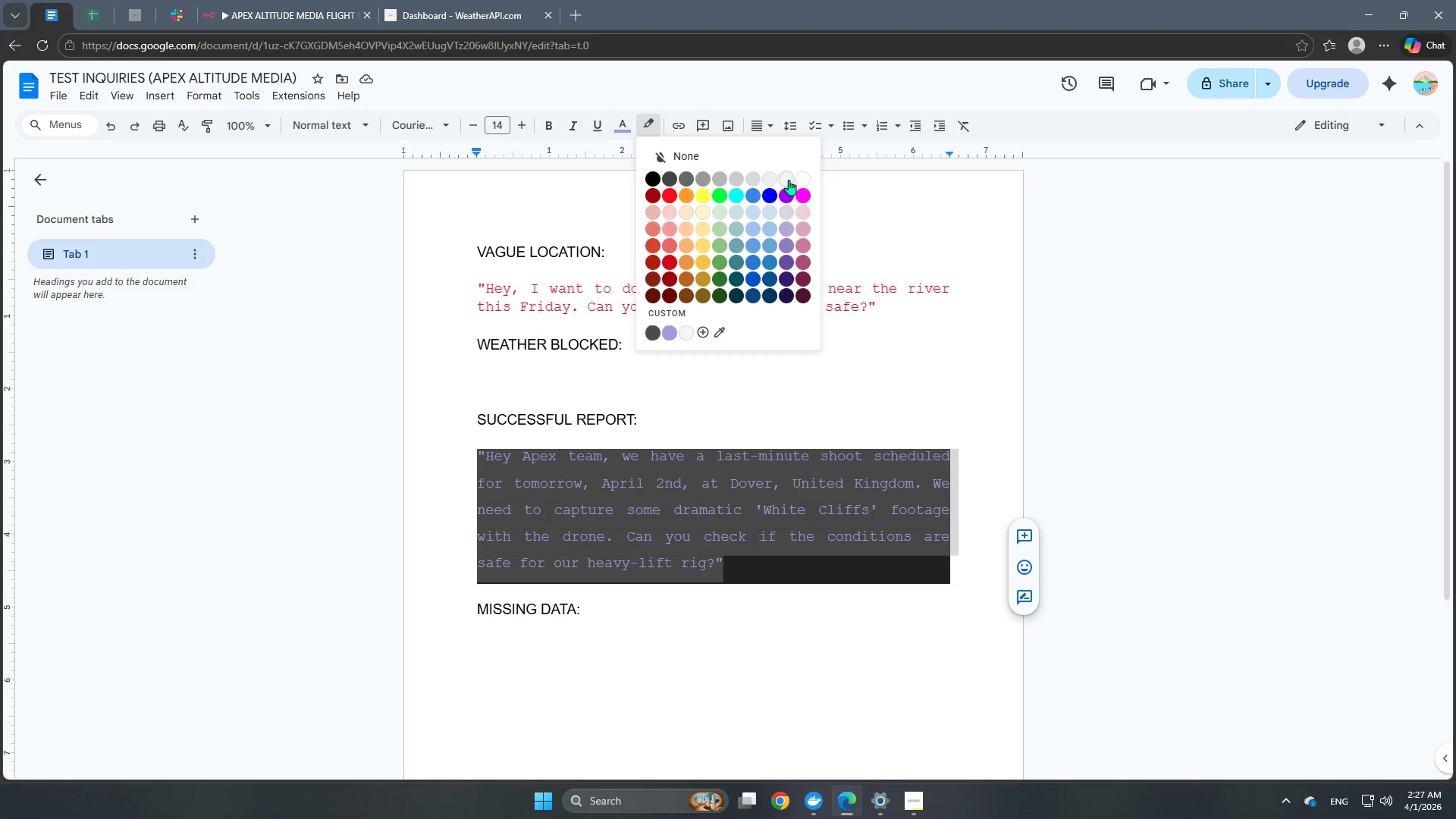 
left_click([800, 180])
 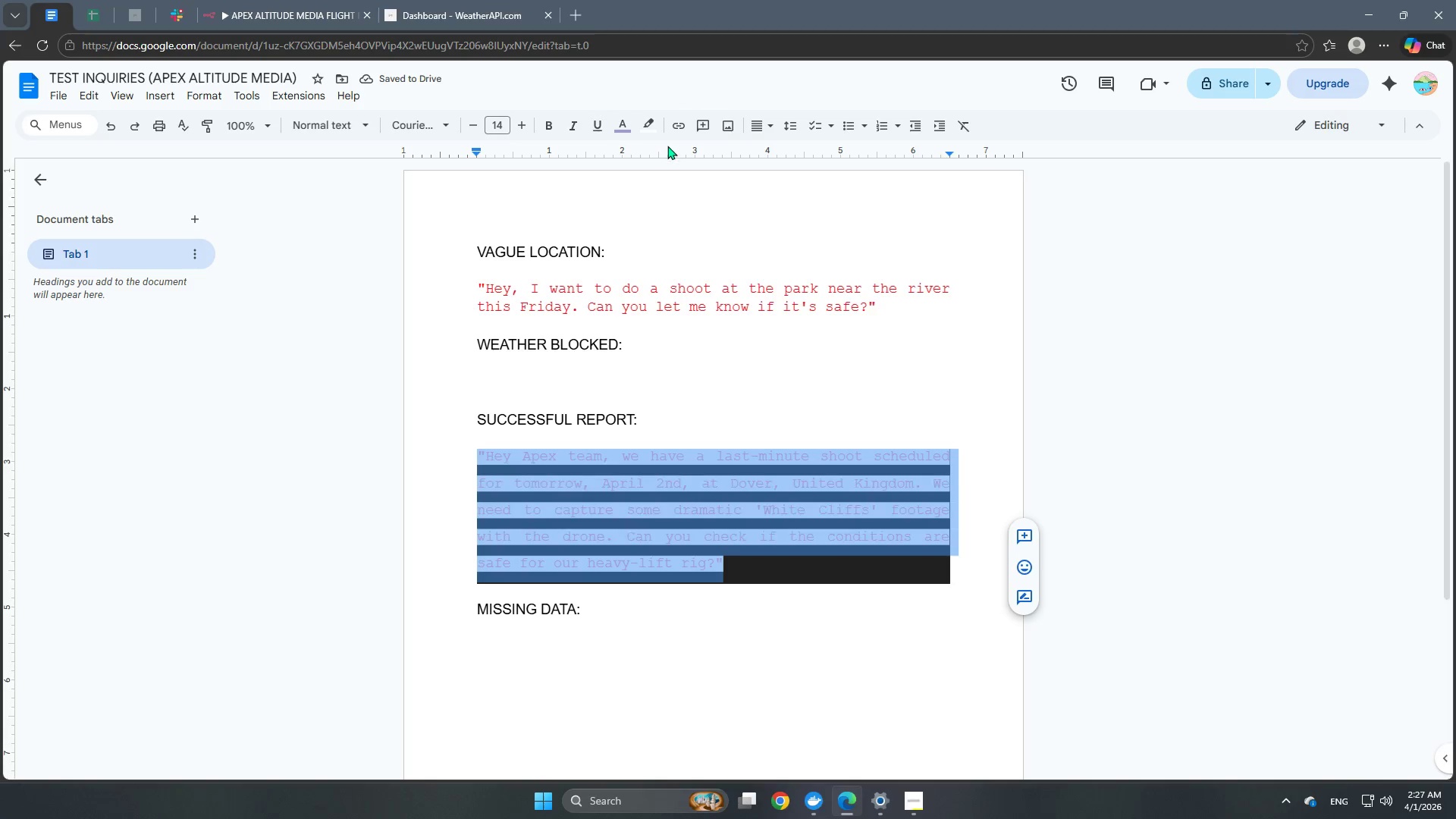 
left_click([626, 130])
 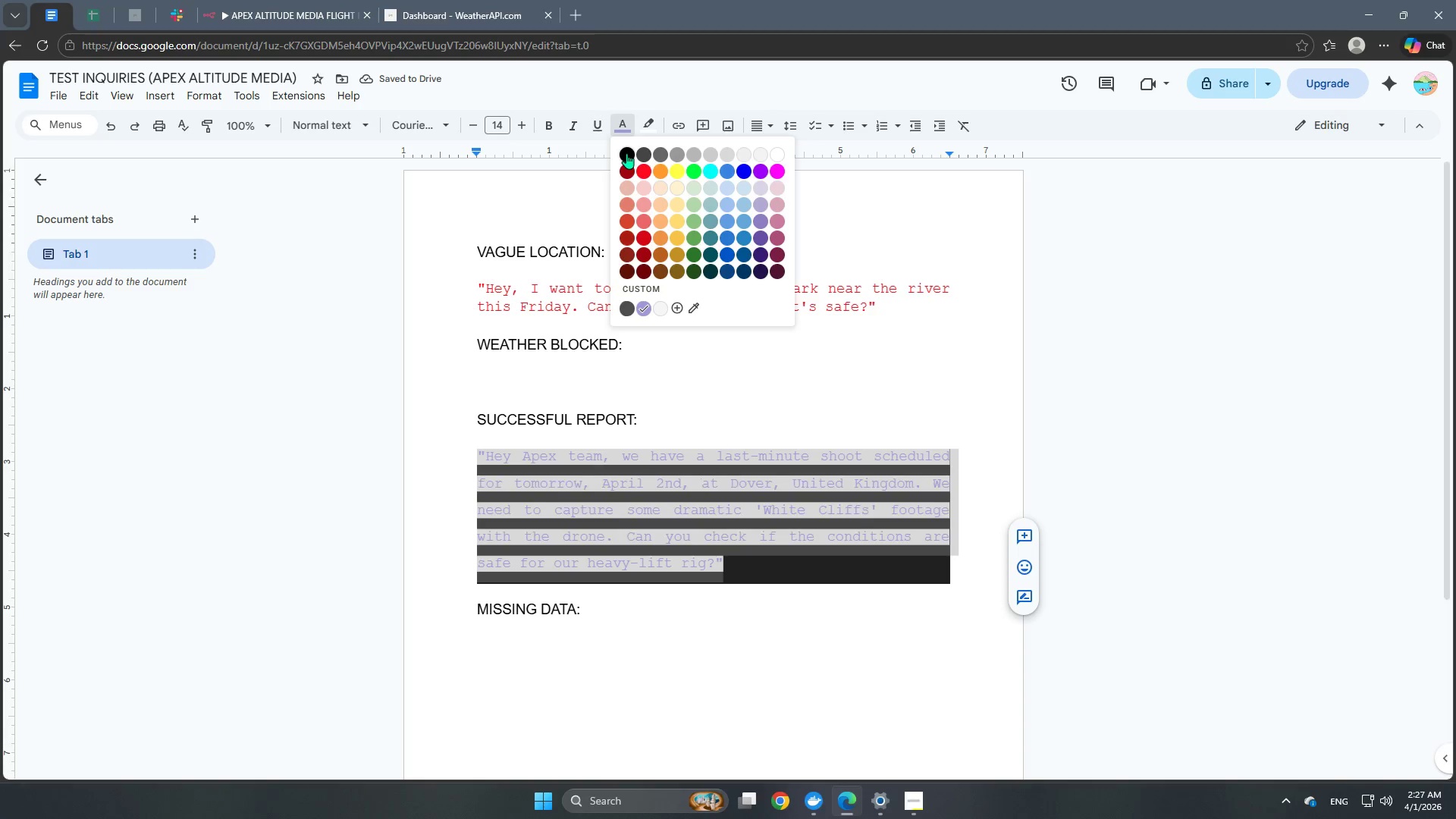 
left_click([626, 153])
 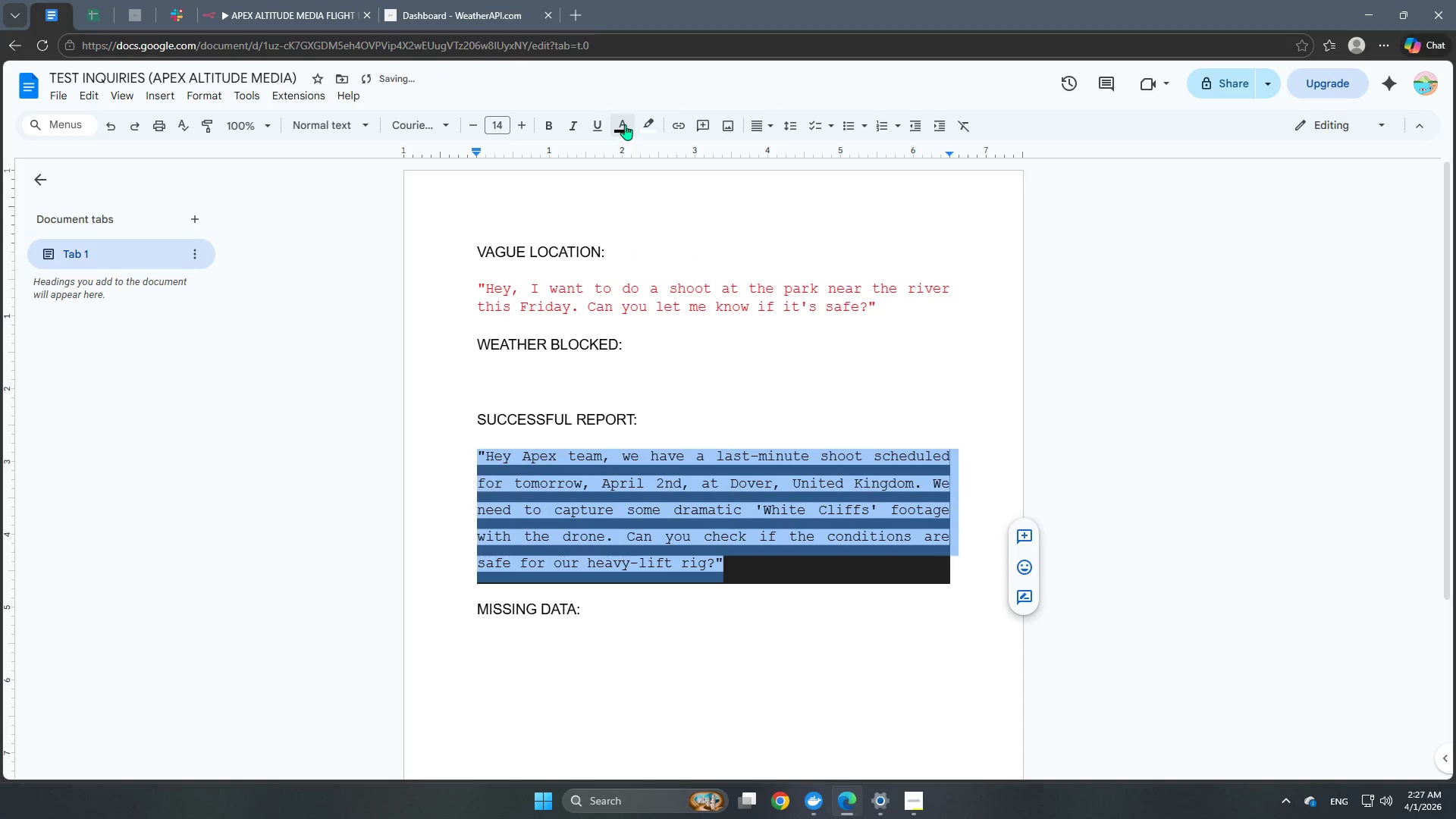 
left_click([625, 124])
 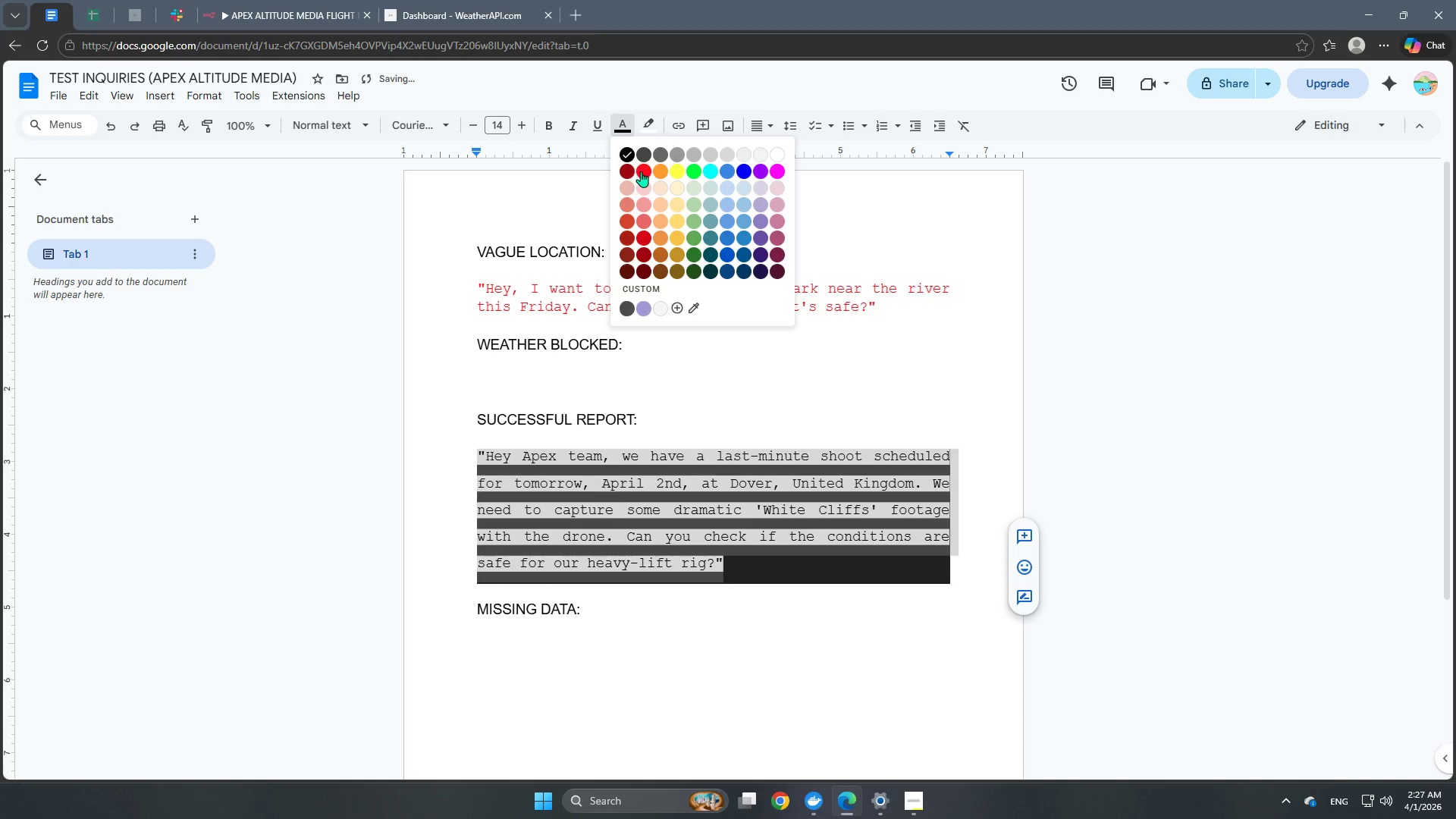 
left_click([642, 171])
 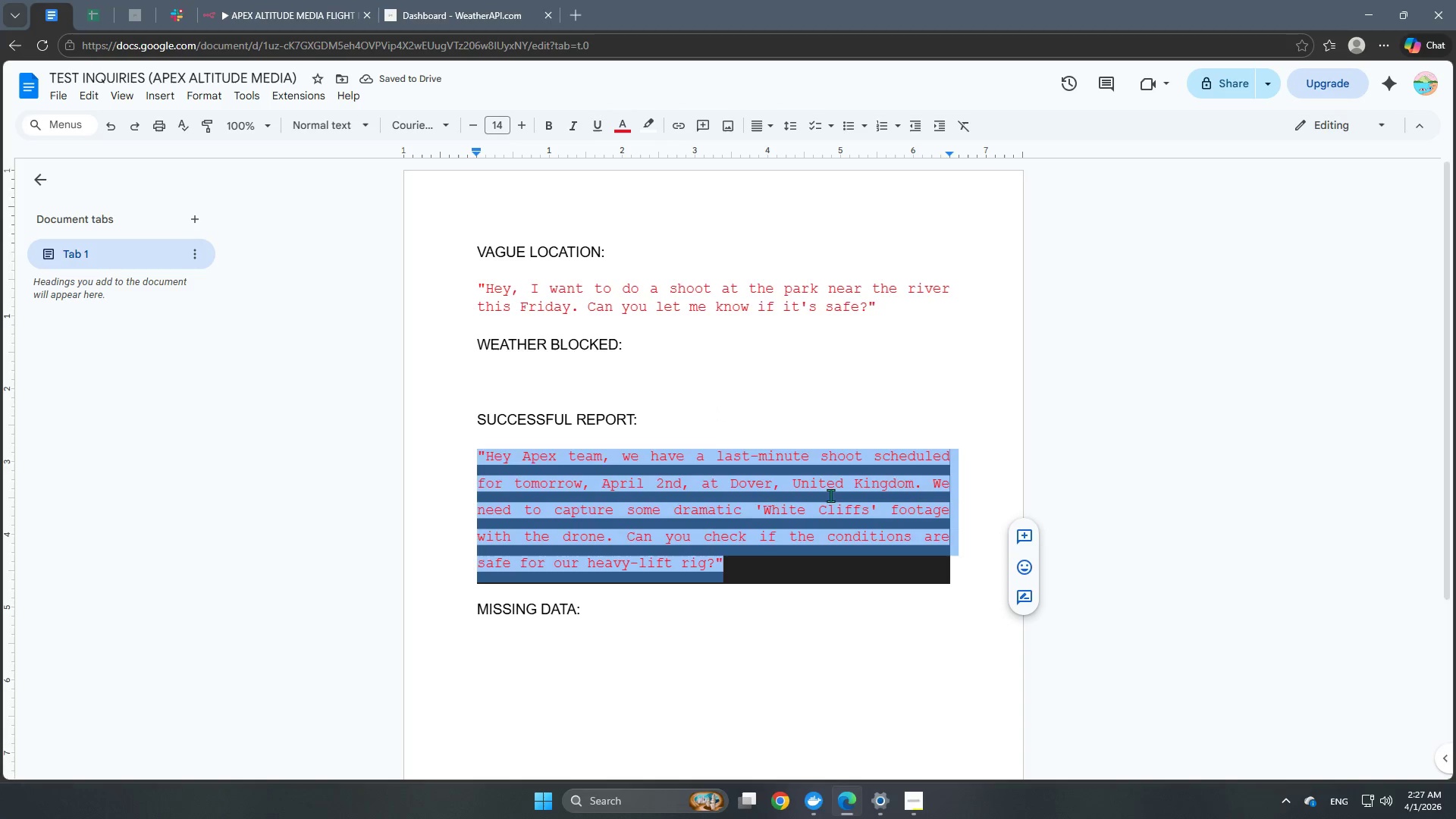 
left_click_drag(start_coordinate=[743, 575], to_coordinate=[461, 463])
 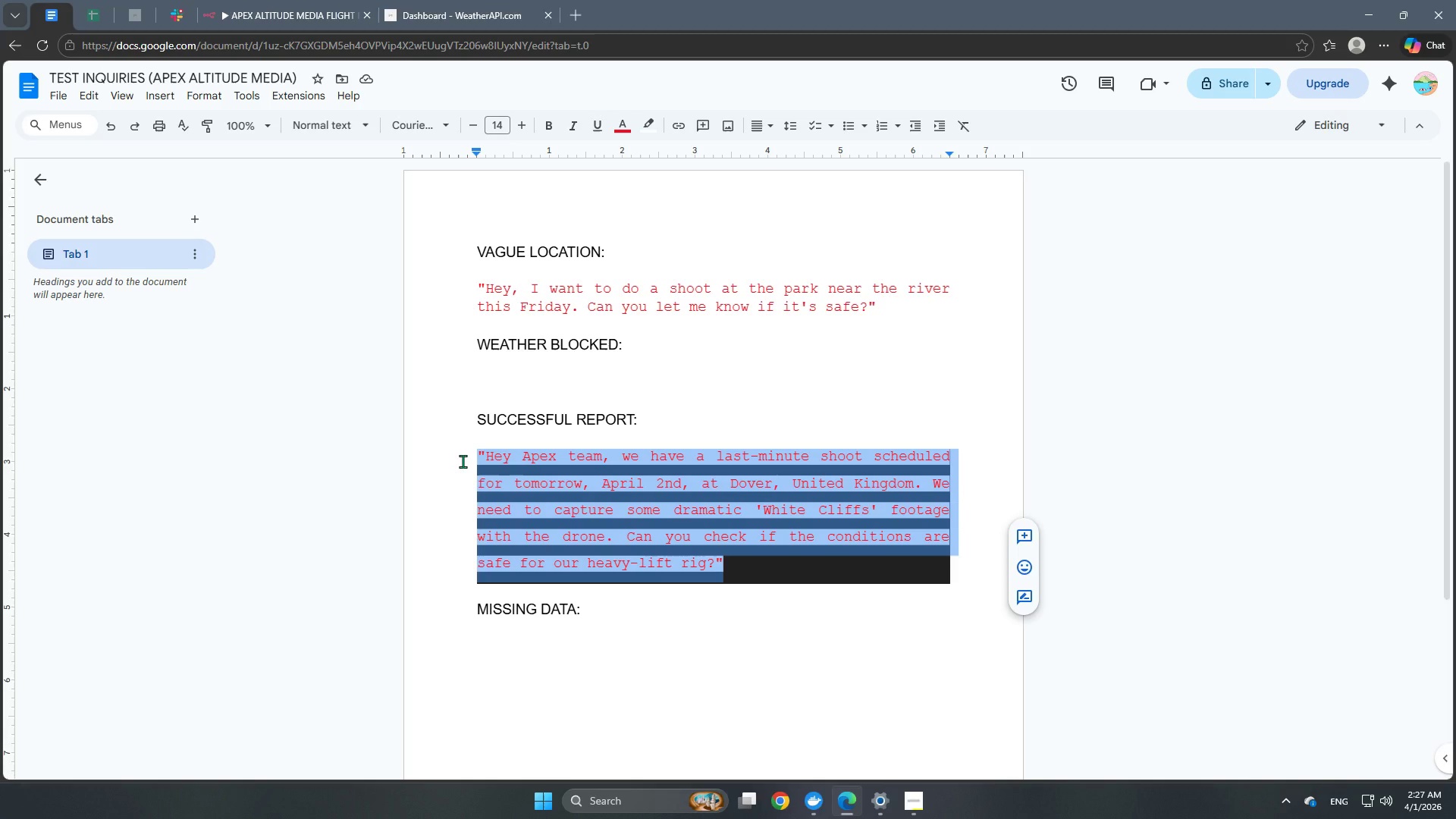 
key(Control+C)
 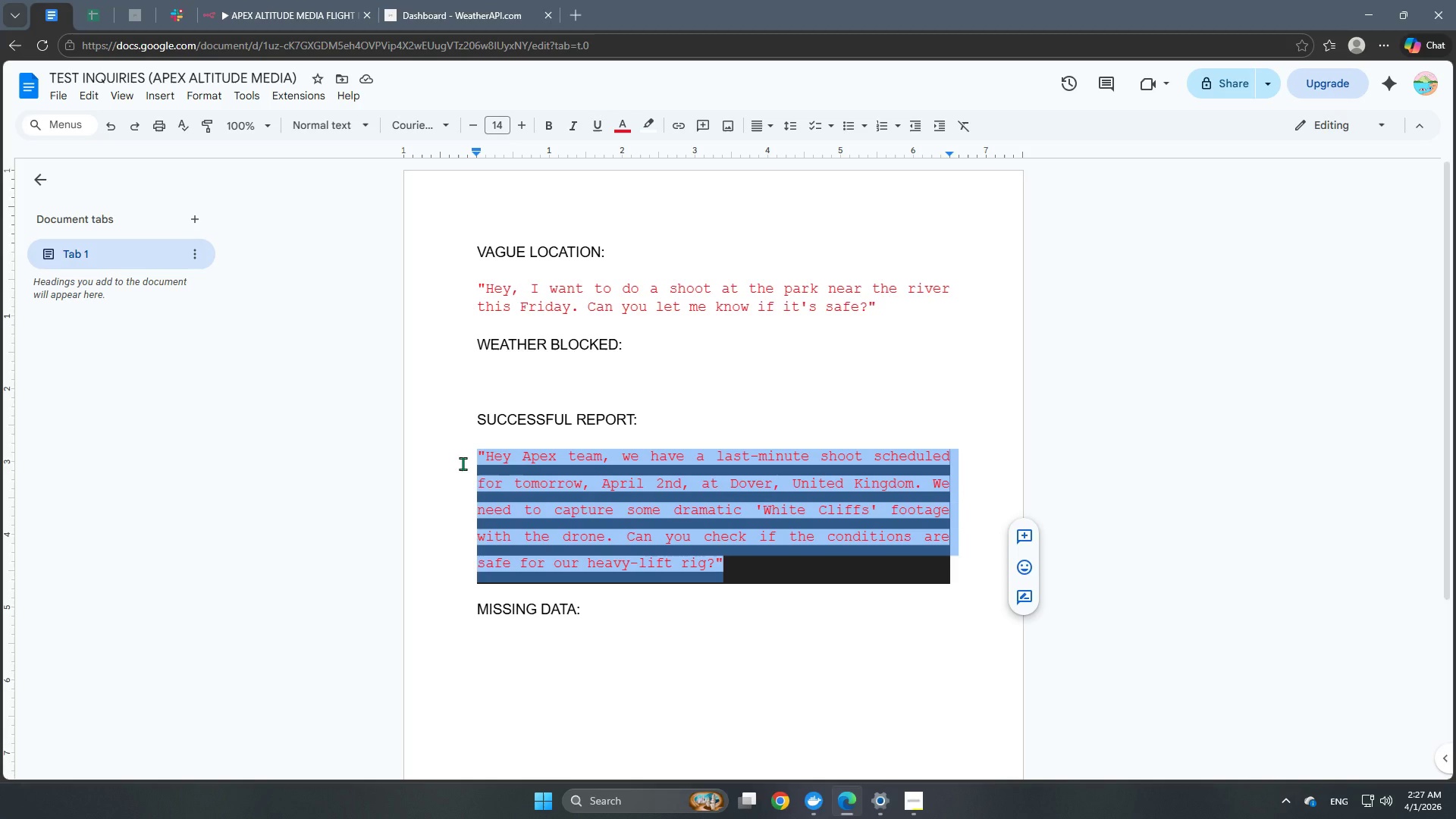 
key(Control+ControlLeft)
 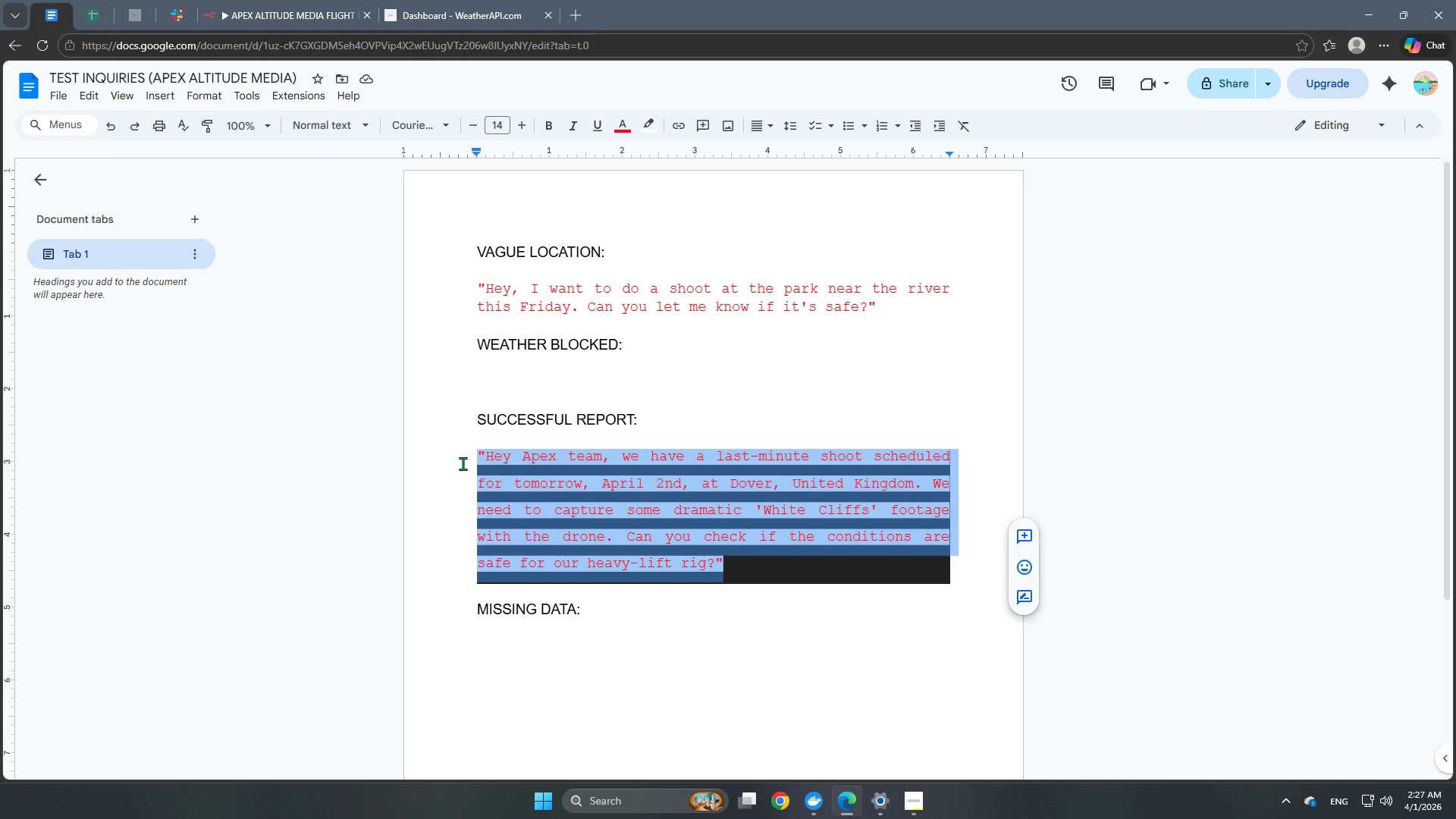 
key(Control+C)
 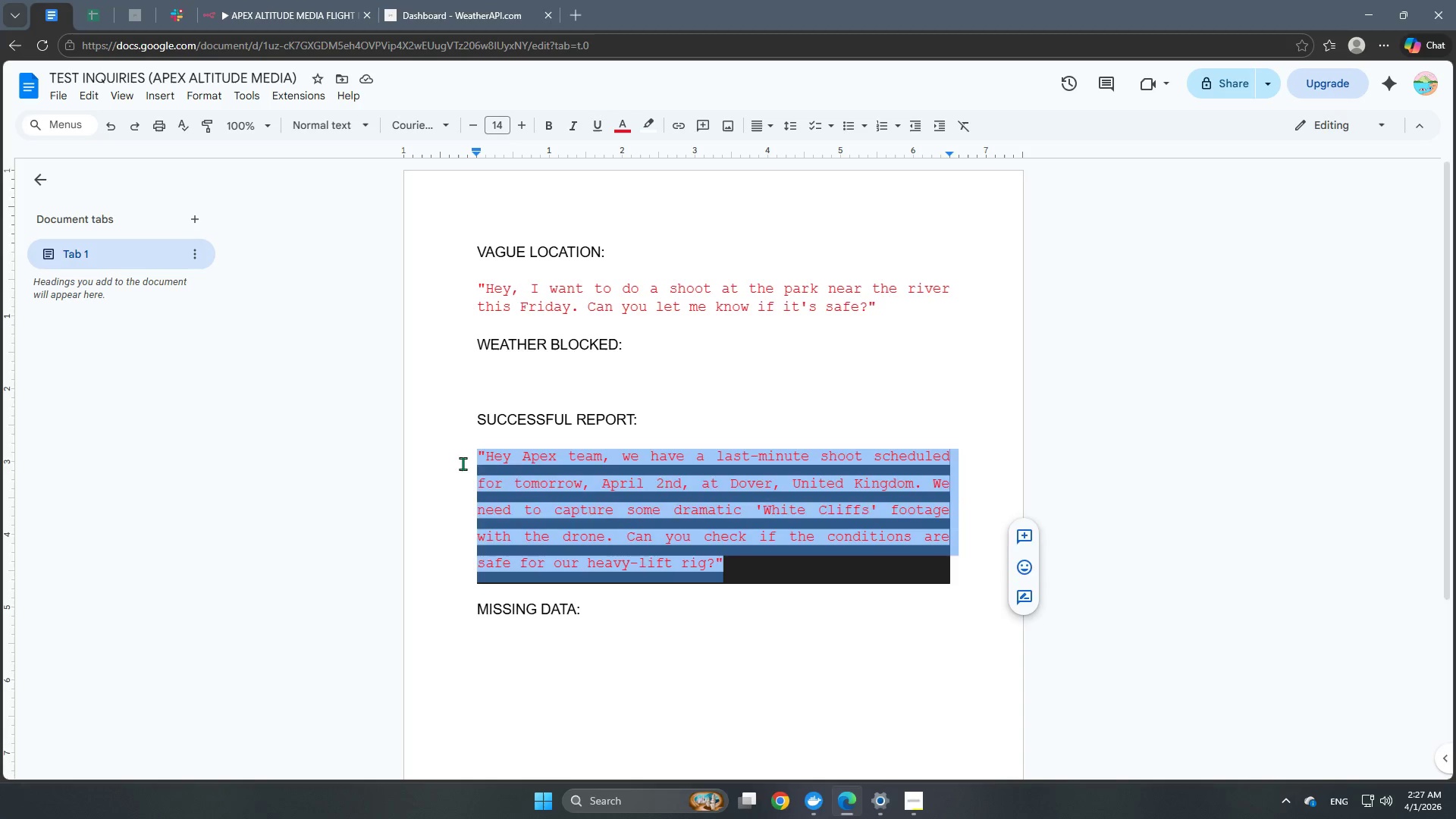 
key(Backspace)
 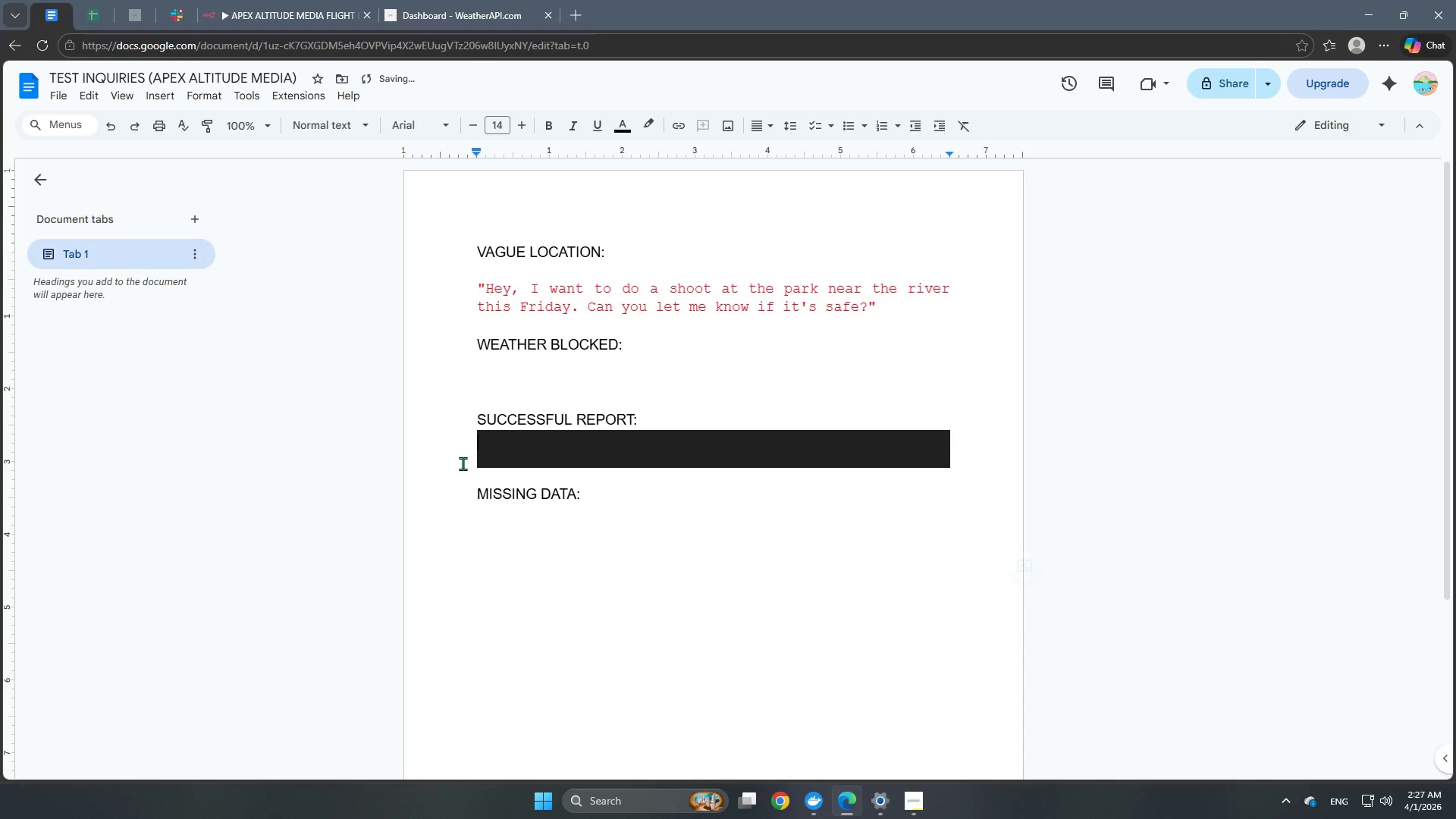 
key(Backspace)
 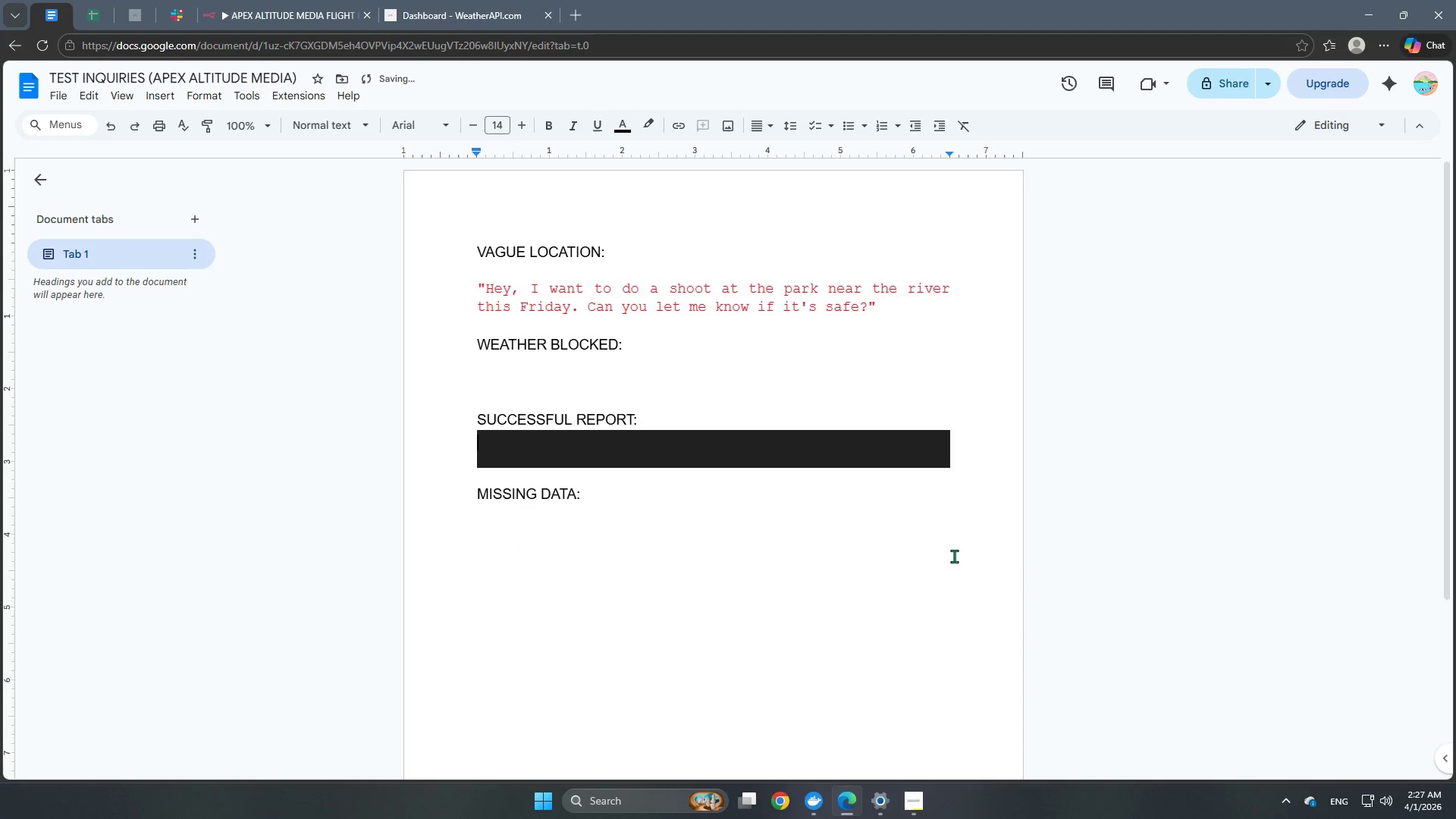 
left_click([968, 460])
 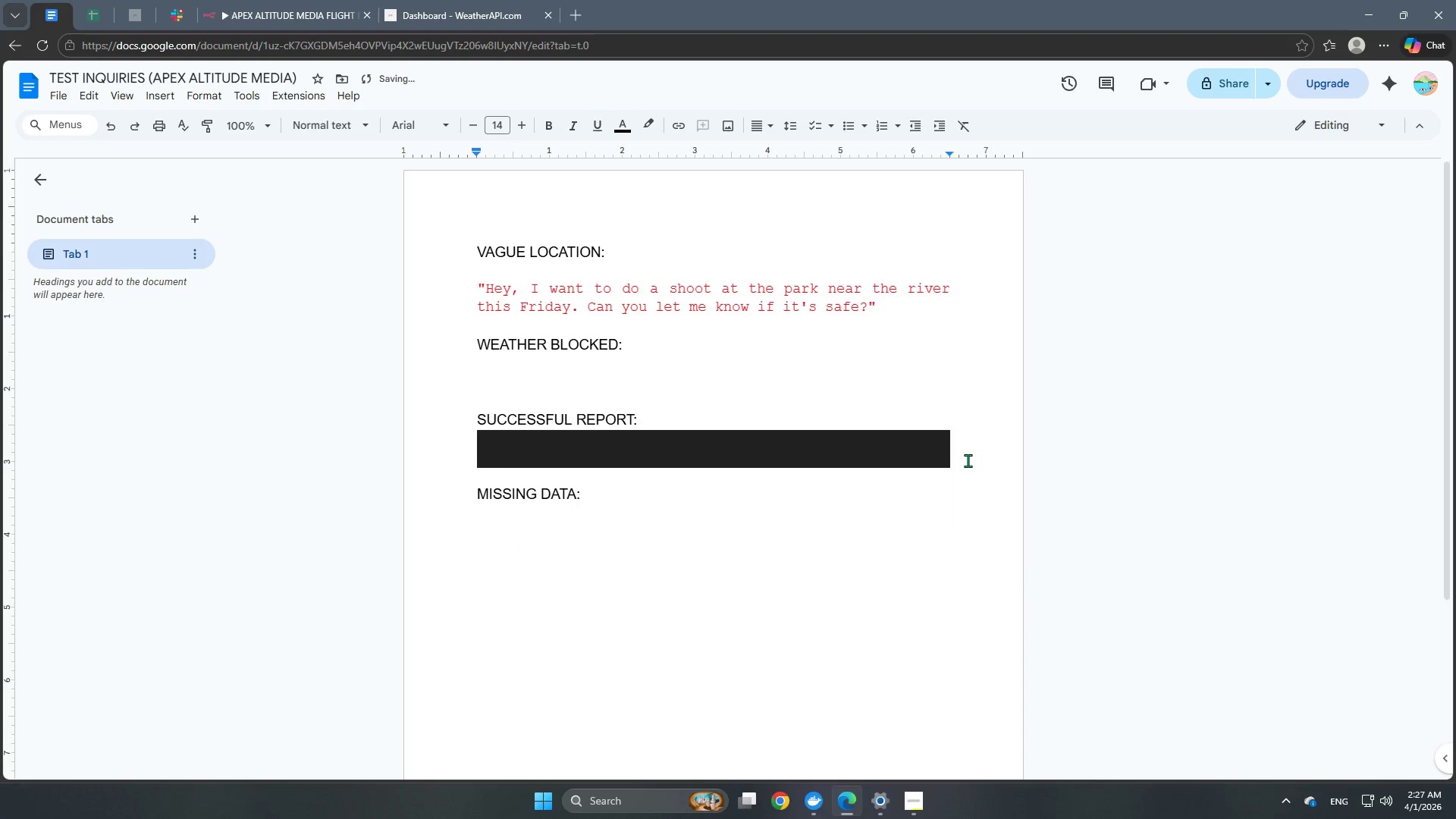 
key(Backspace)
 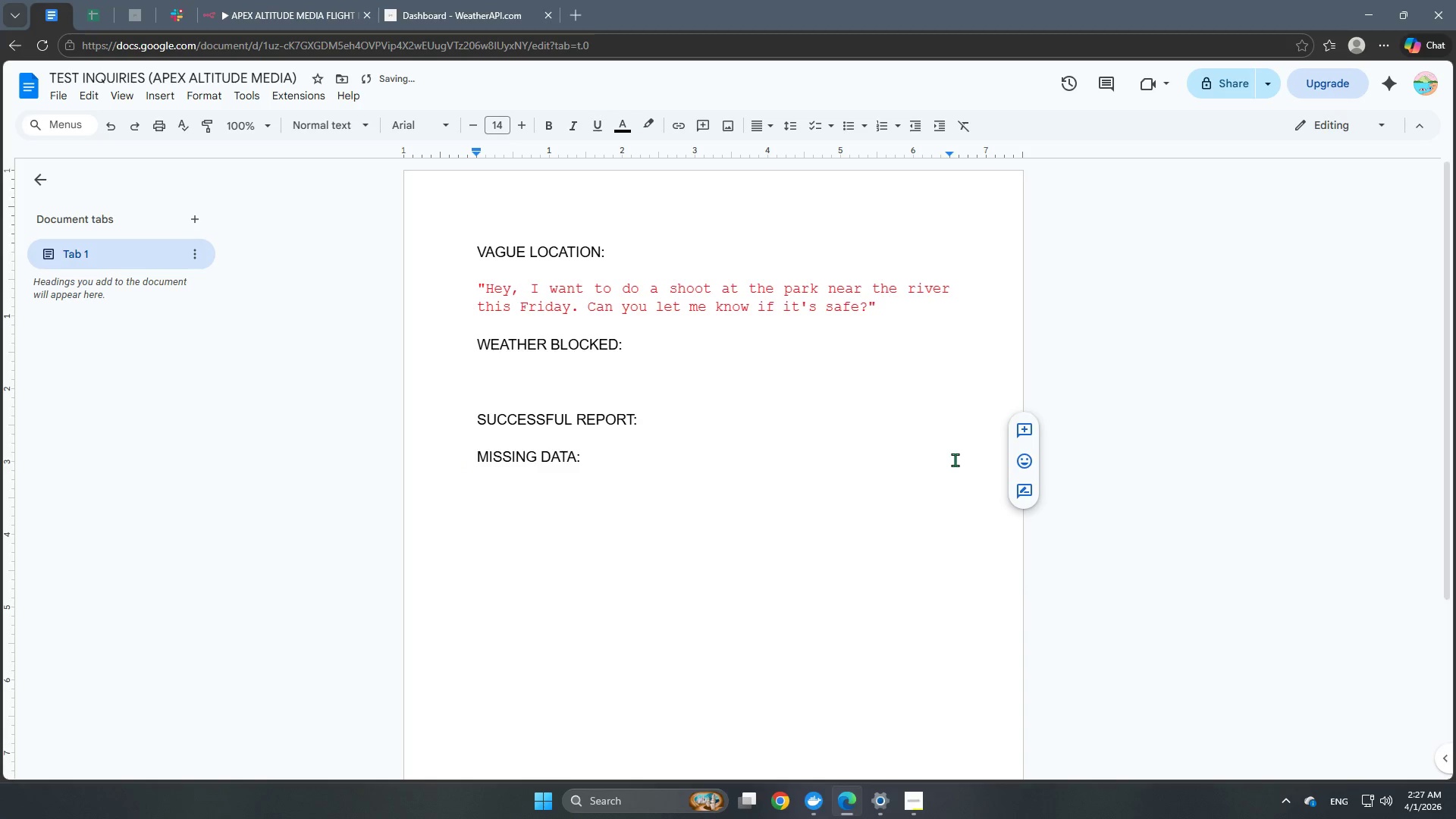 
key(Enter)
 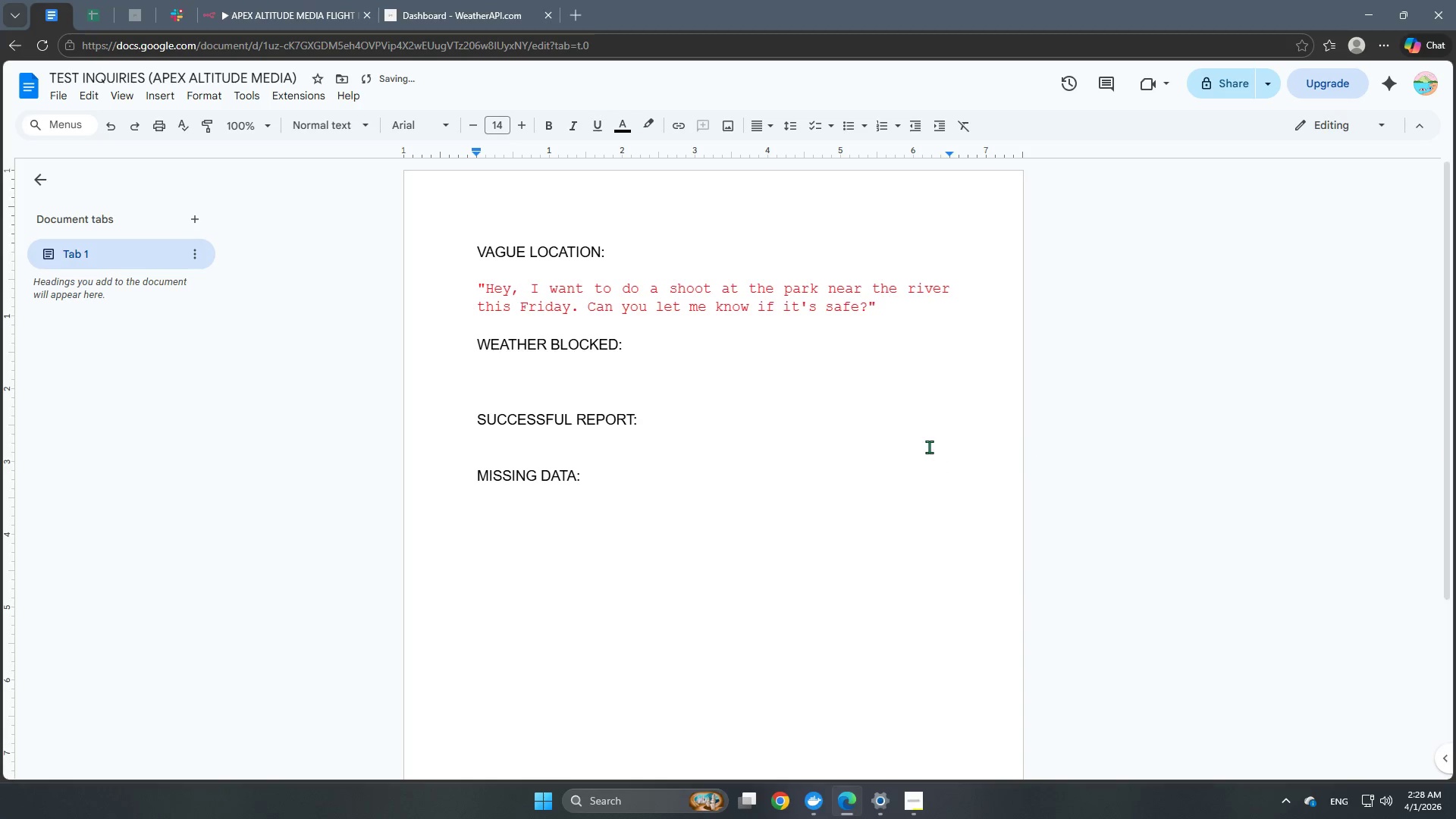 
key(Enter)
 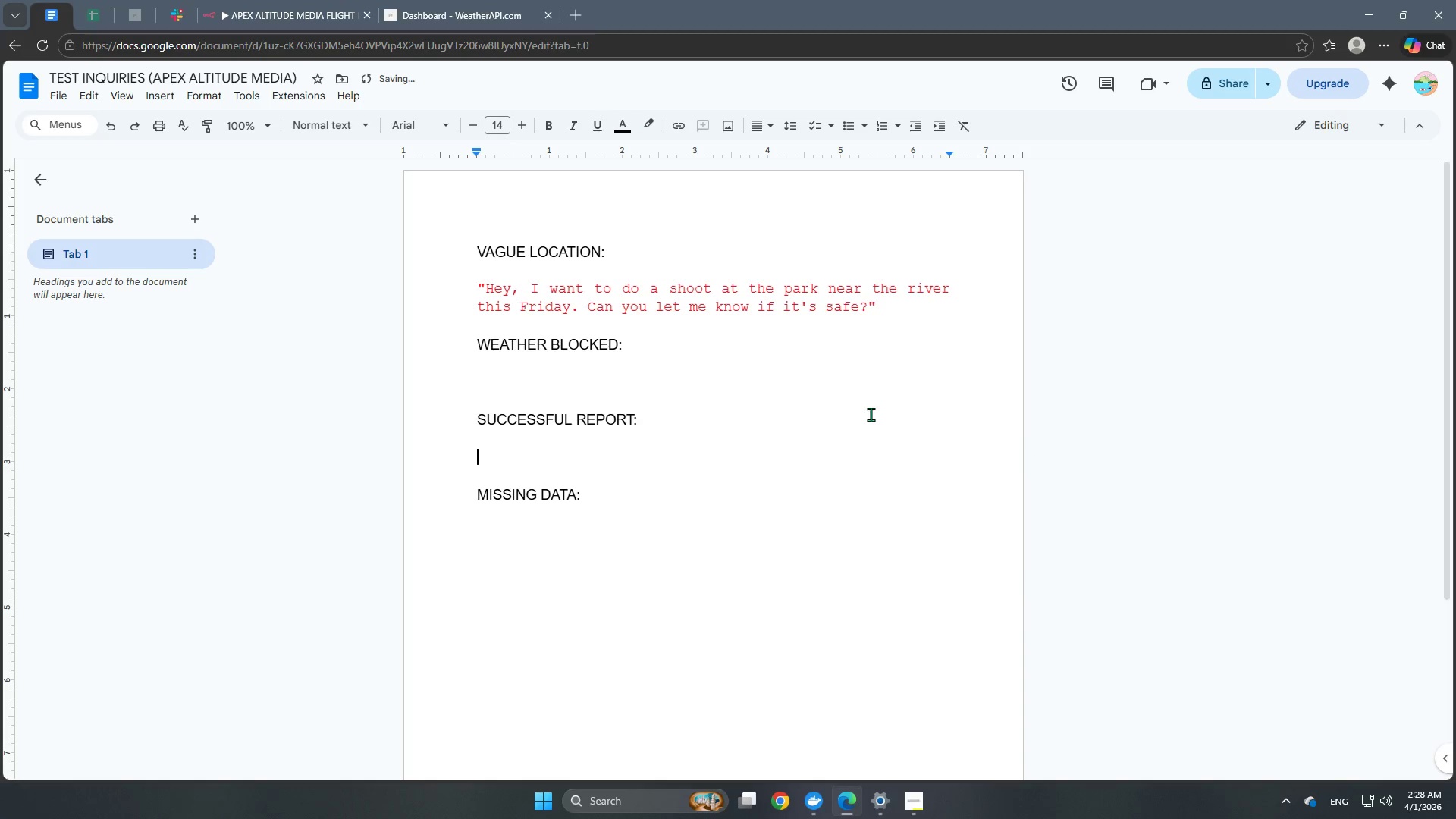 
key(Control+V)
 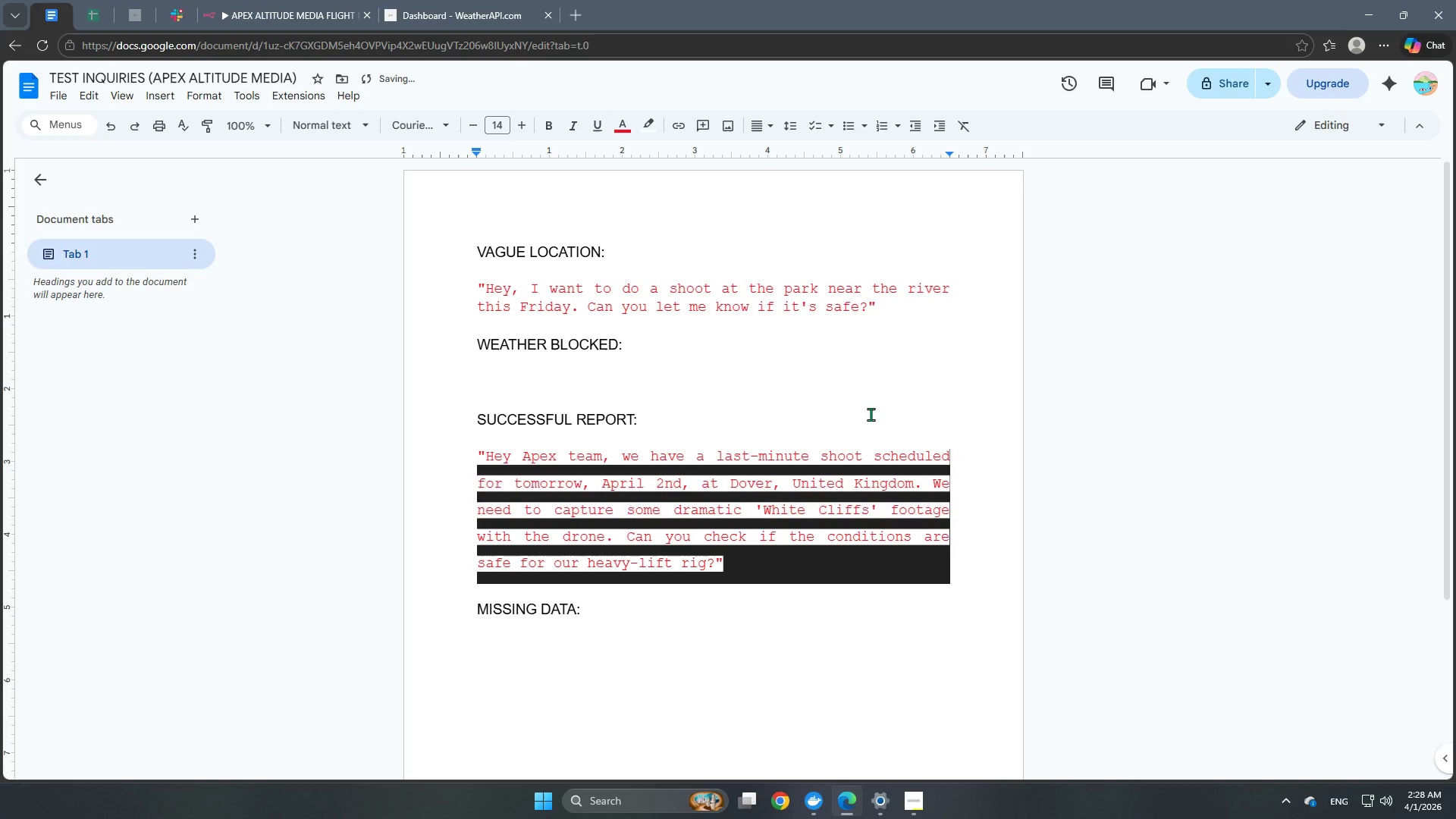 
key(Control+Z)
 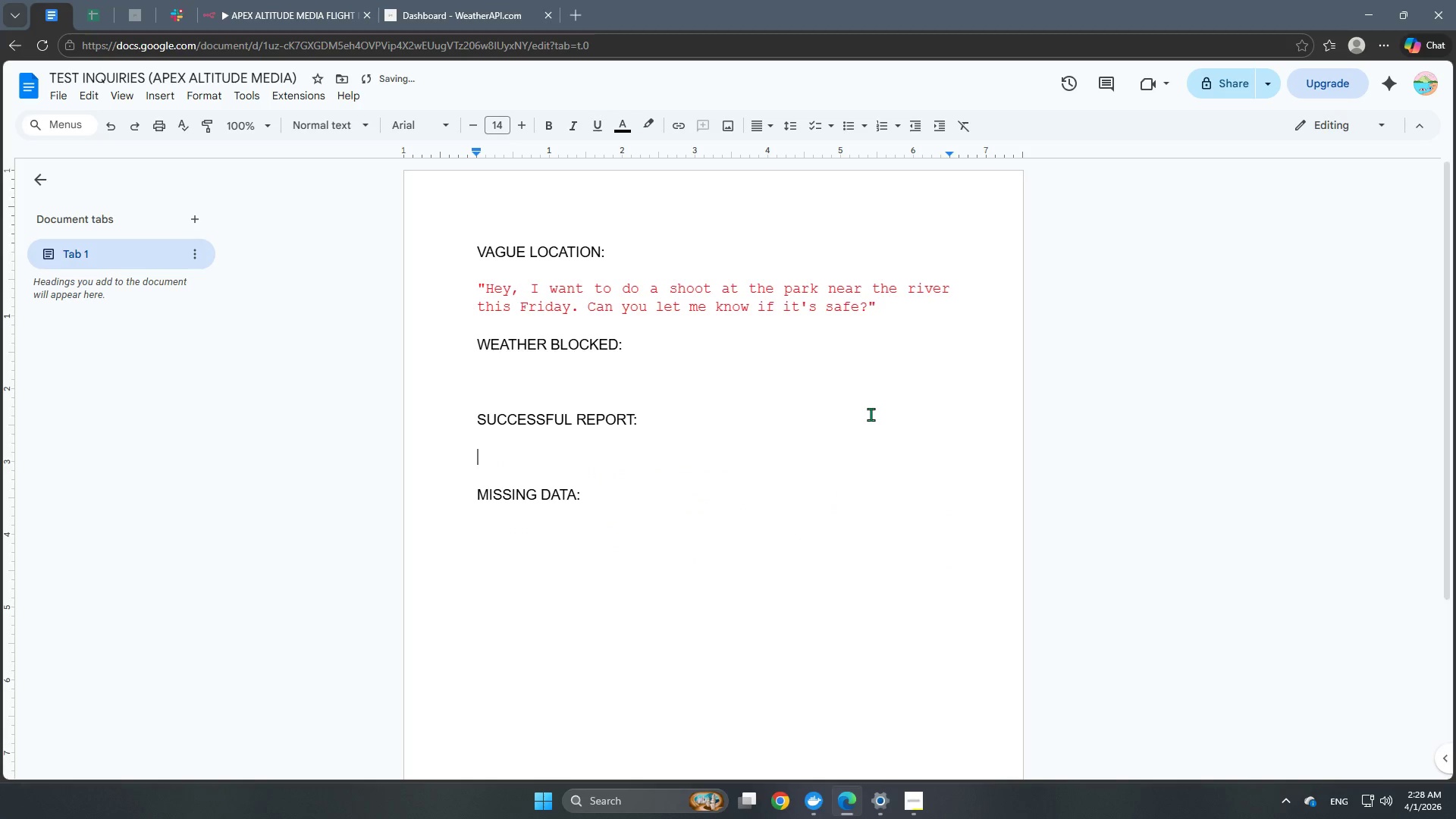 
key(Control+Shift+V)
 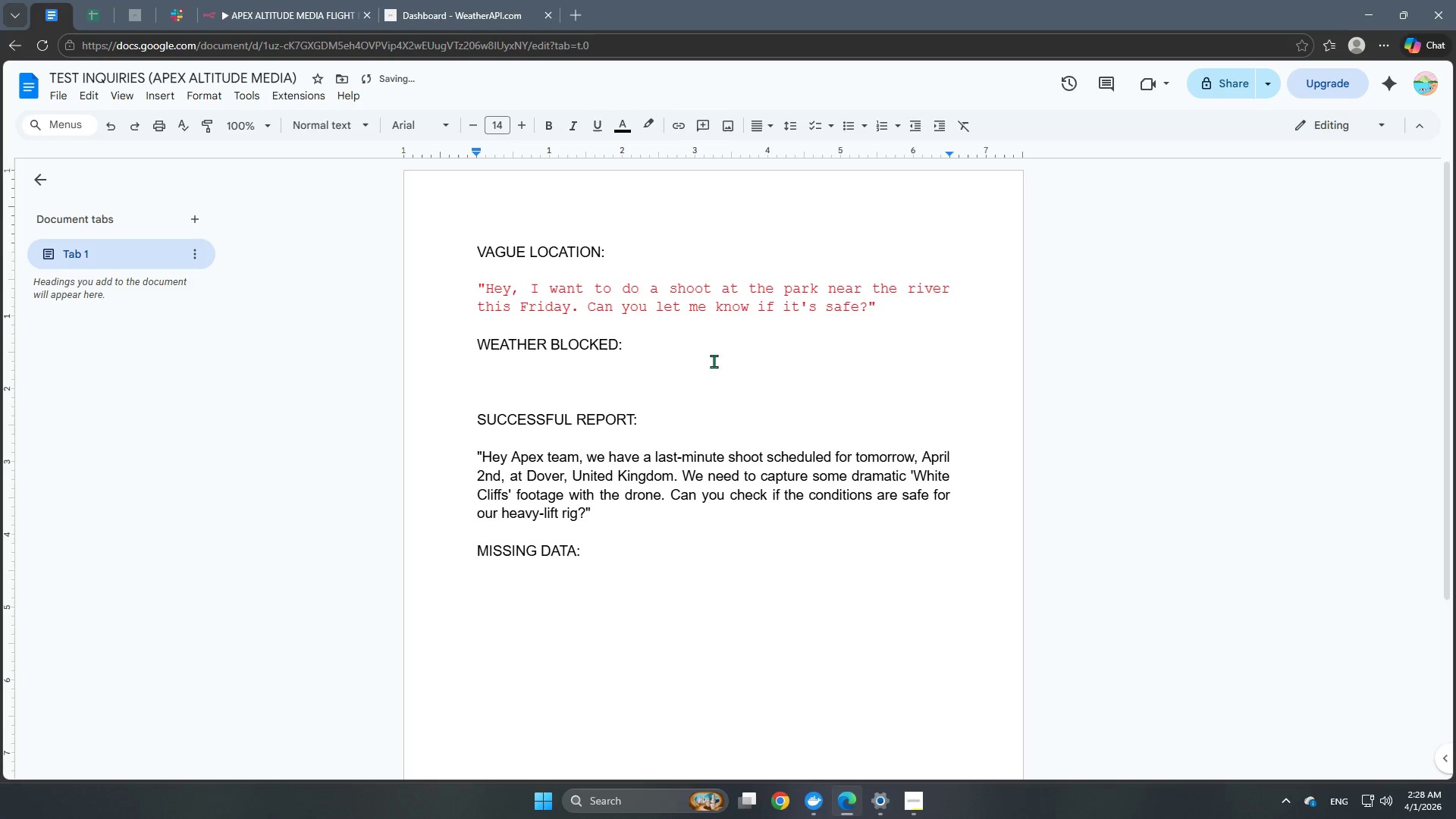 
left_click([687, 316])
 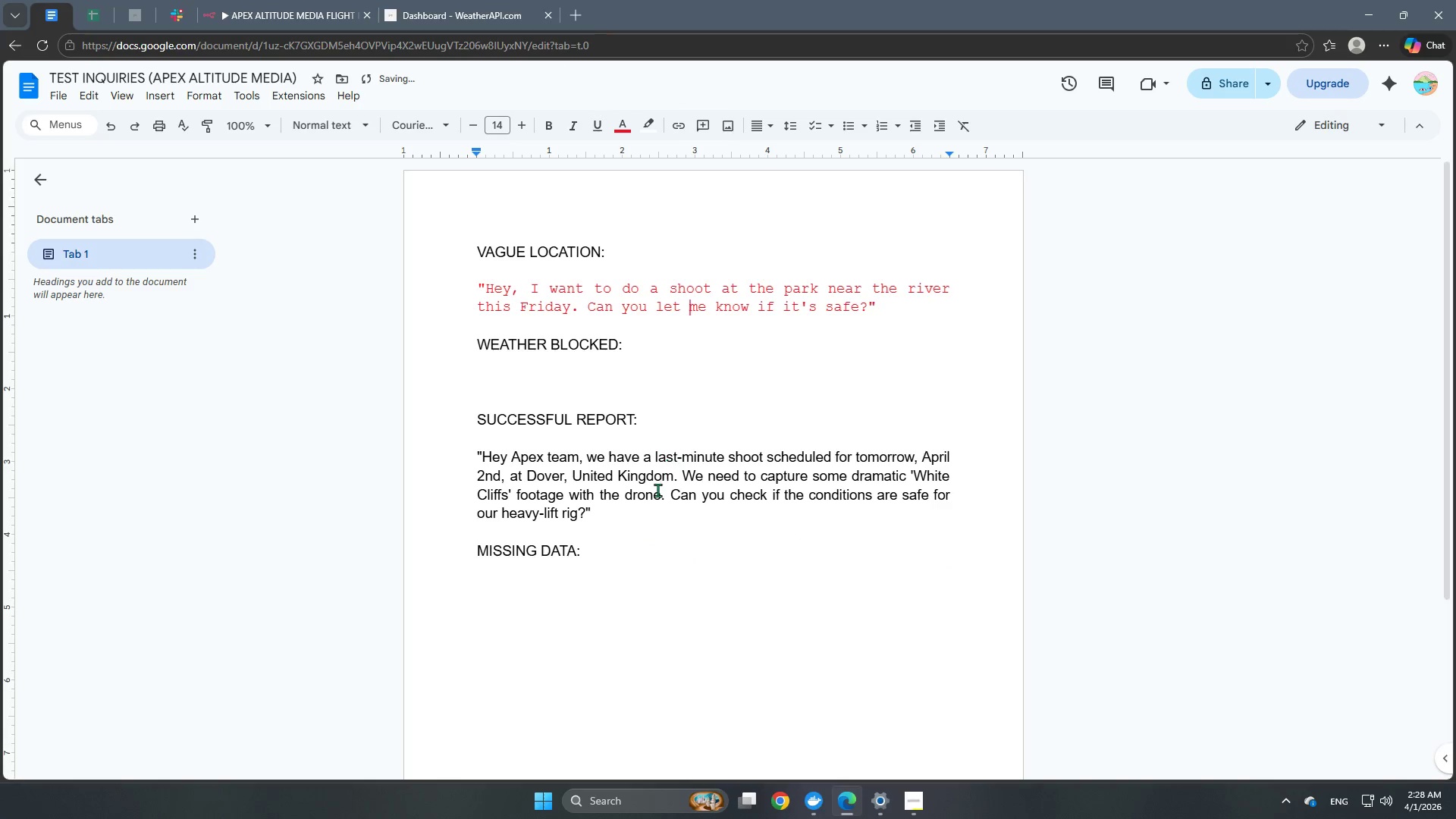 
left_click([657, 490])
 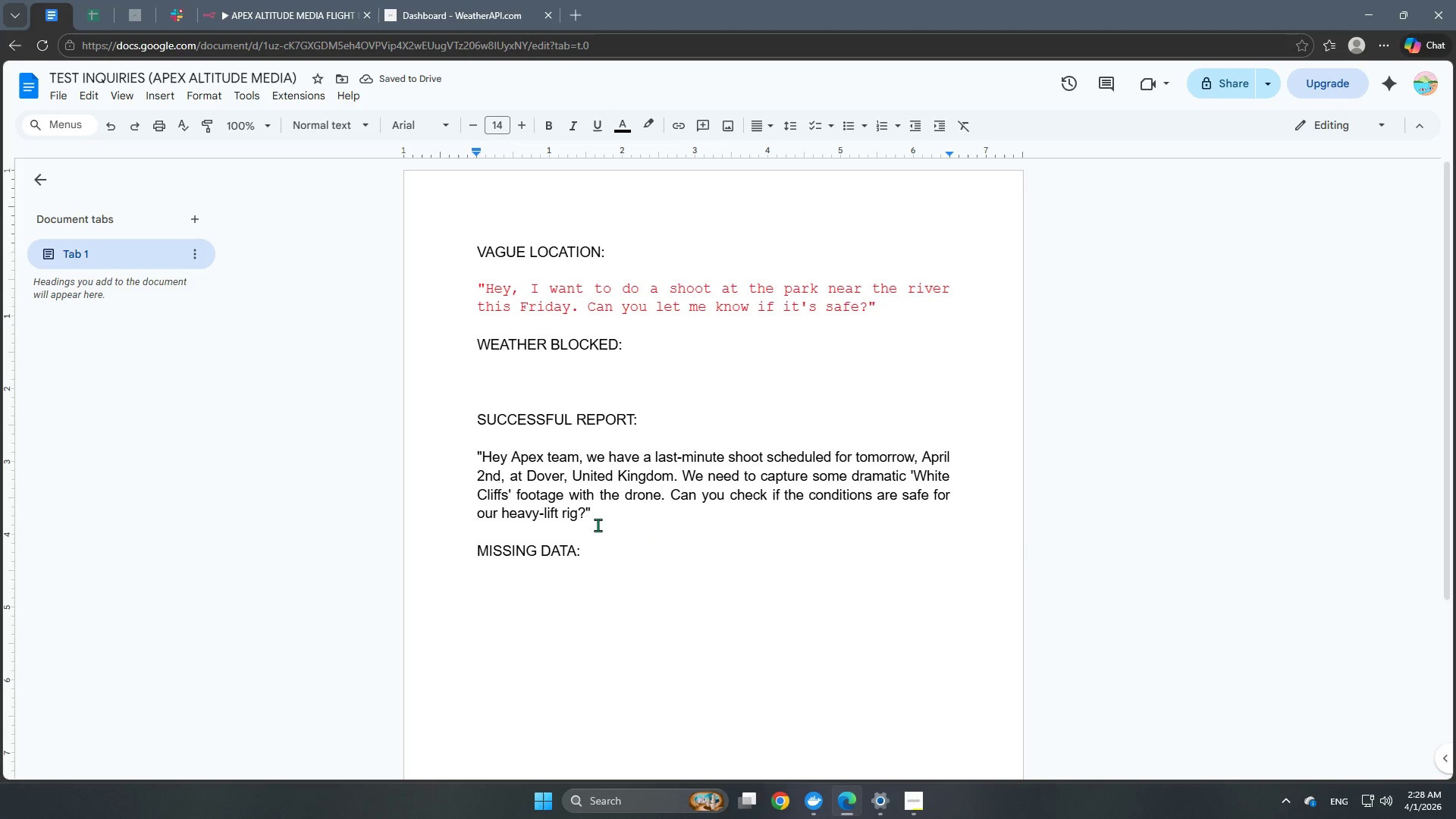 
left_click_drag(start_coordinate=[598, 524], to_coordinate=[437, 462])
 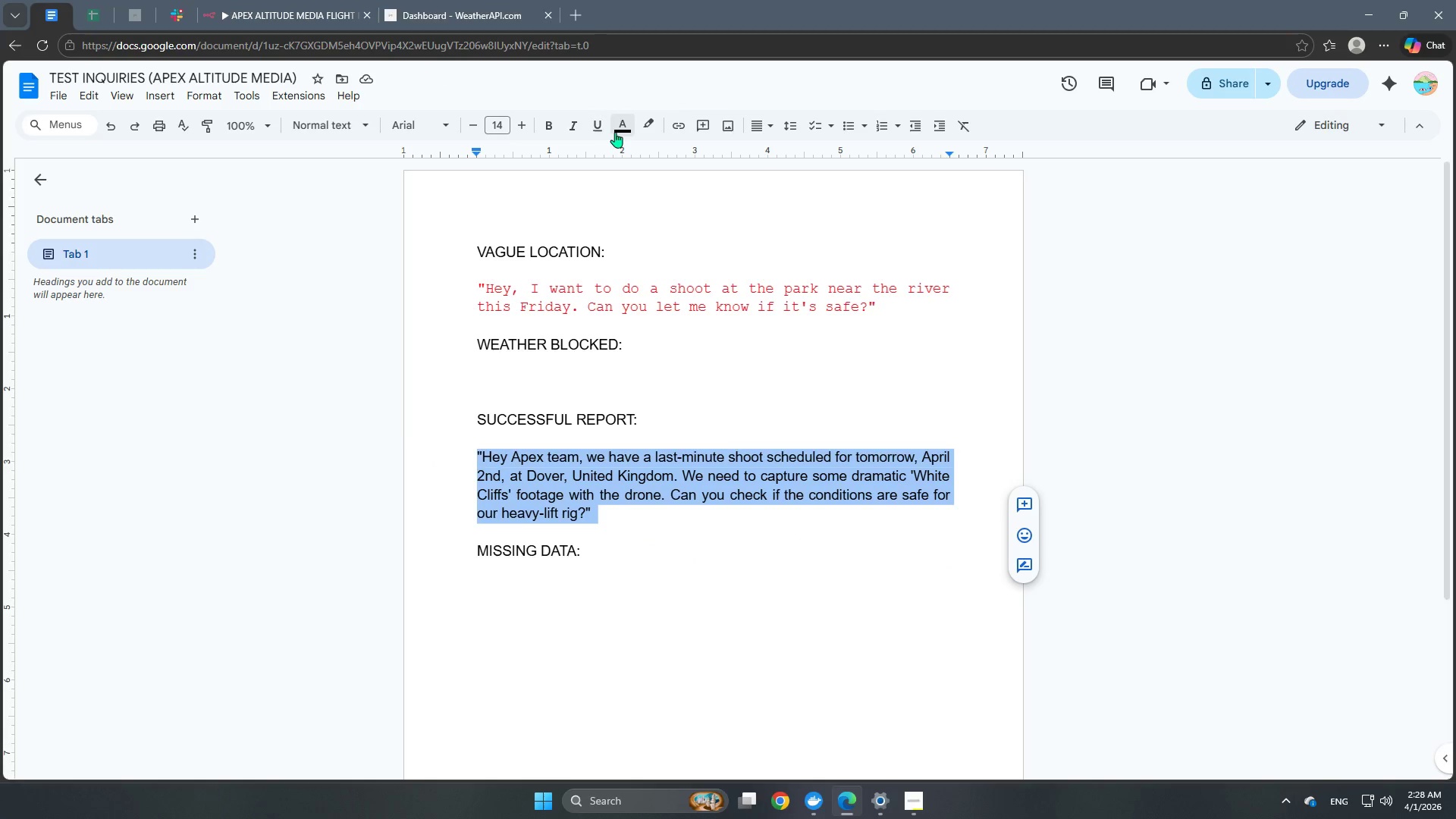 
left_click([620, 131])
 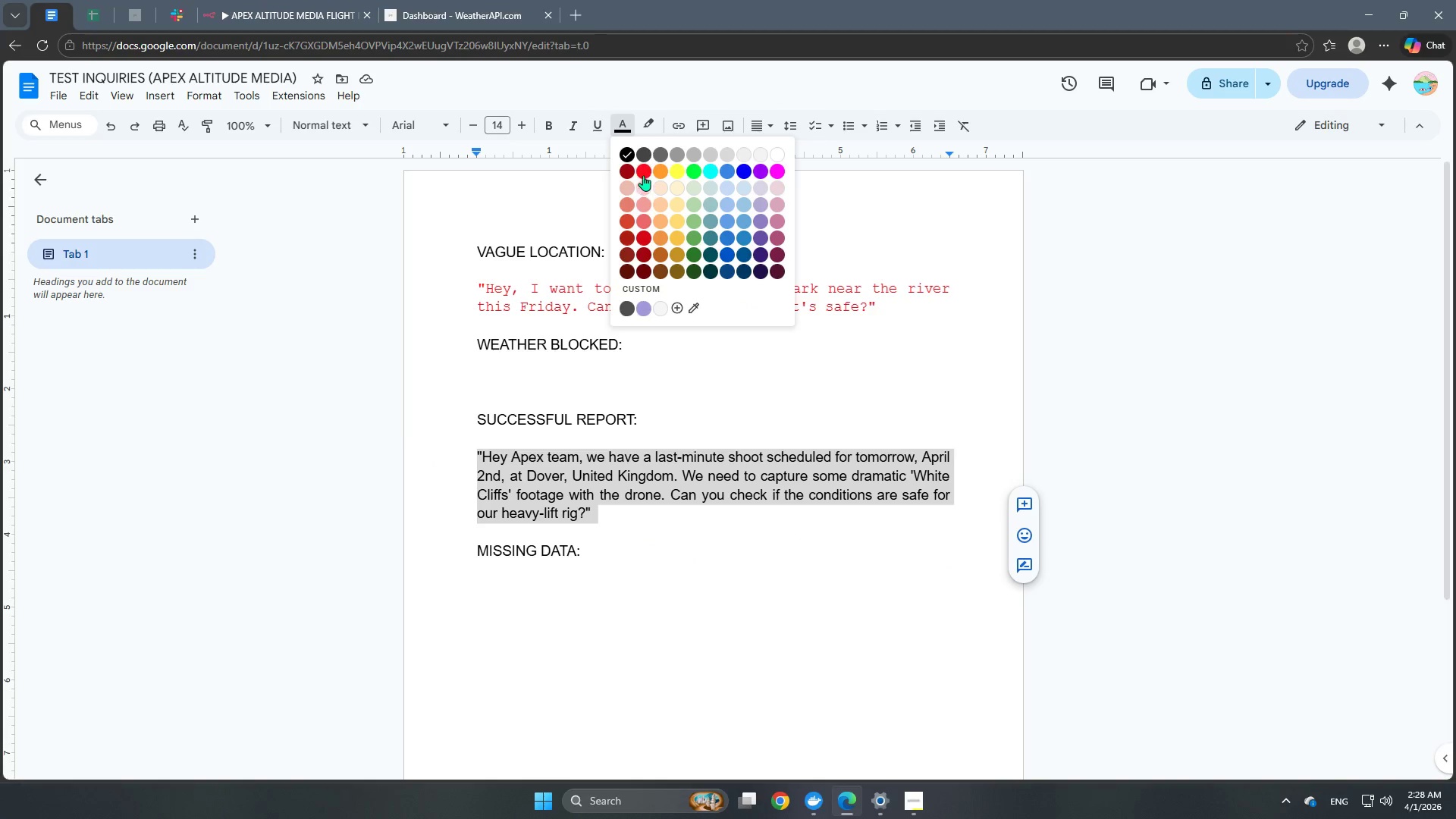 
left_click([643, 175])
 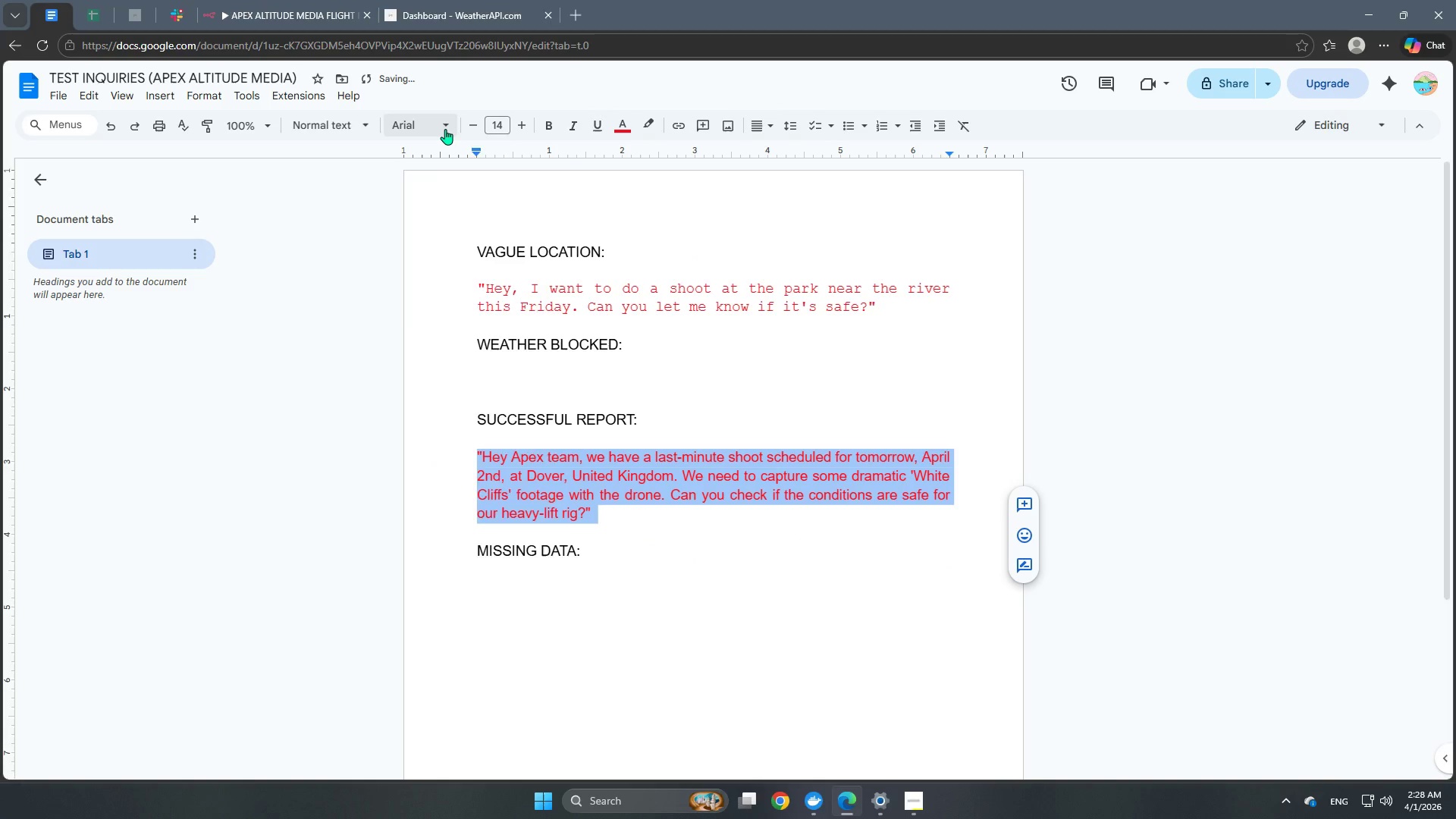 
left_click([445, 129])
 